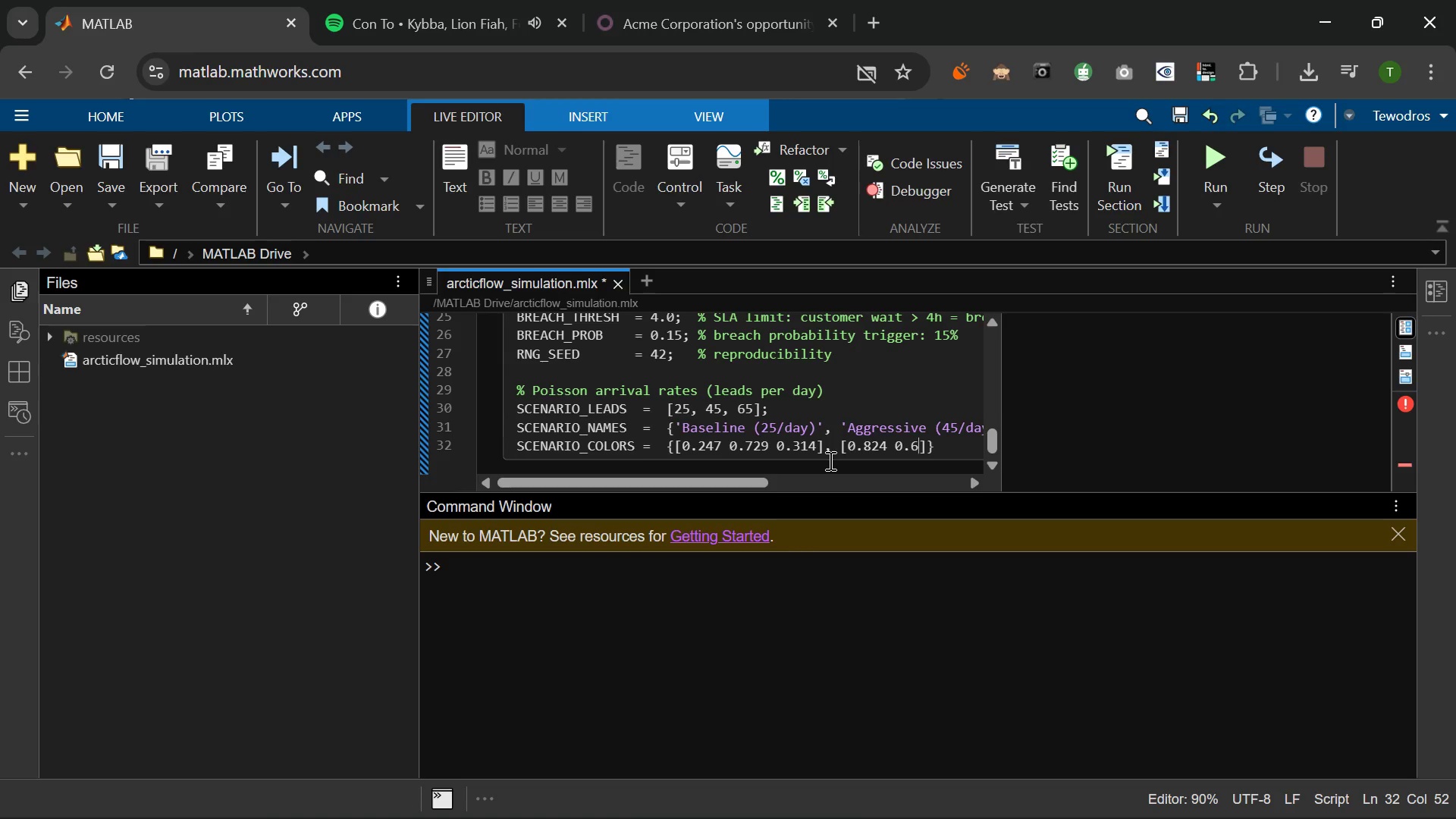 
key(Numpad0)
 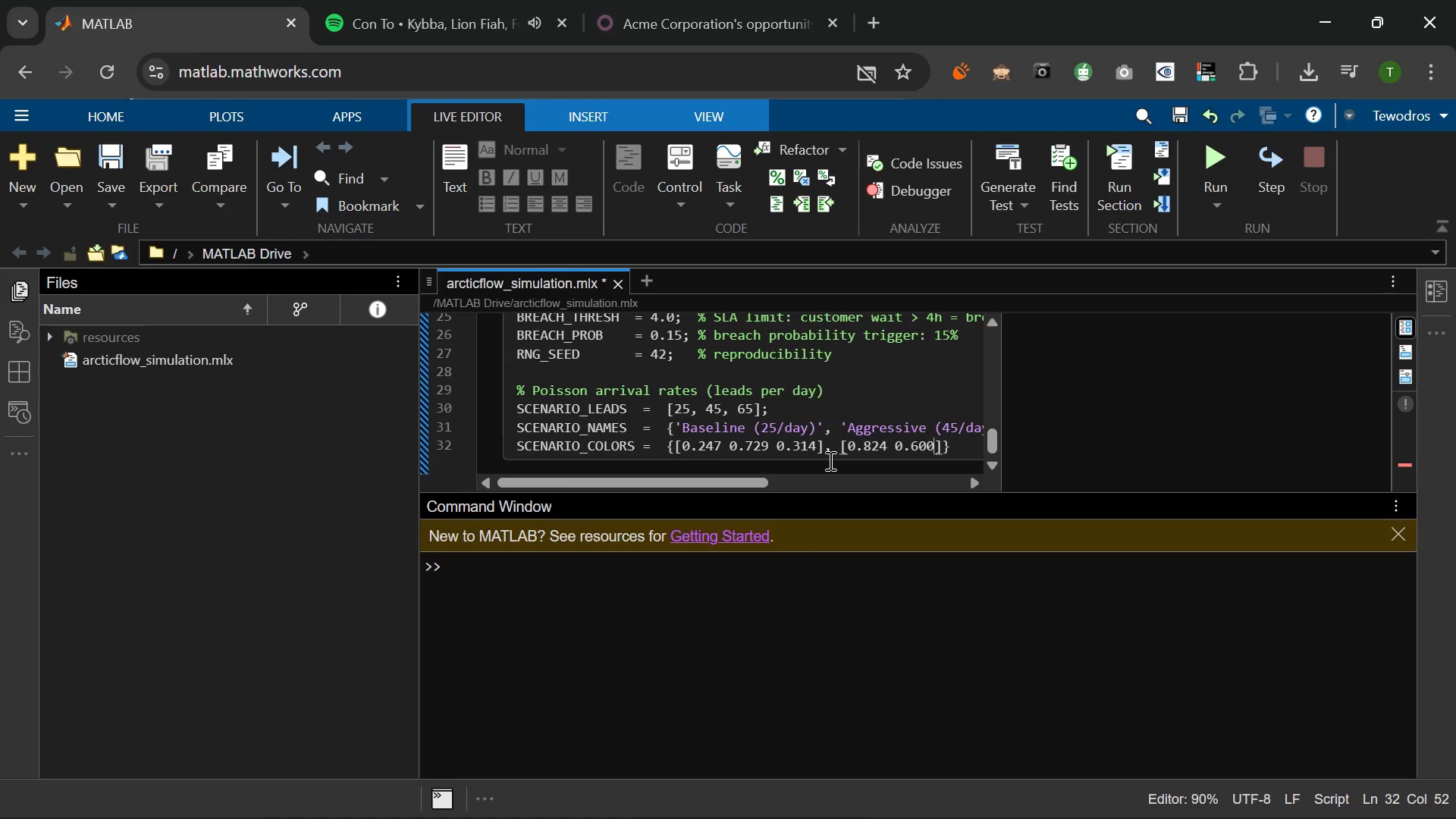 
key(Numpad0)
 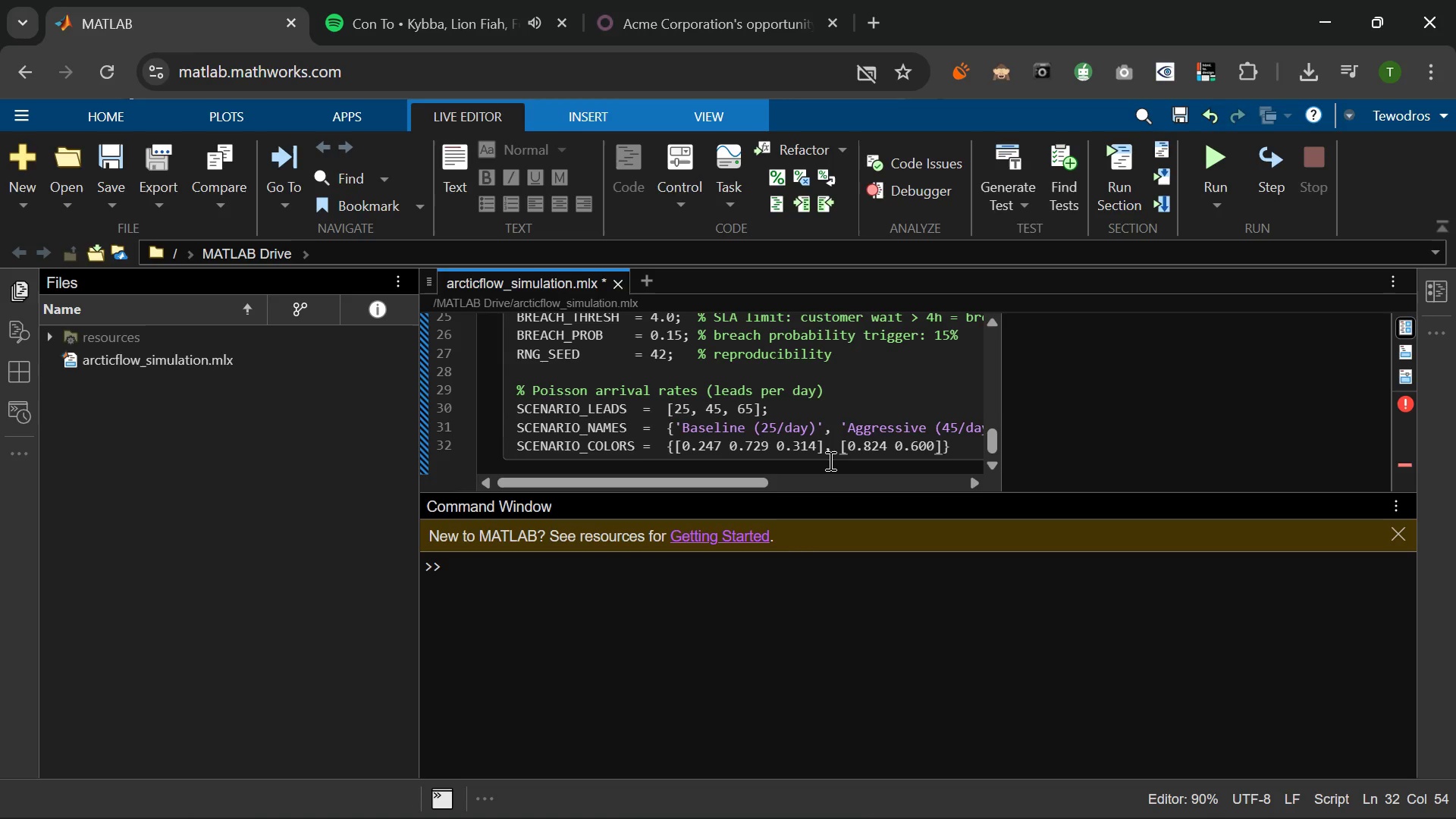 
key(Space)
 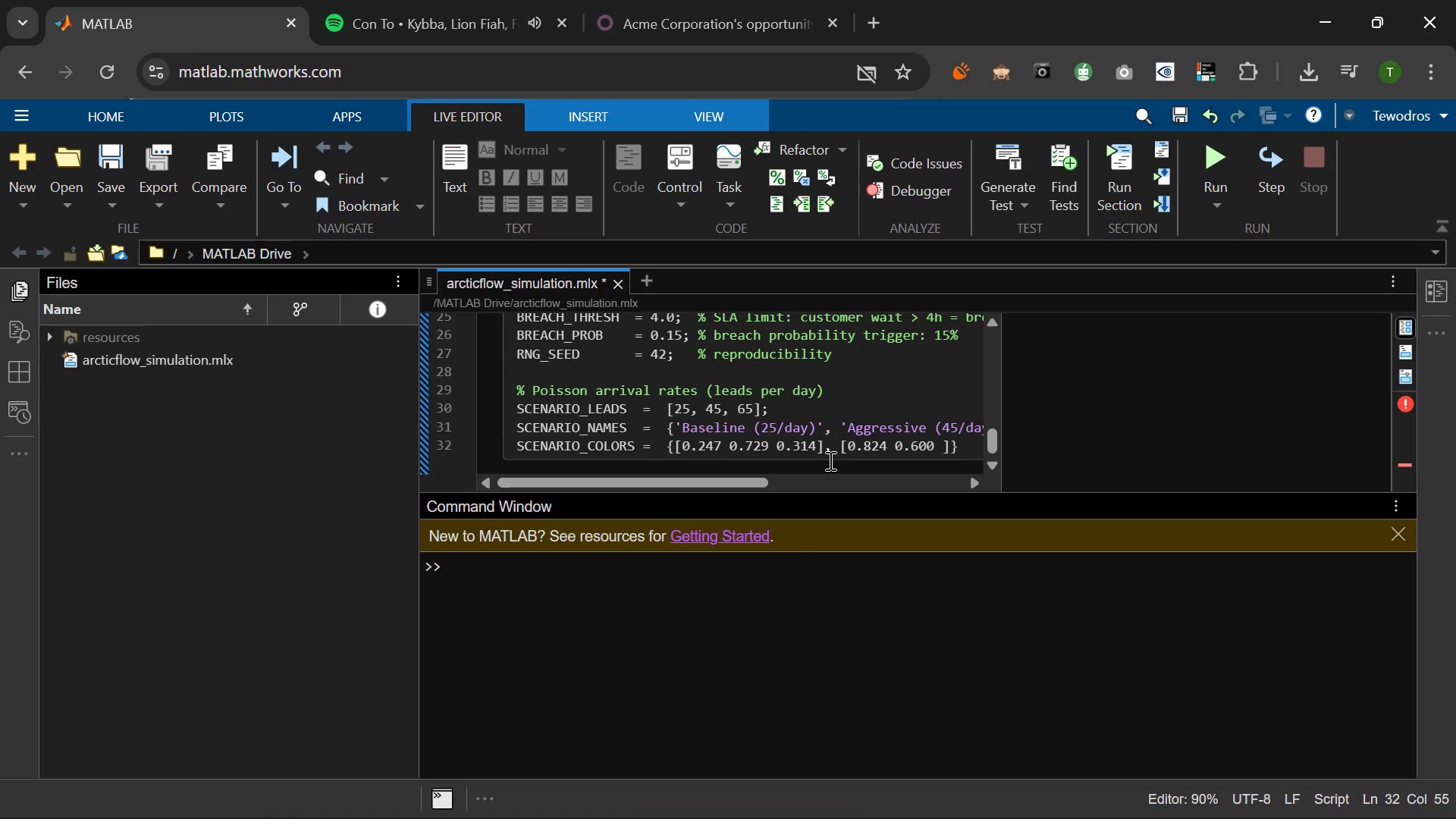 
key(Numpad0)
 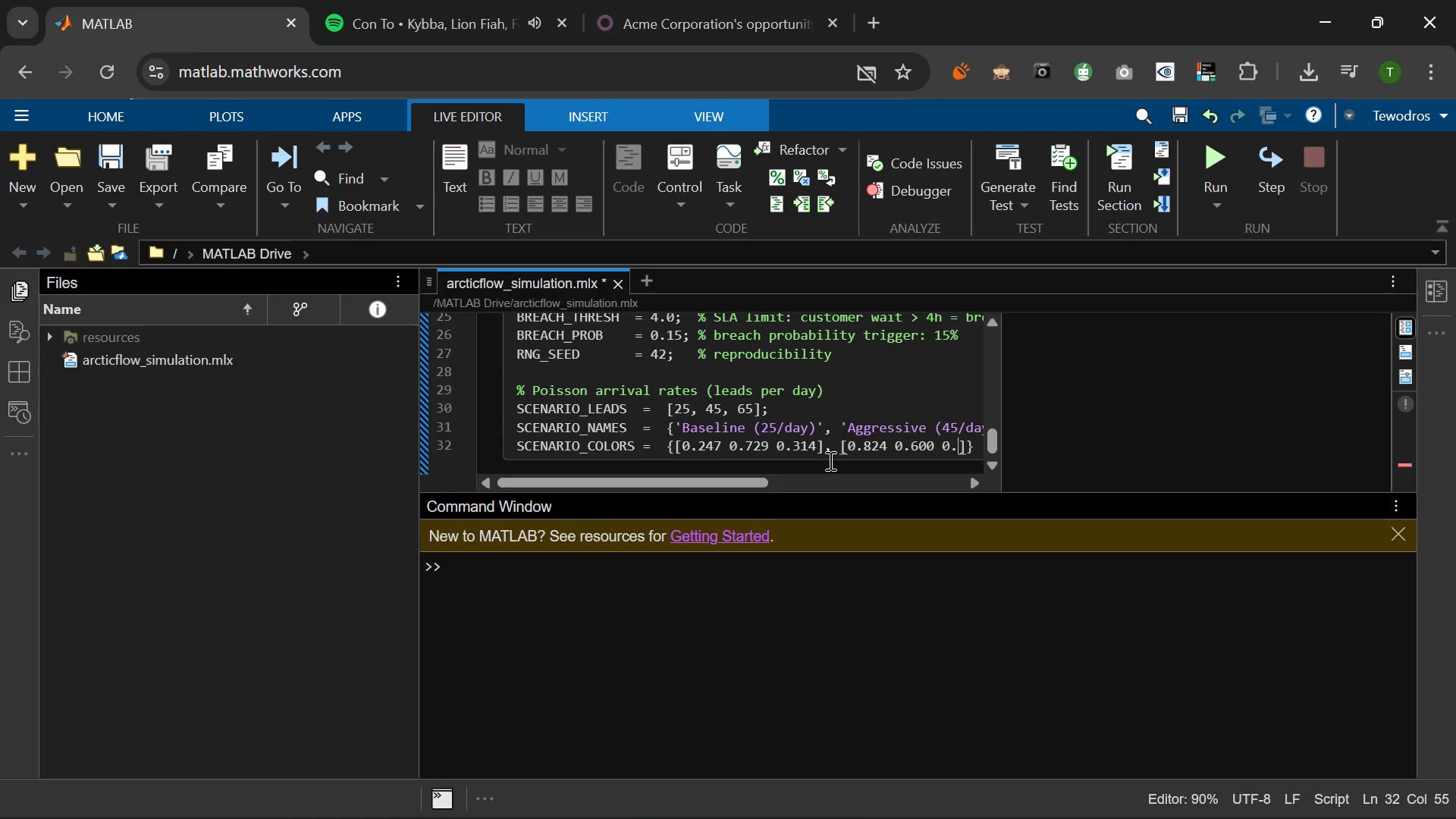 
key(NumpadDecimal)
 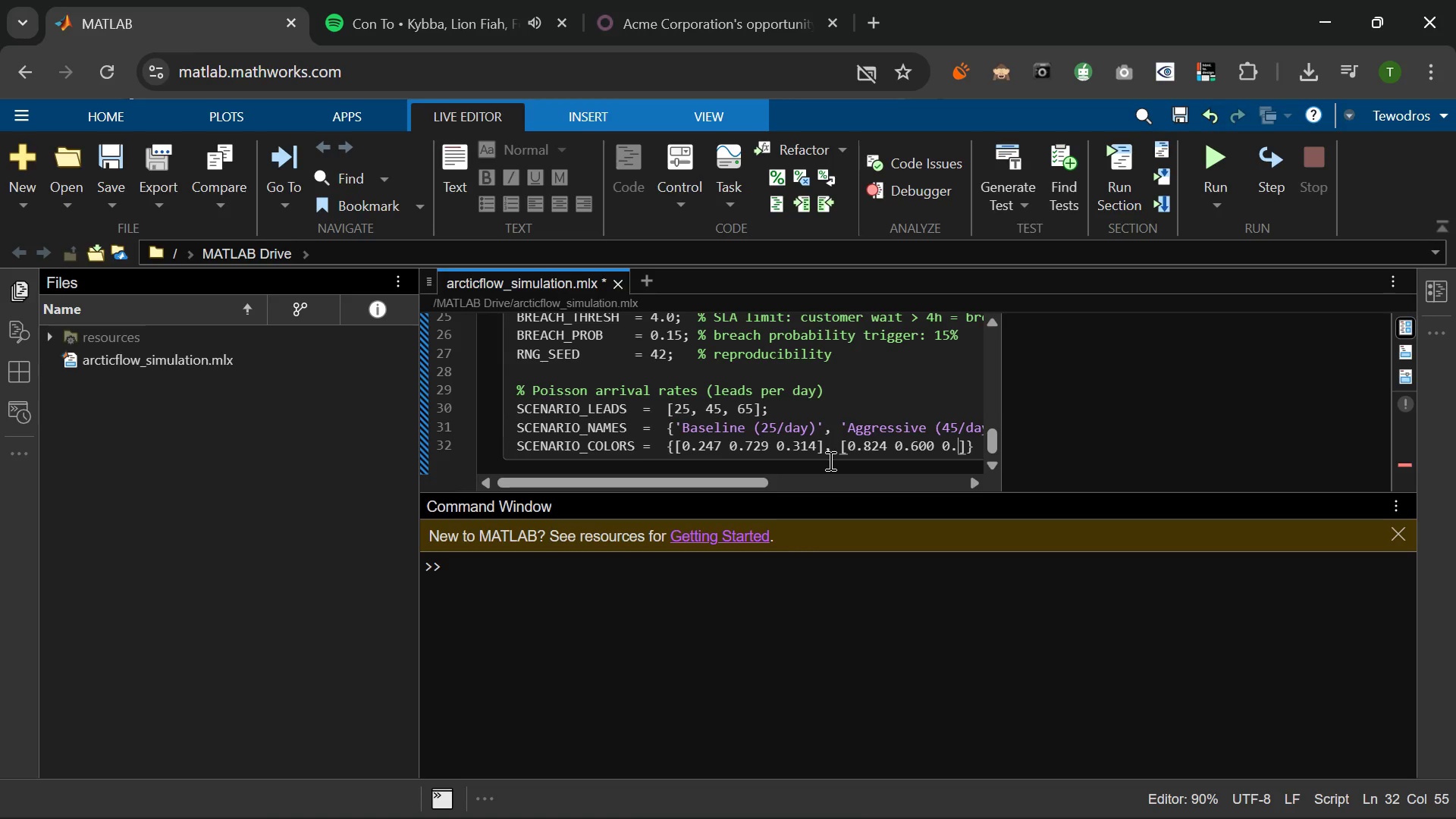 
key(Numpad1)
 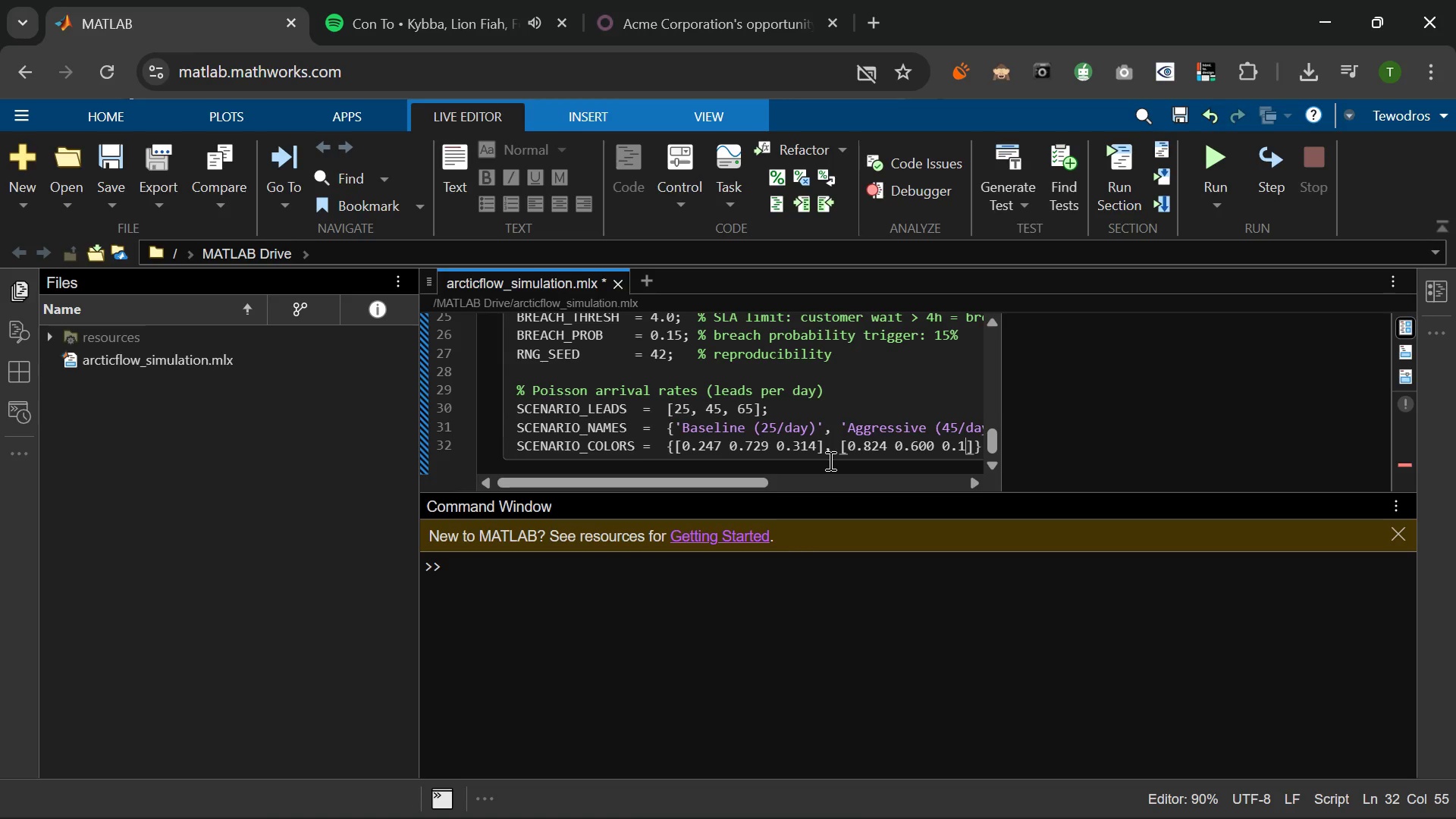 
key(Numpad3)
 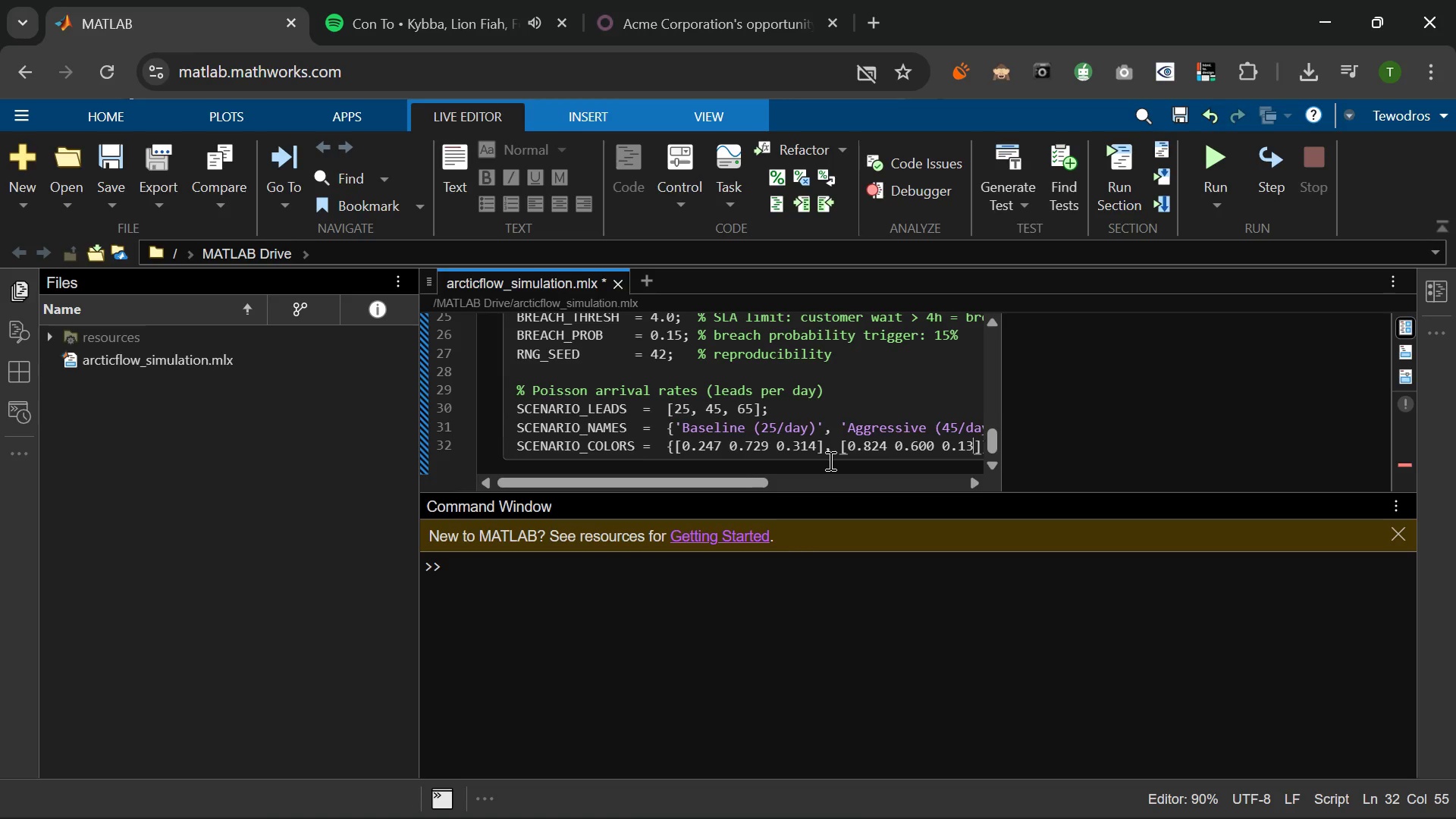 
key(Numpad3)
 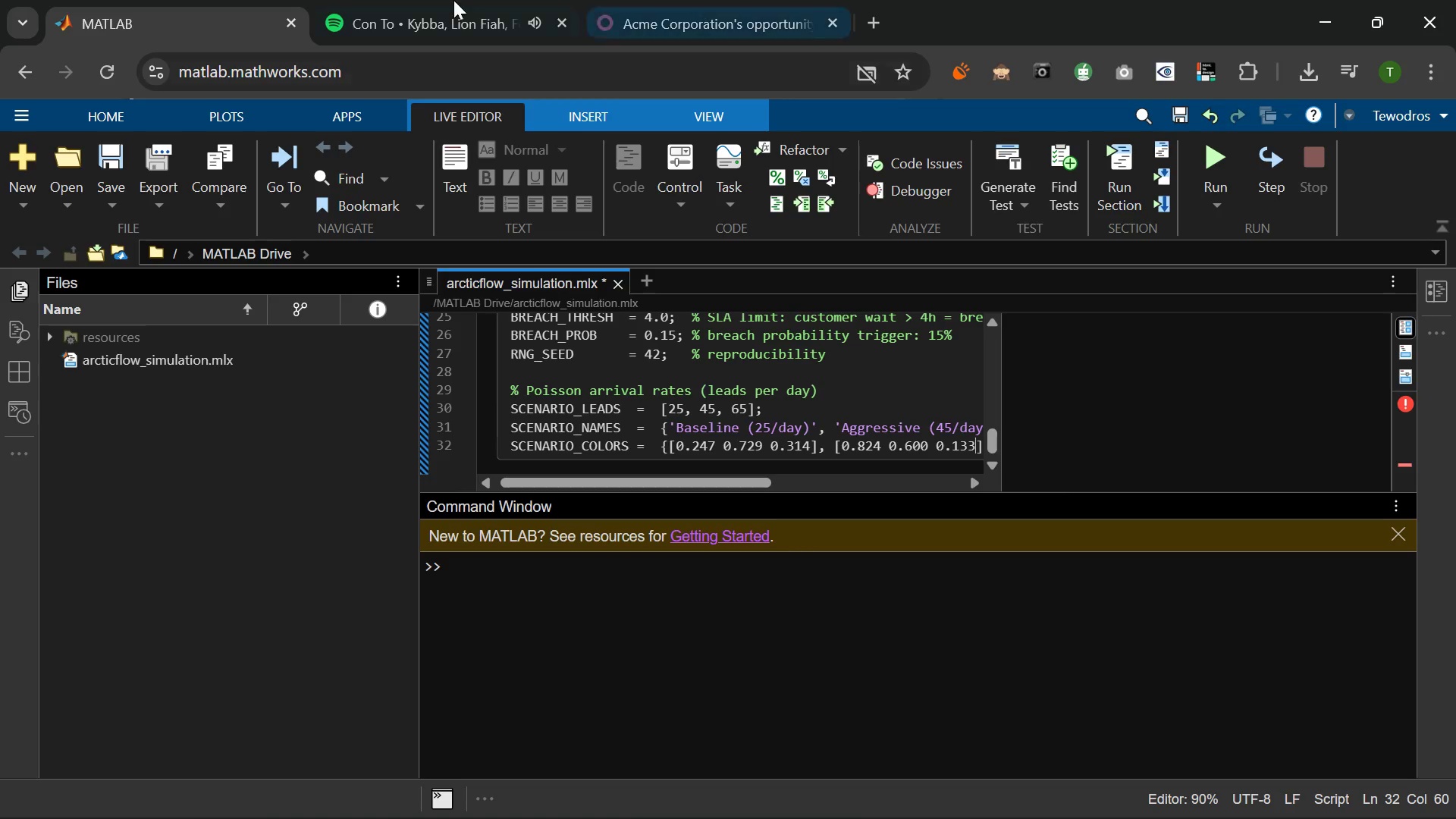 
left_click([446, 4])
 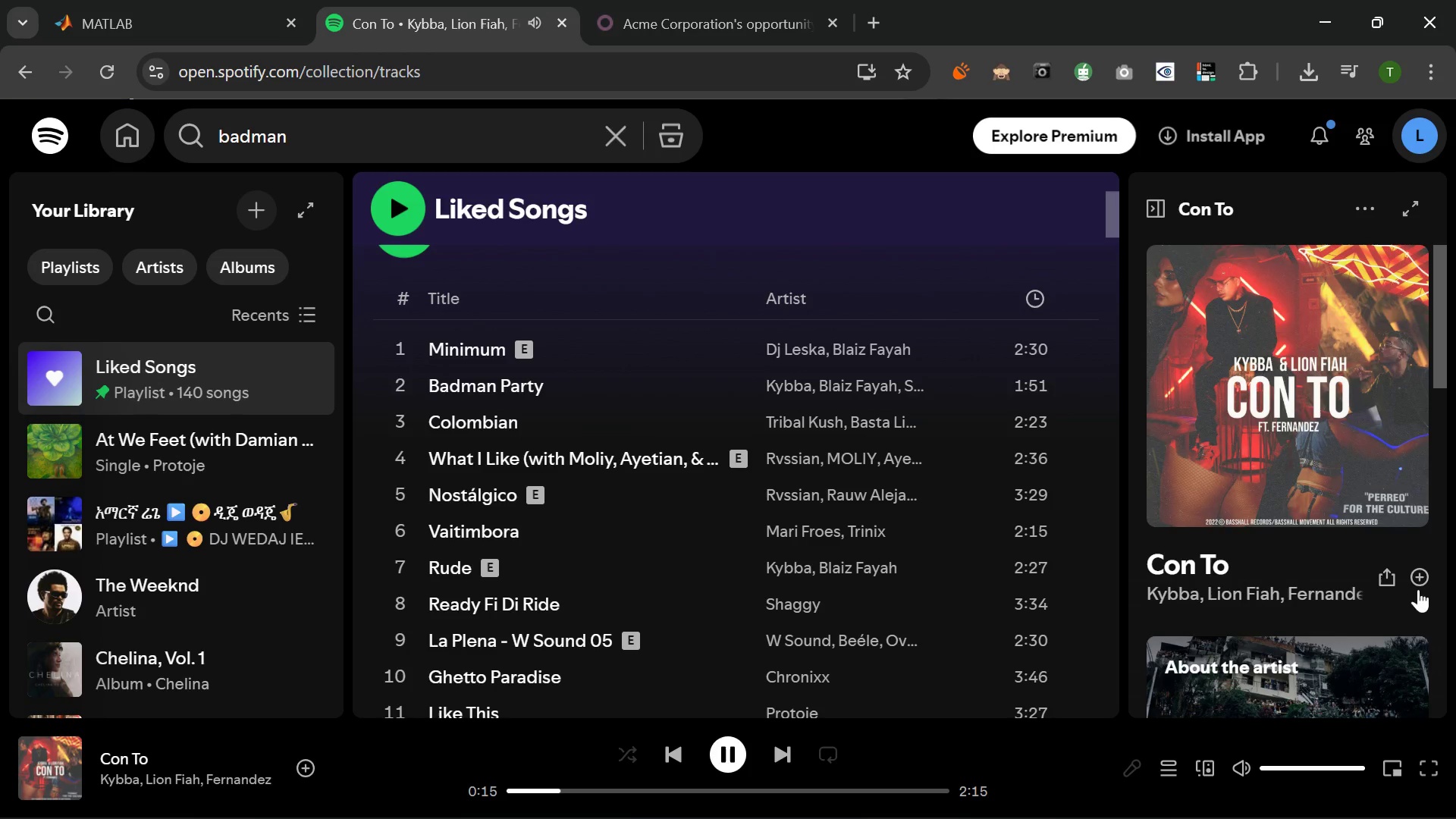 
left_click([1420, 579])
 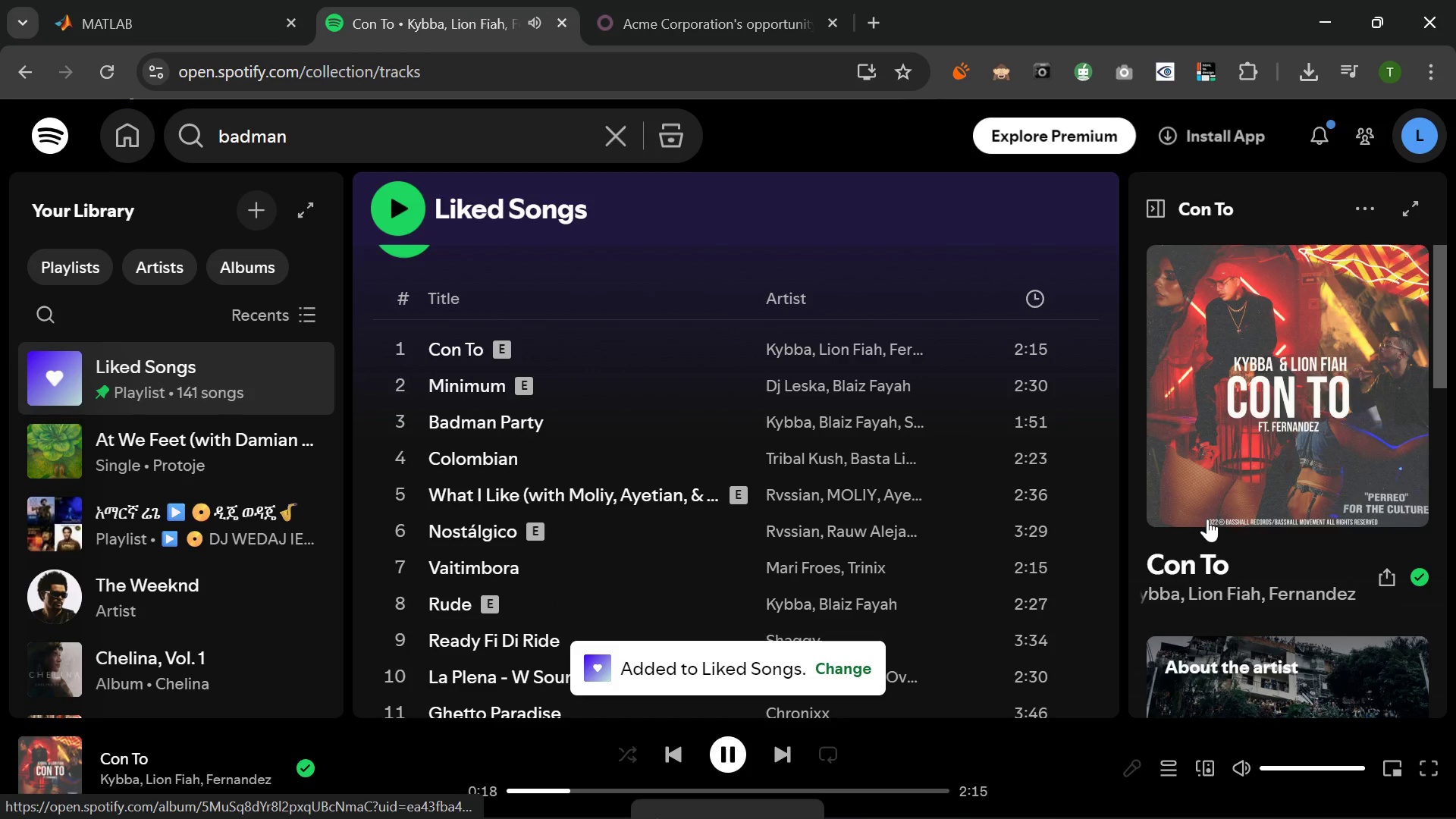 
mouse_move([1299, 818])
 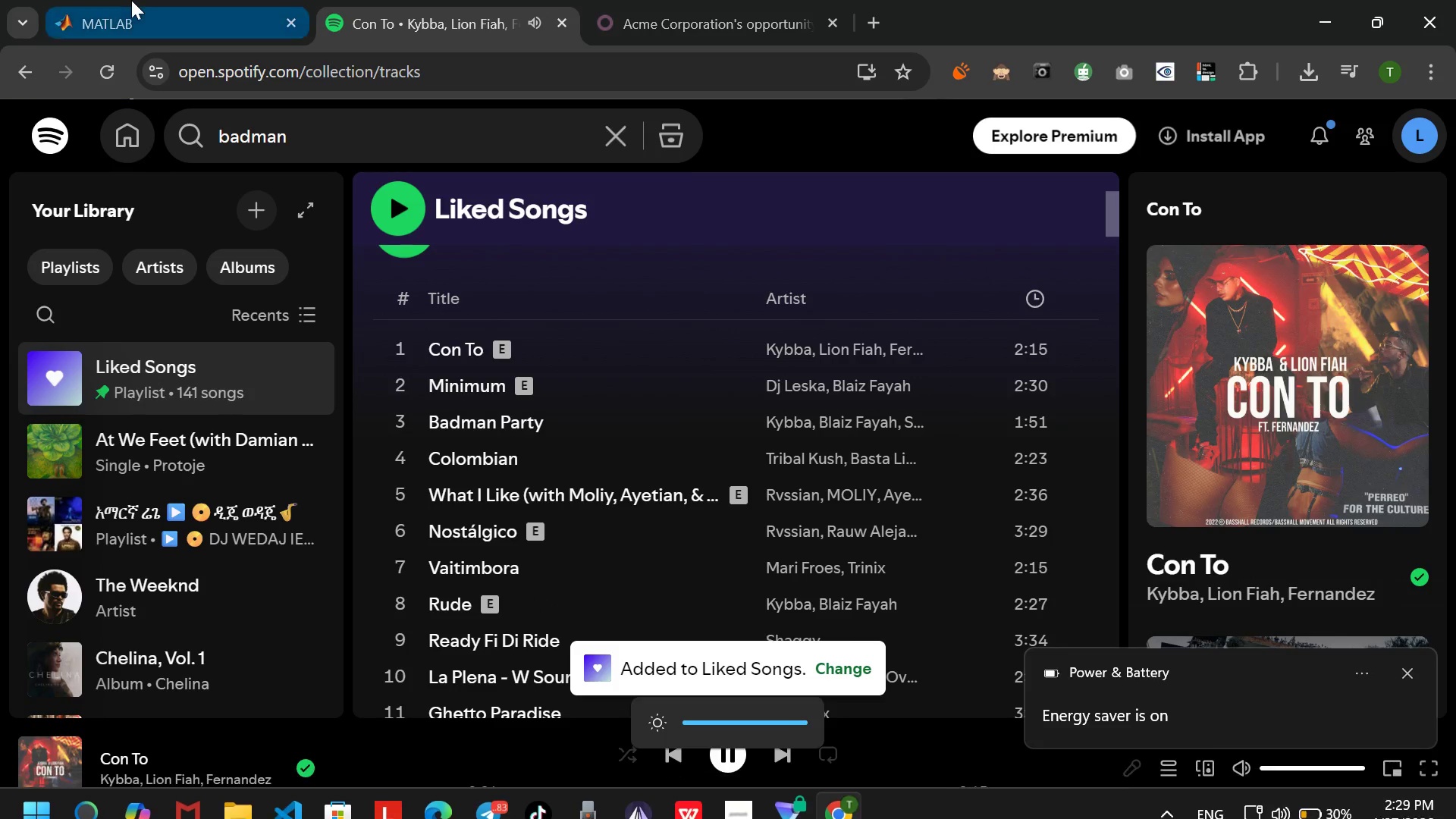 
left_click([129, 0])
 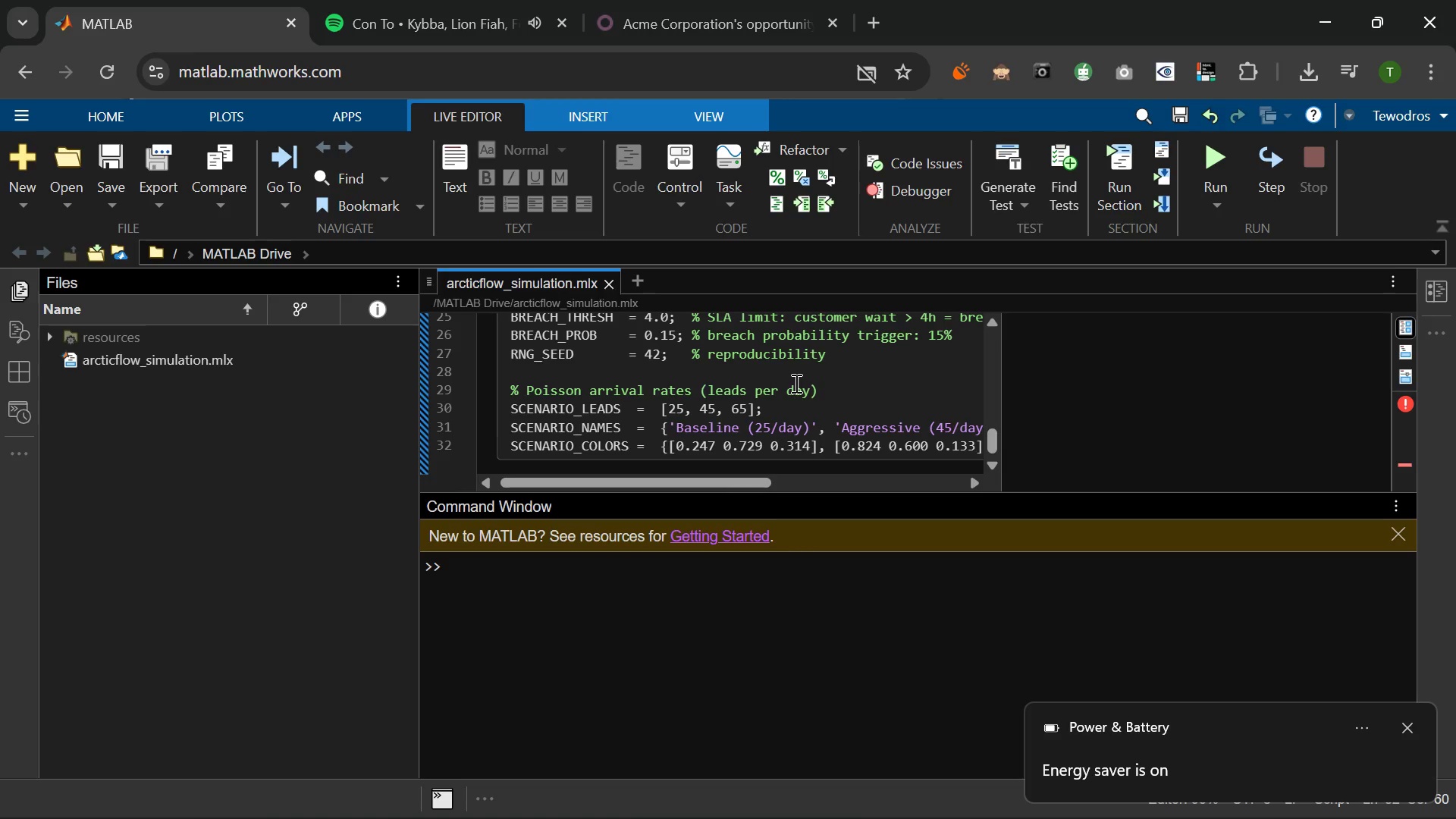 
key(ArrowRight)
 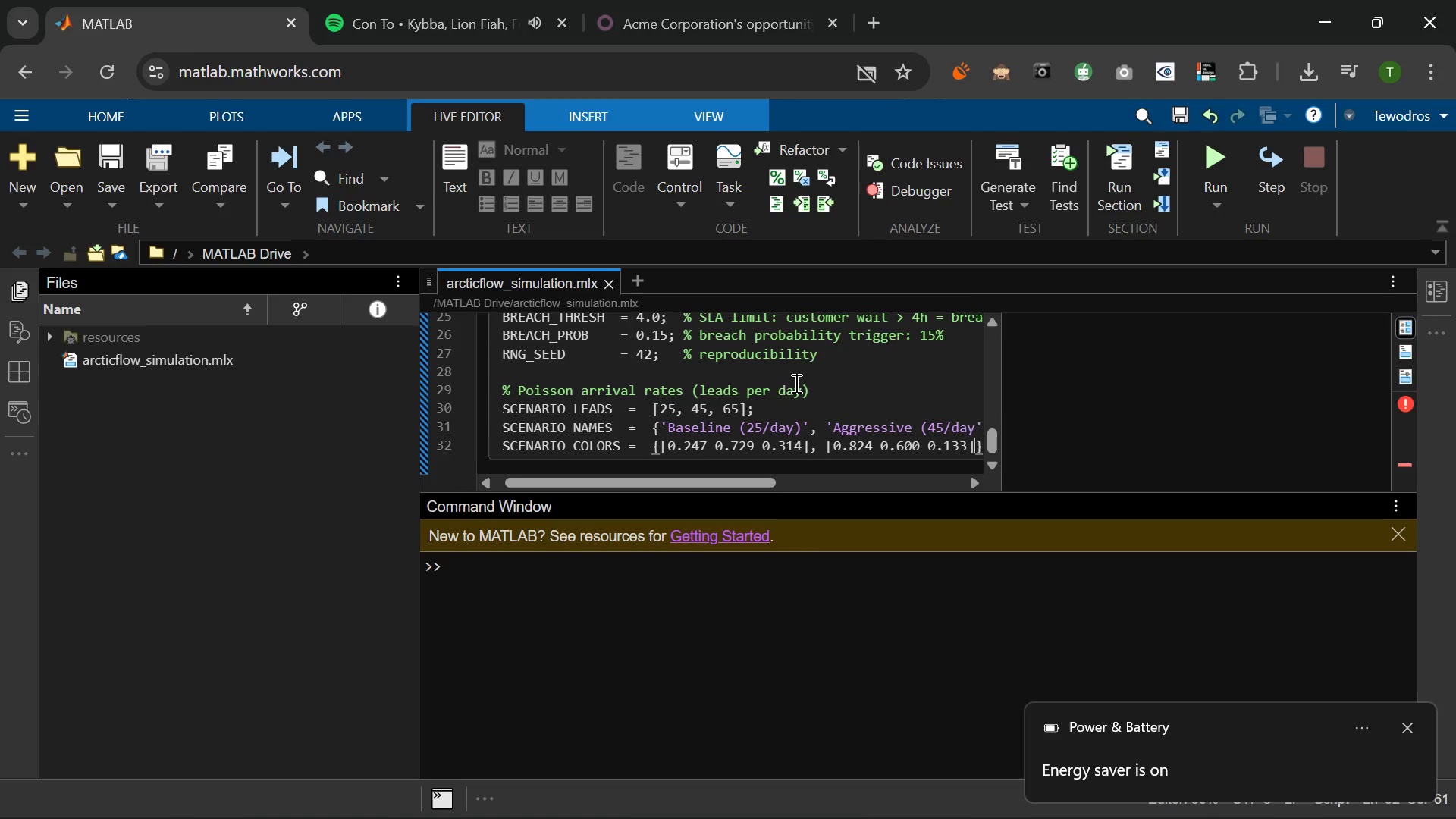 
key(Comma)
 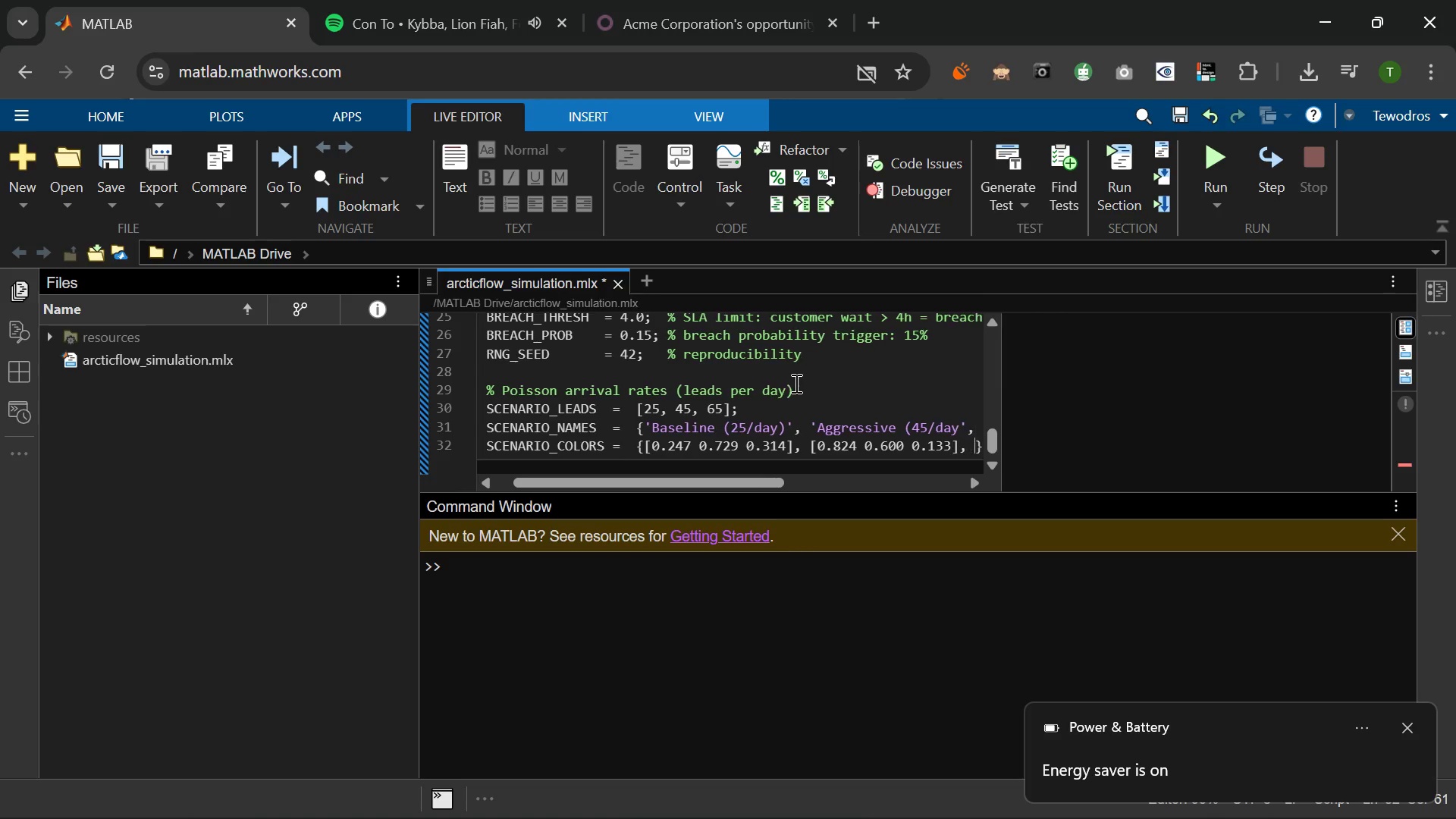 
key(Space)
 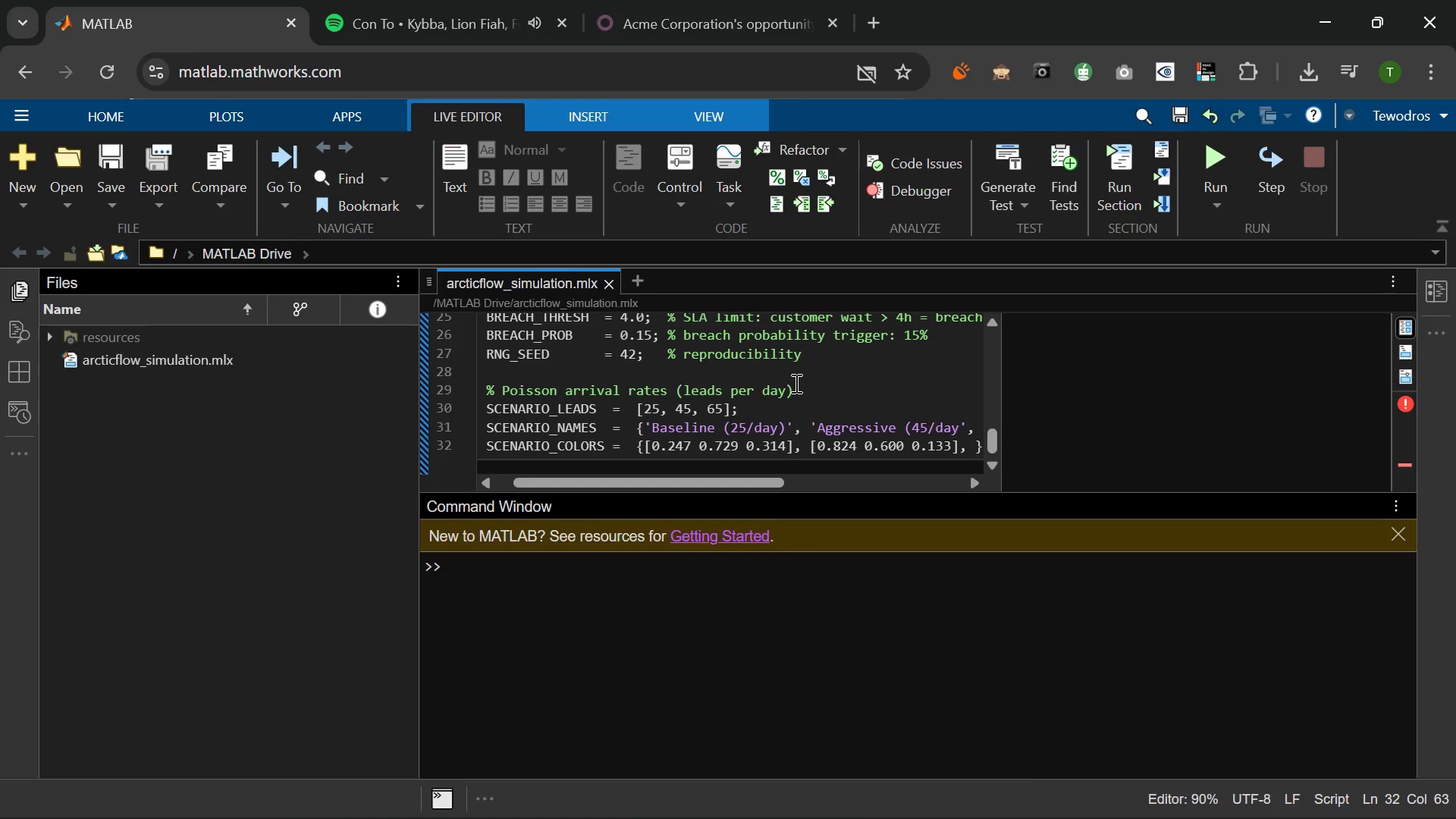 
wait(32.61)
 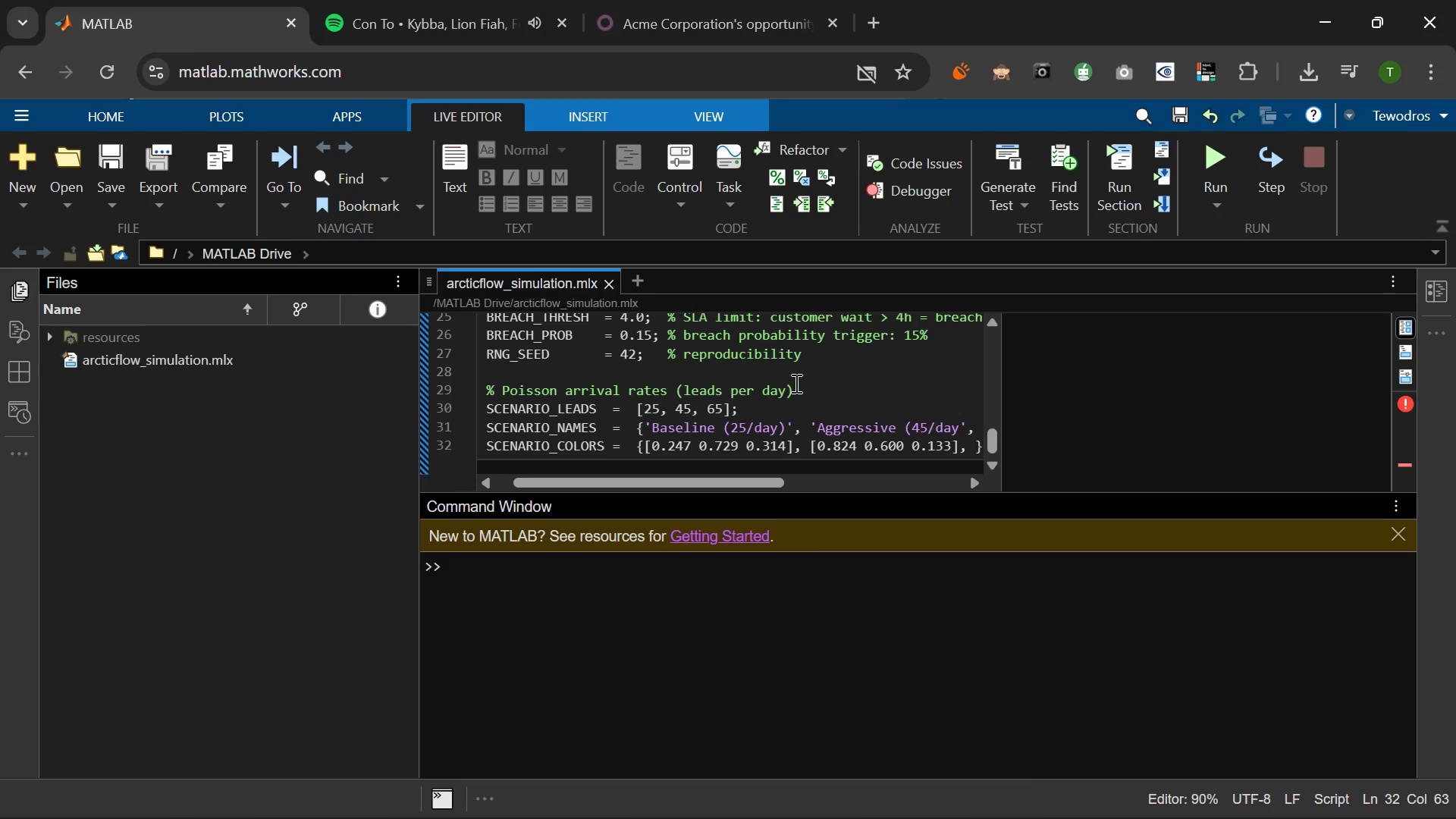 
key(BracketLeft)
 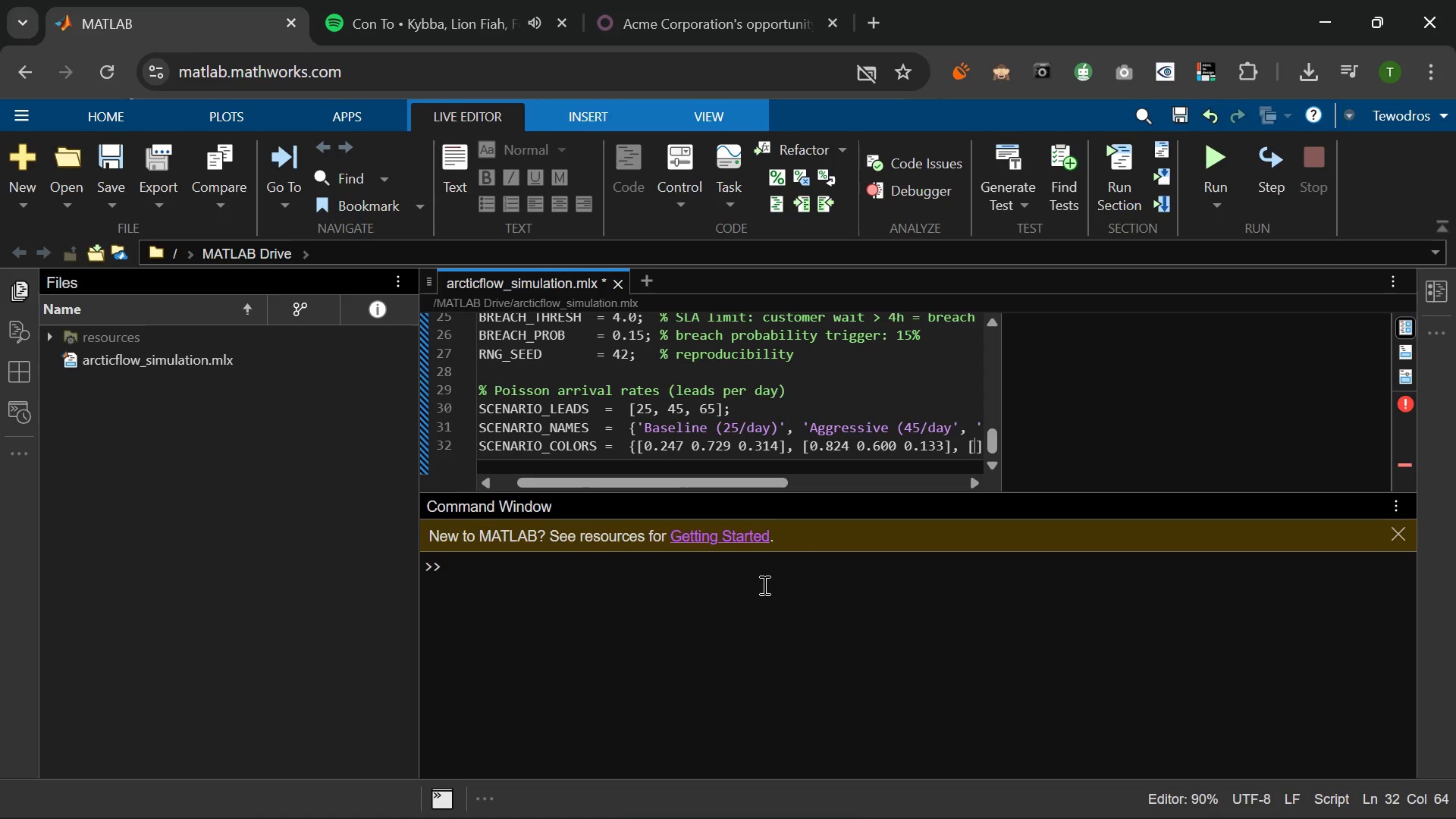 
key(Numpad0)
 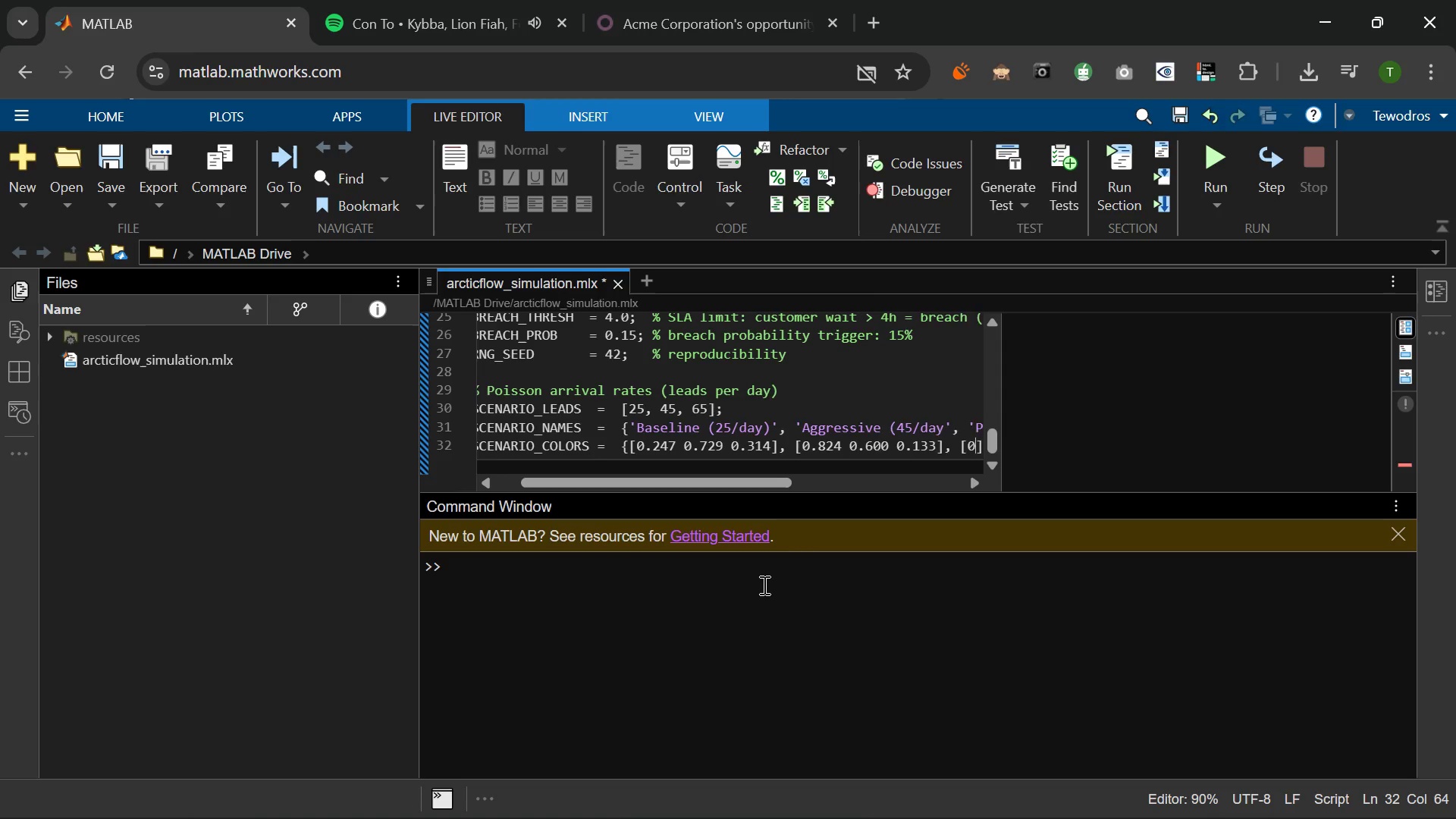 
key(NumpadDecimal)
 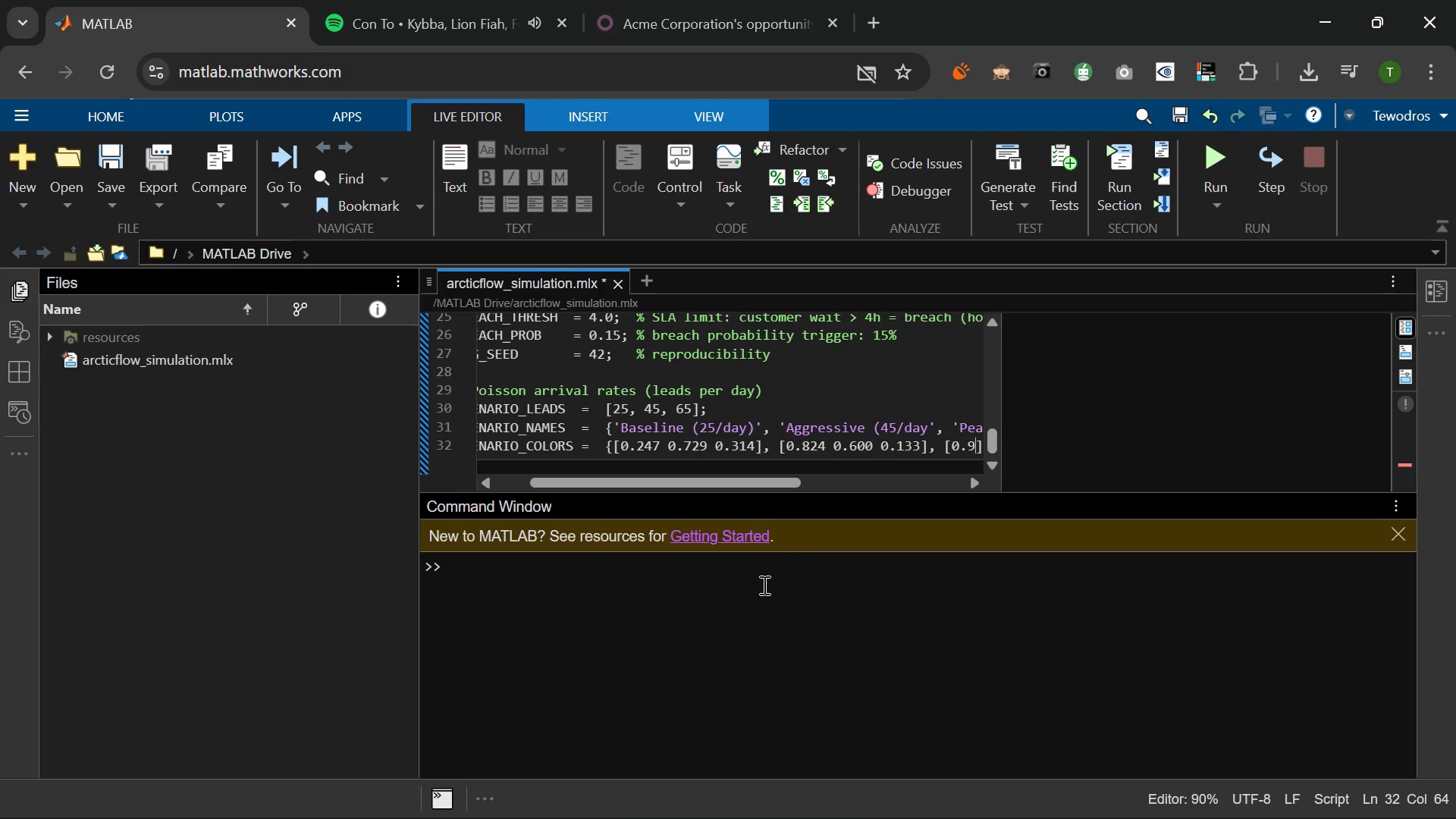 
key(Numpad9)
 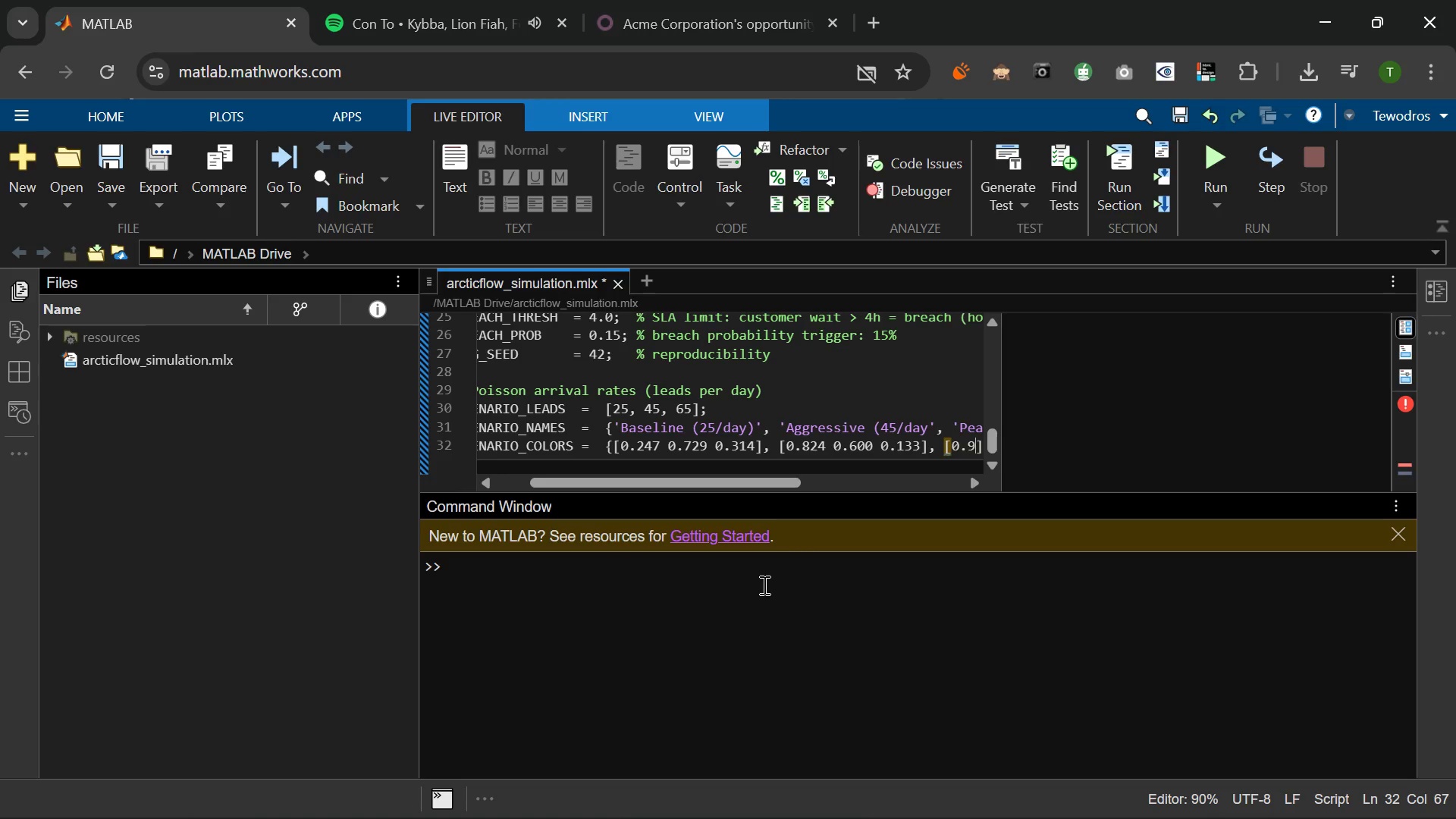 
key(Numpad9)
 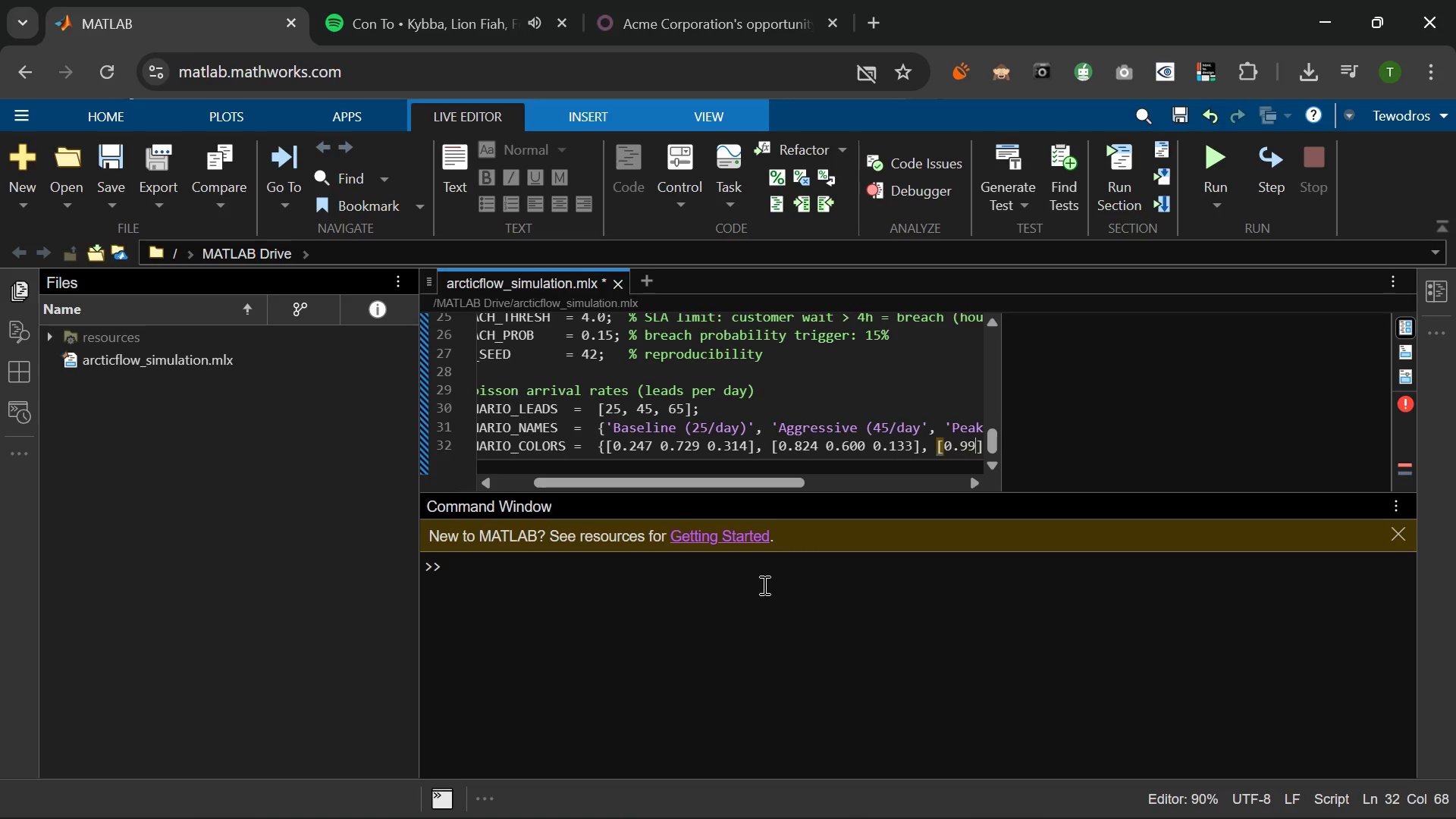 
key(Backspace)
 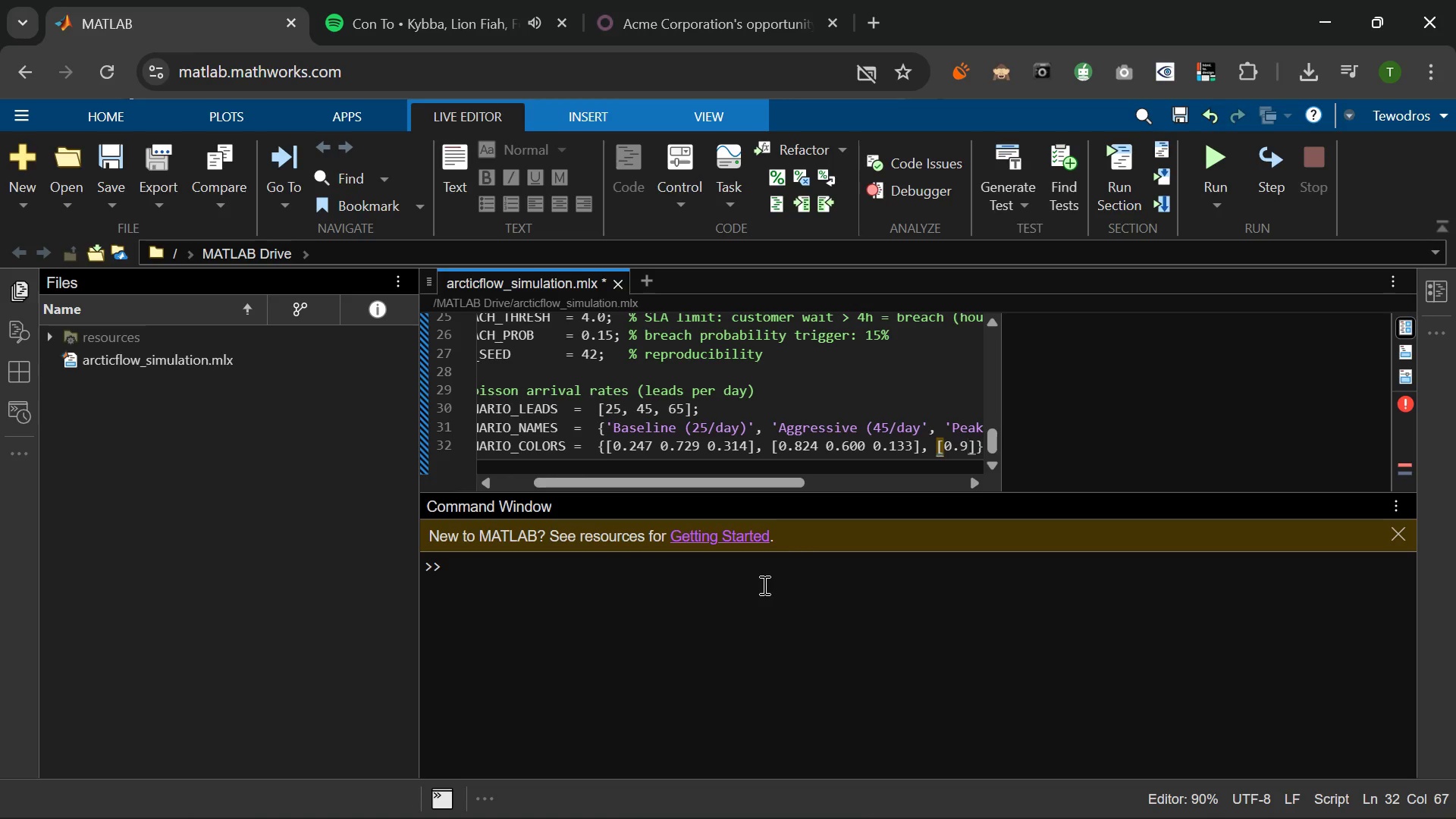 
key(Numpad6)
 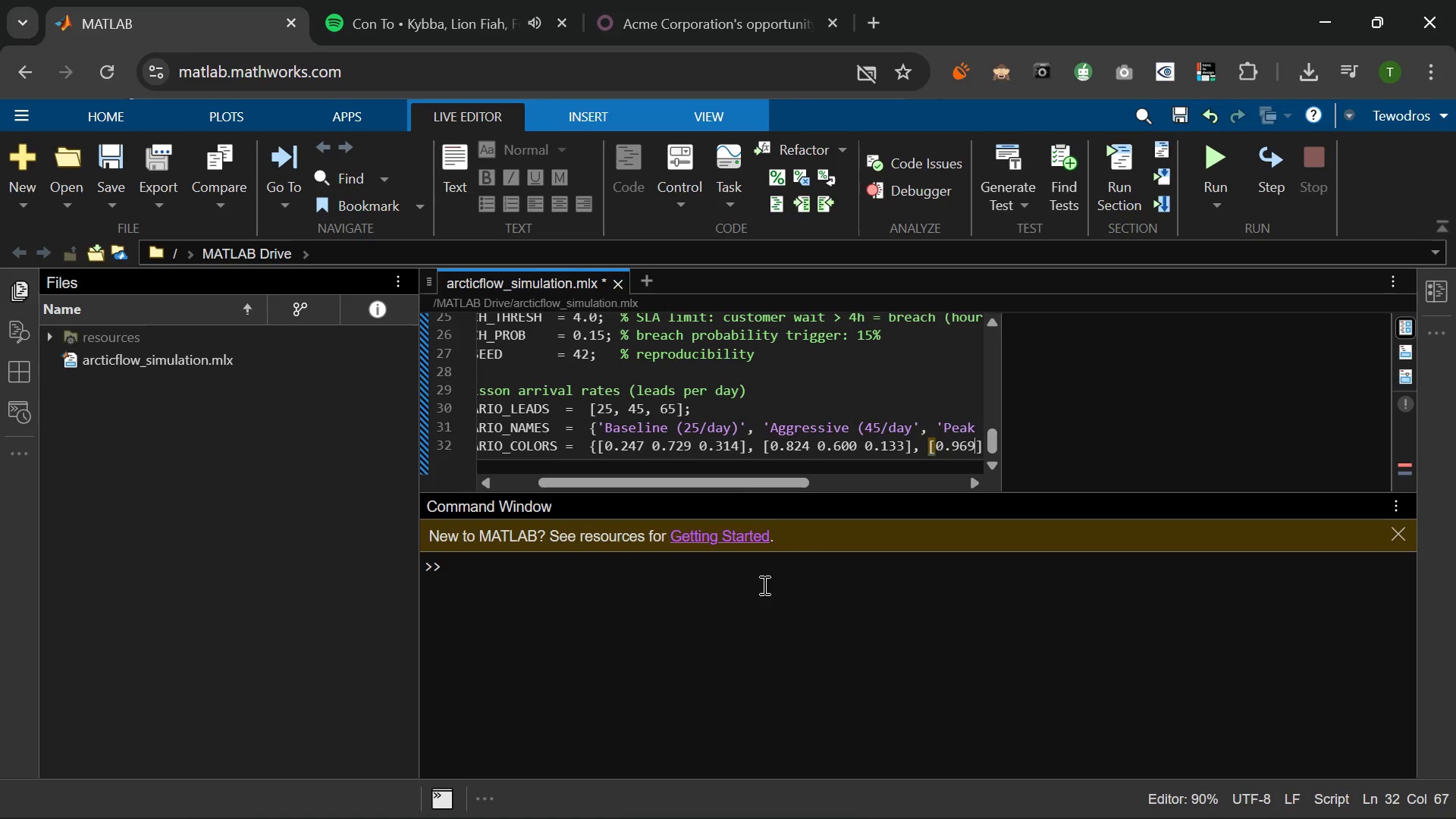 
key(Numpad9)
 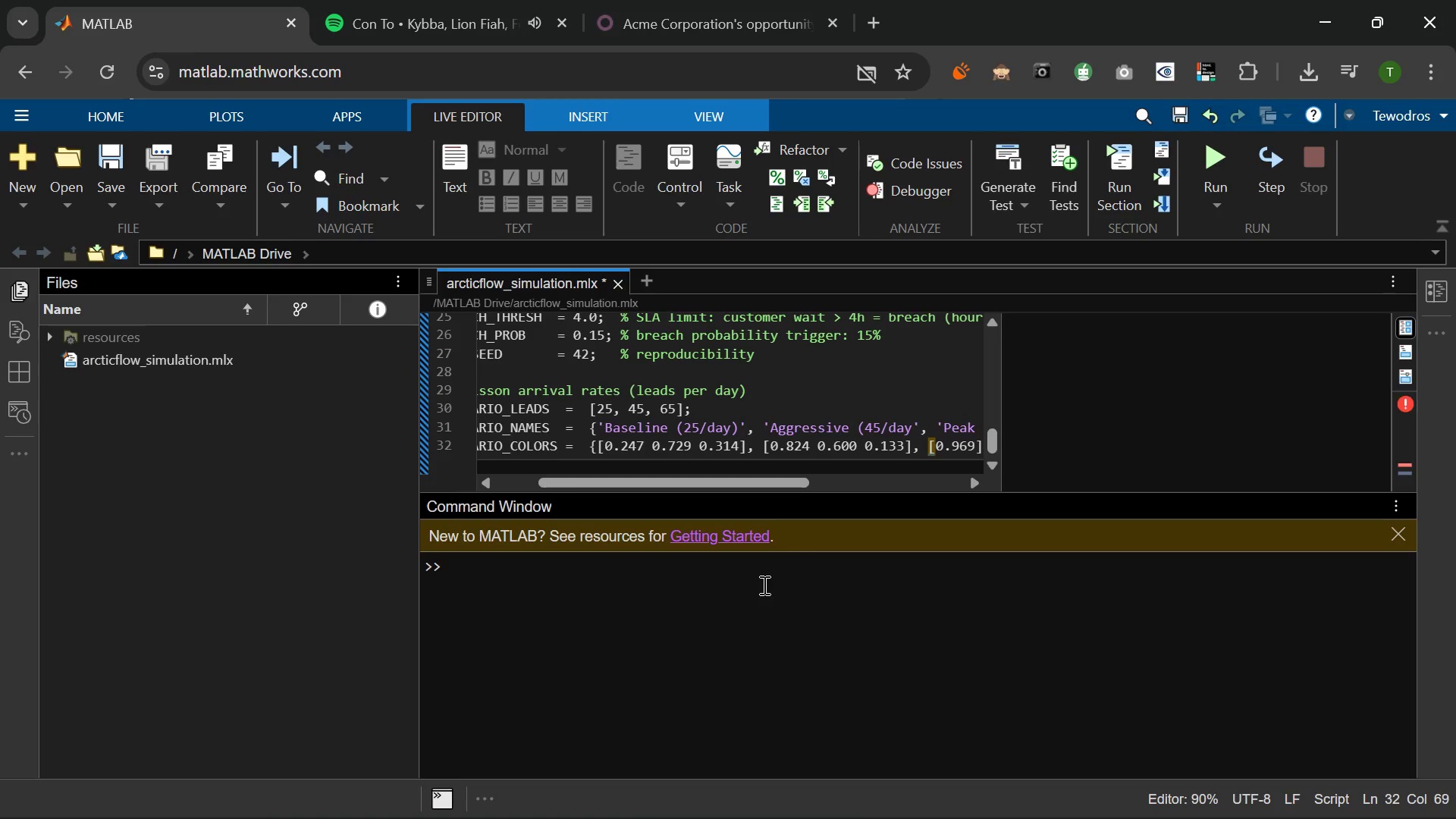 
key(Space)
 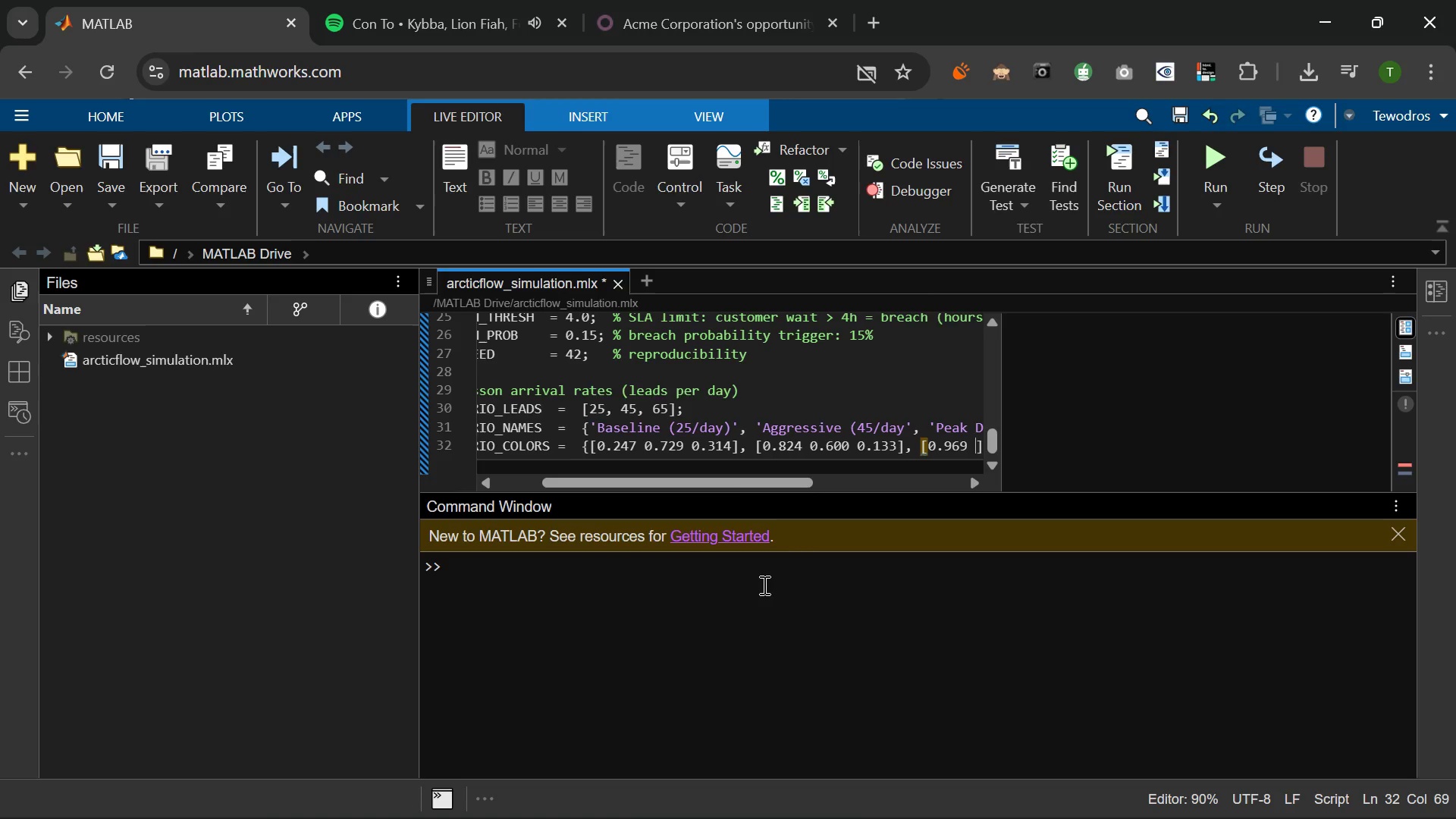 
key(Numpad0)
 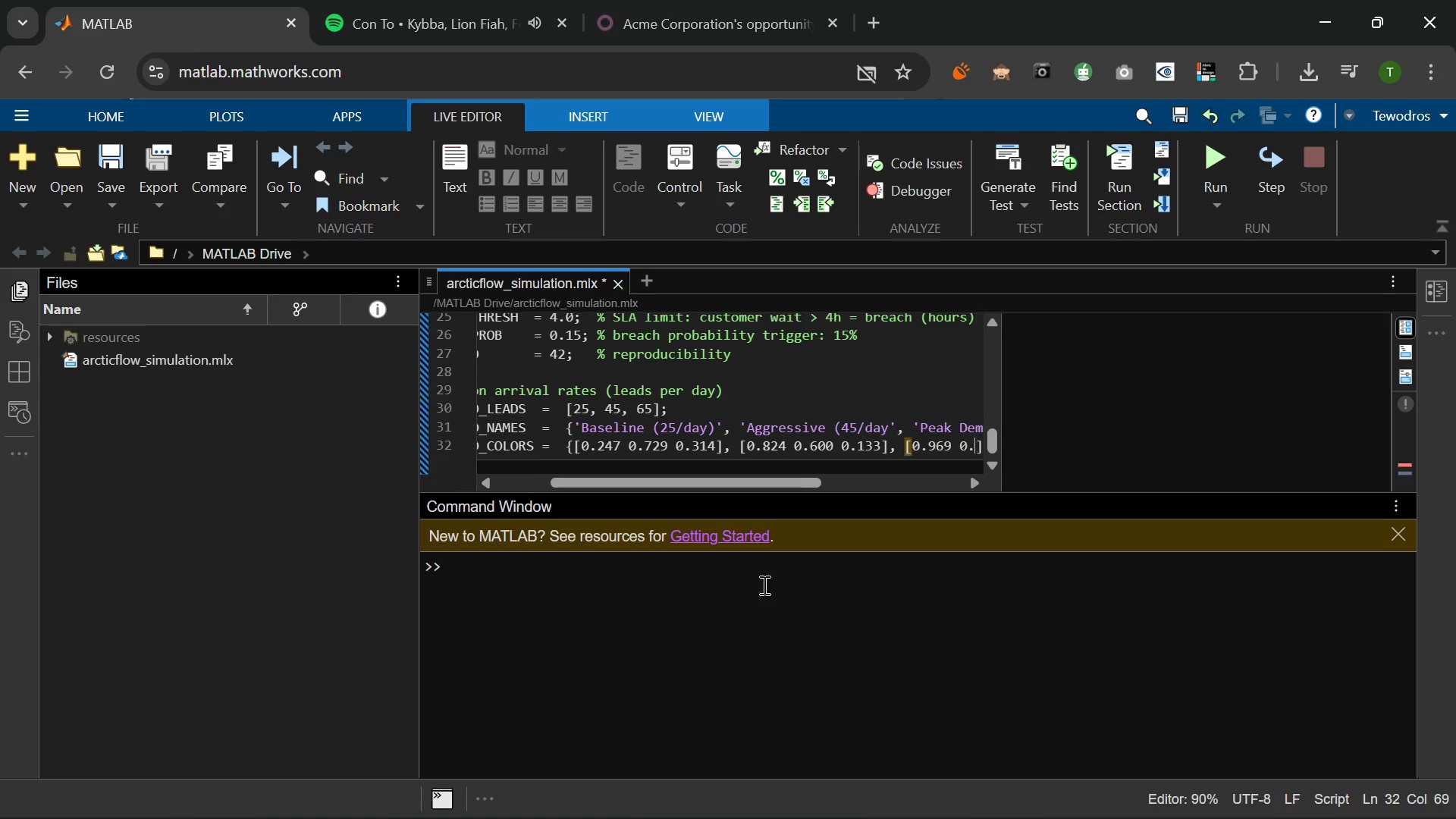 
key(NumpadDecimal)
 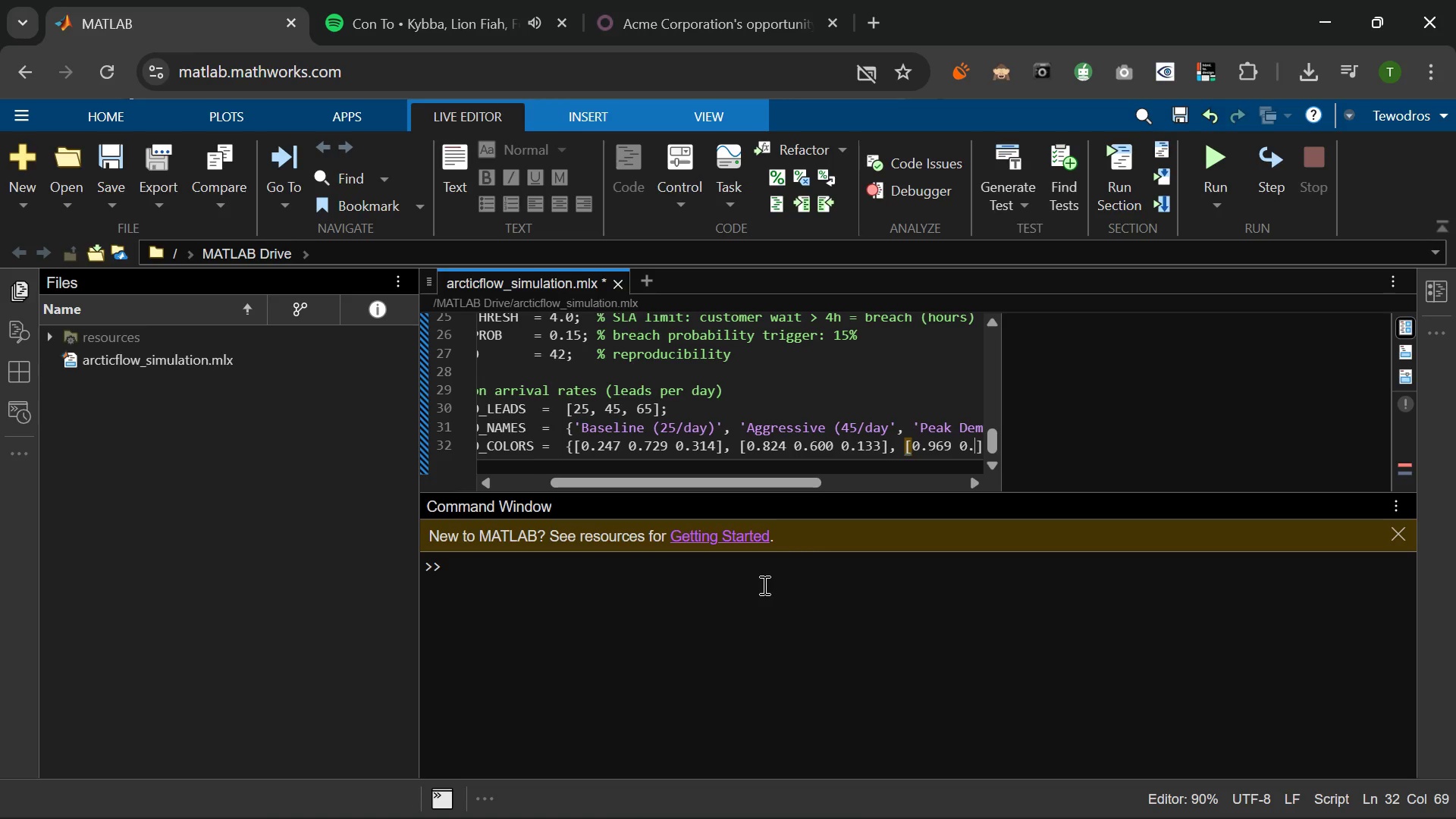 
key(Numpad5)
 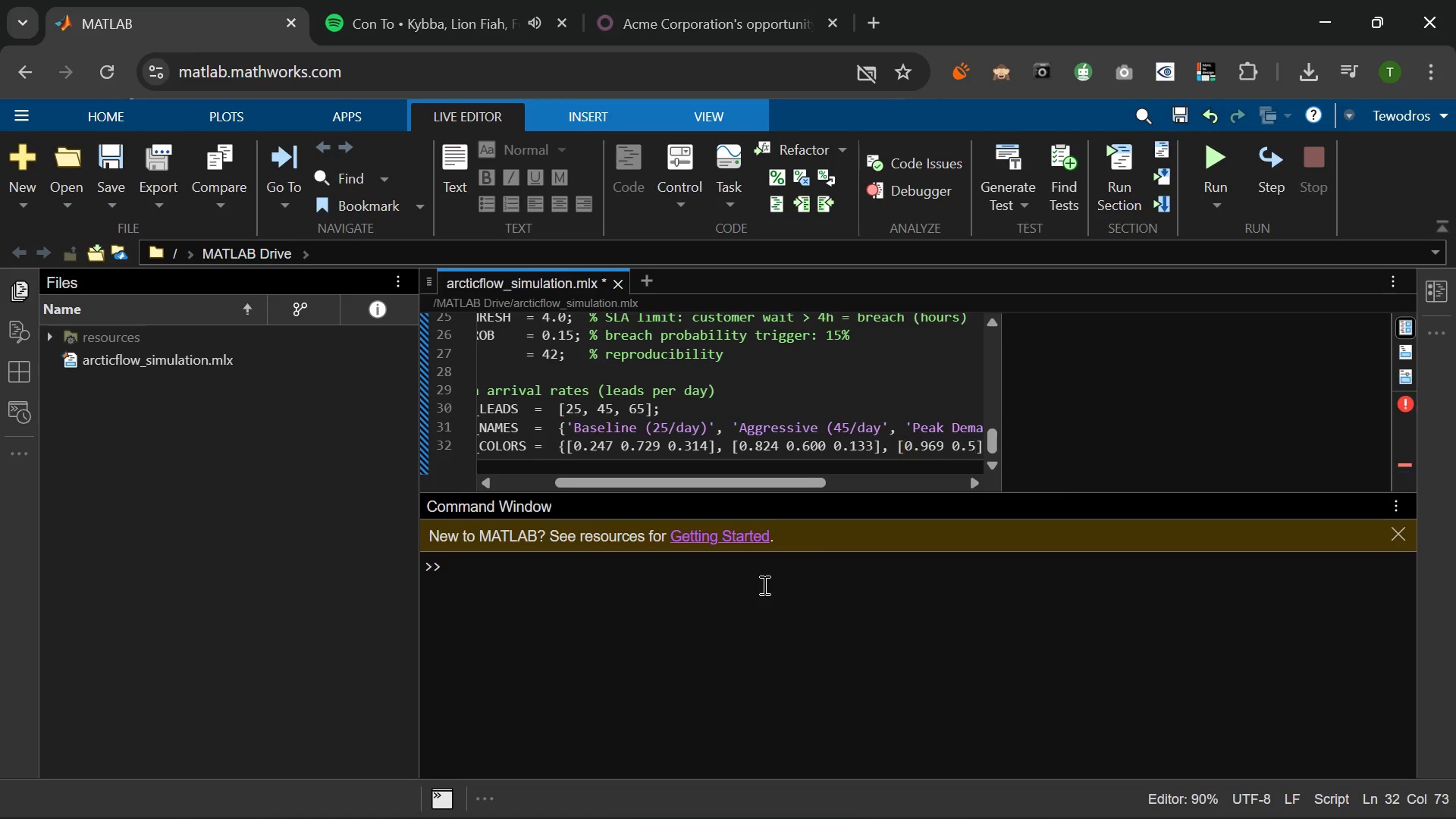 
key(Numpad0)
 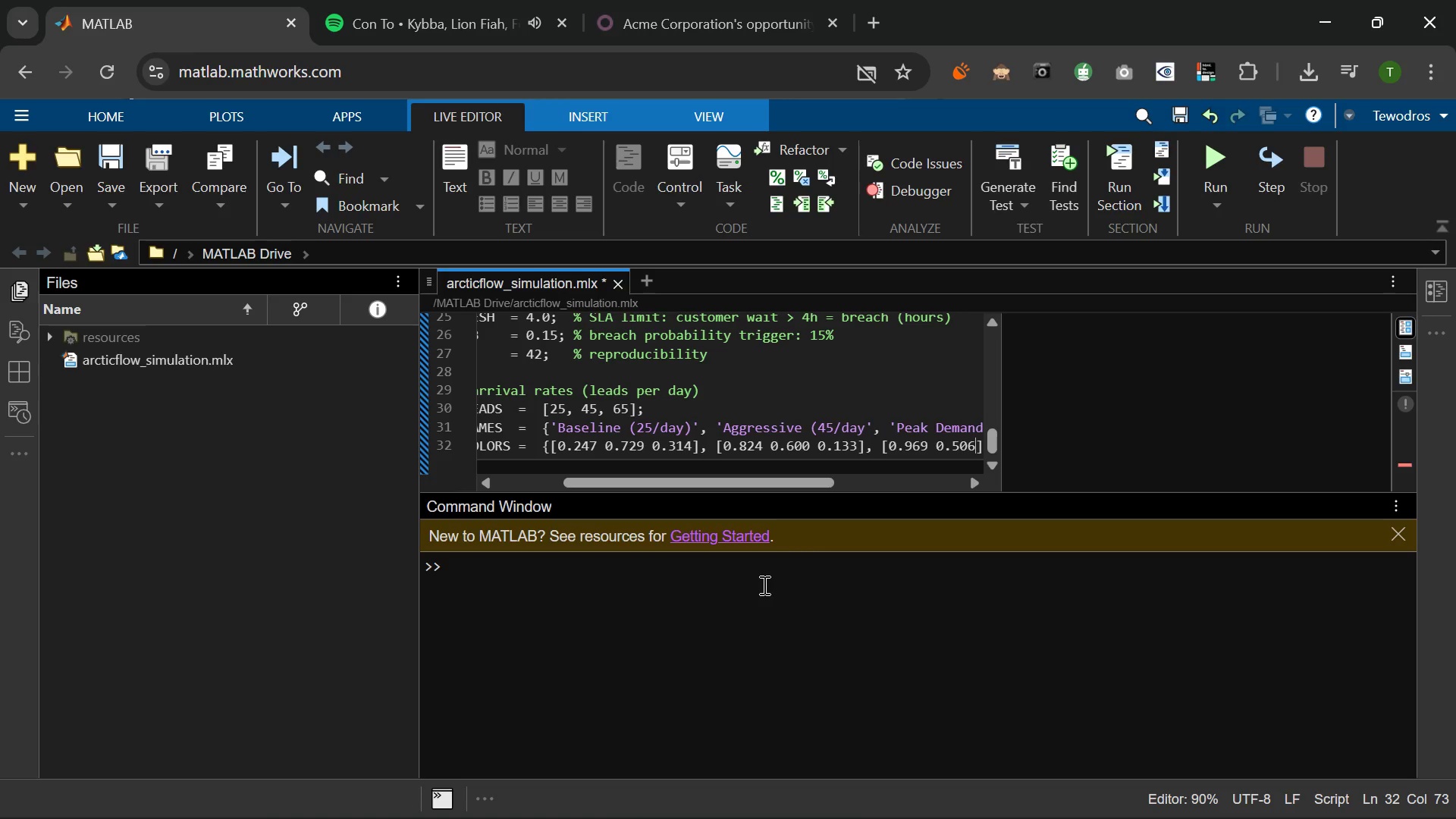 
key(Numpad6)
 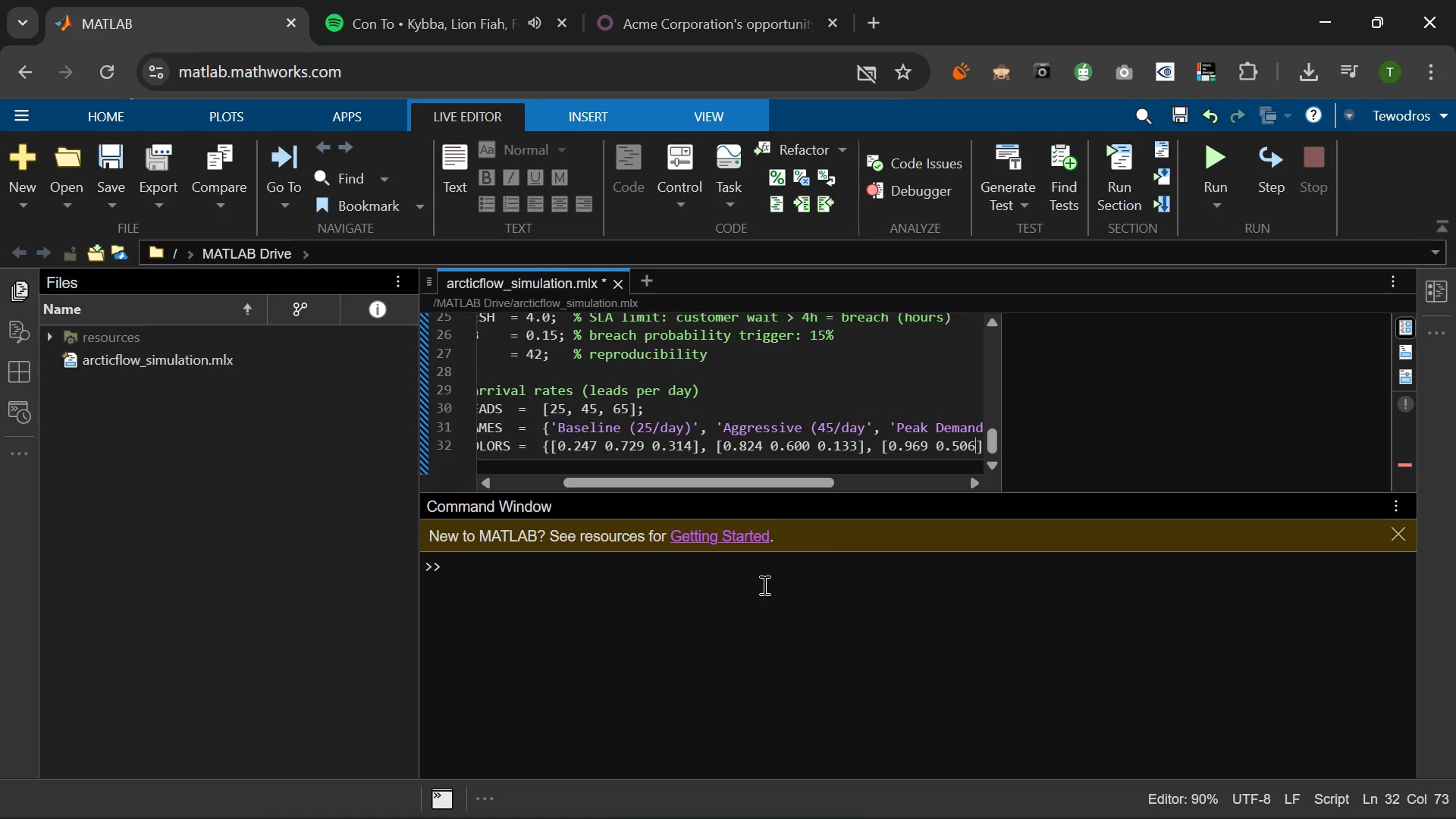 
key(Space)
 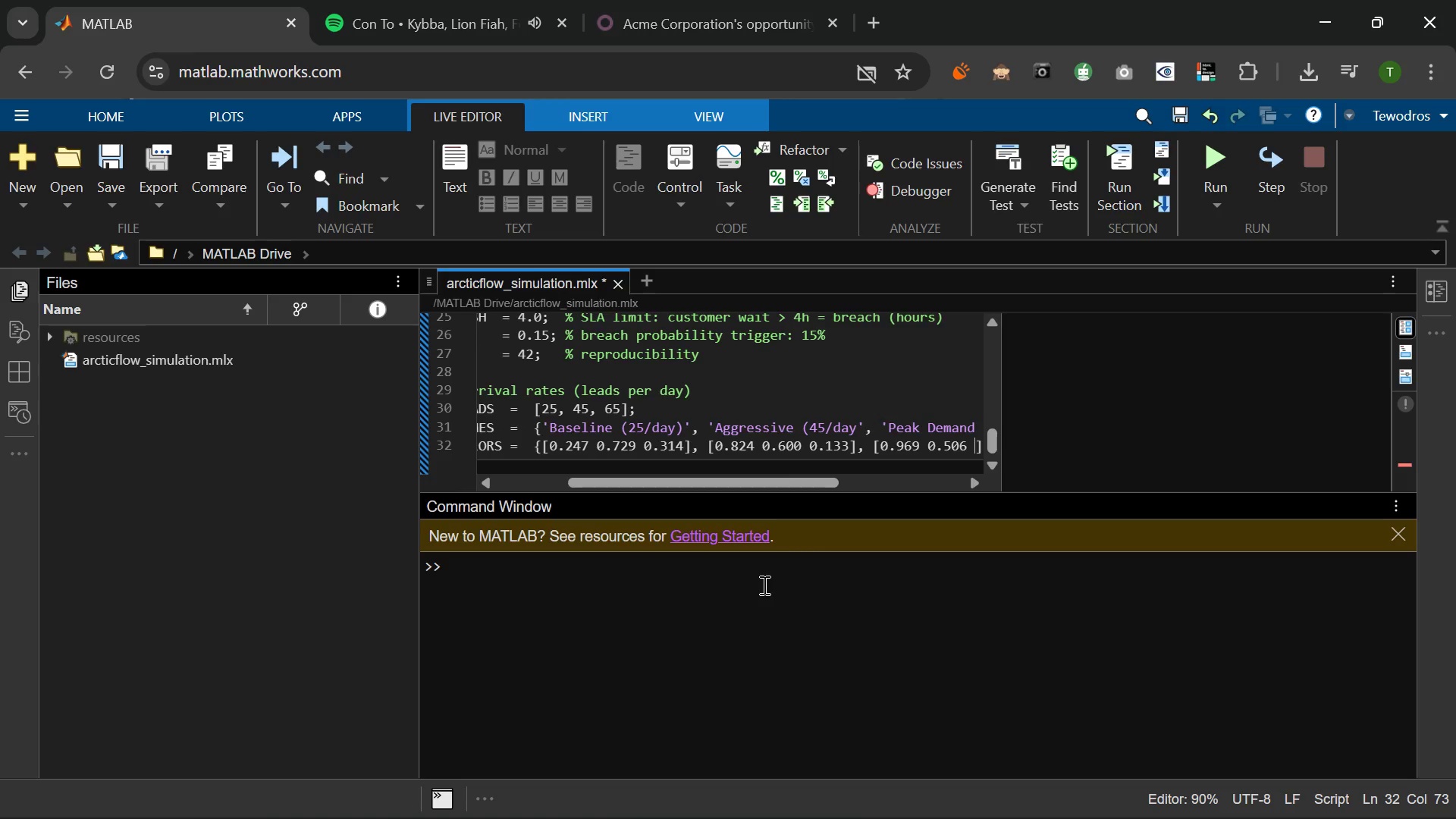 
key(Numpad0)
 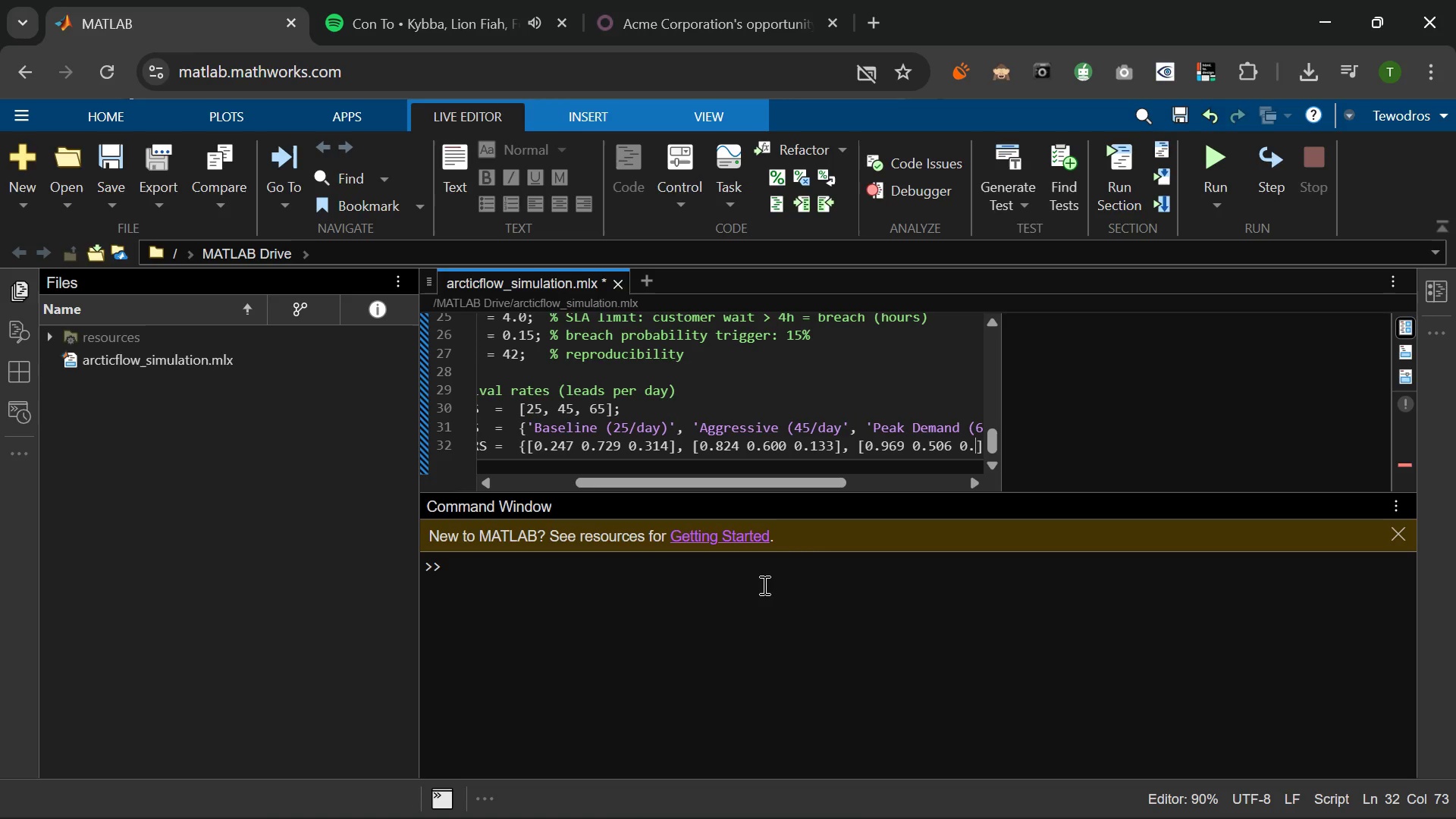 
key(NumpadDecimal)
 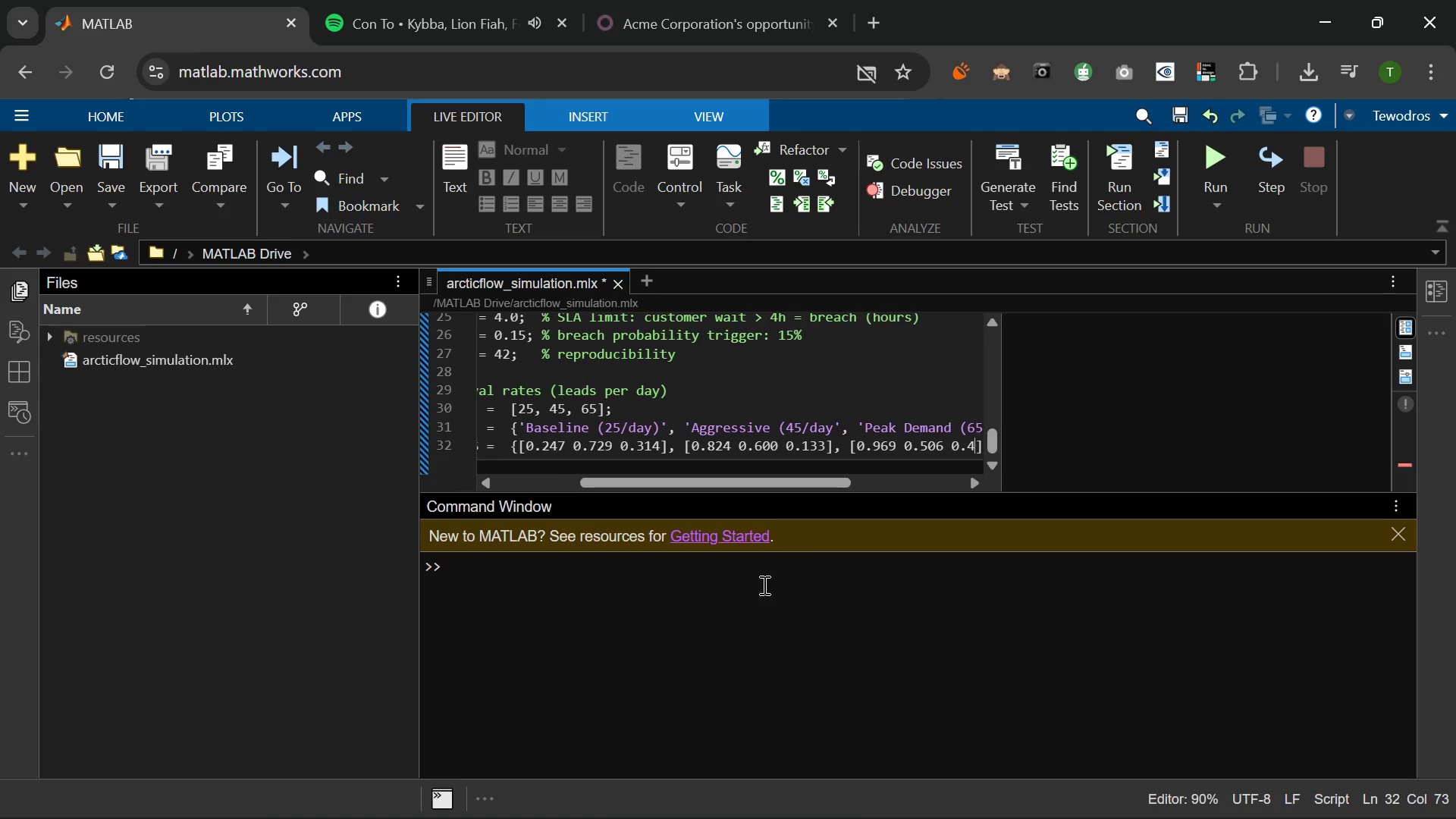 
key(Numpad4)
 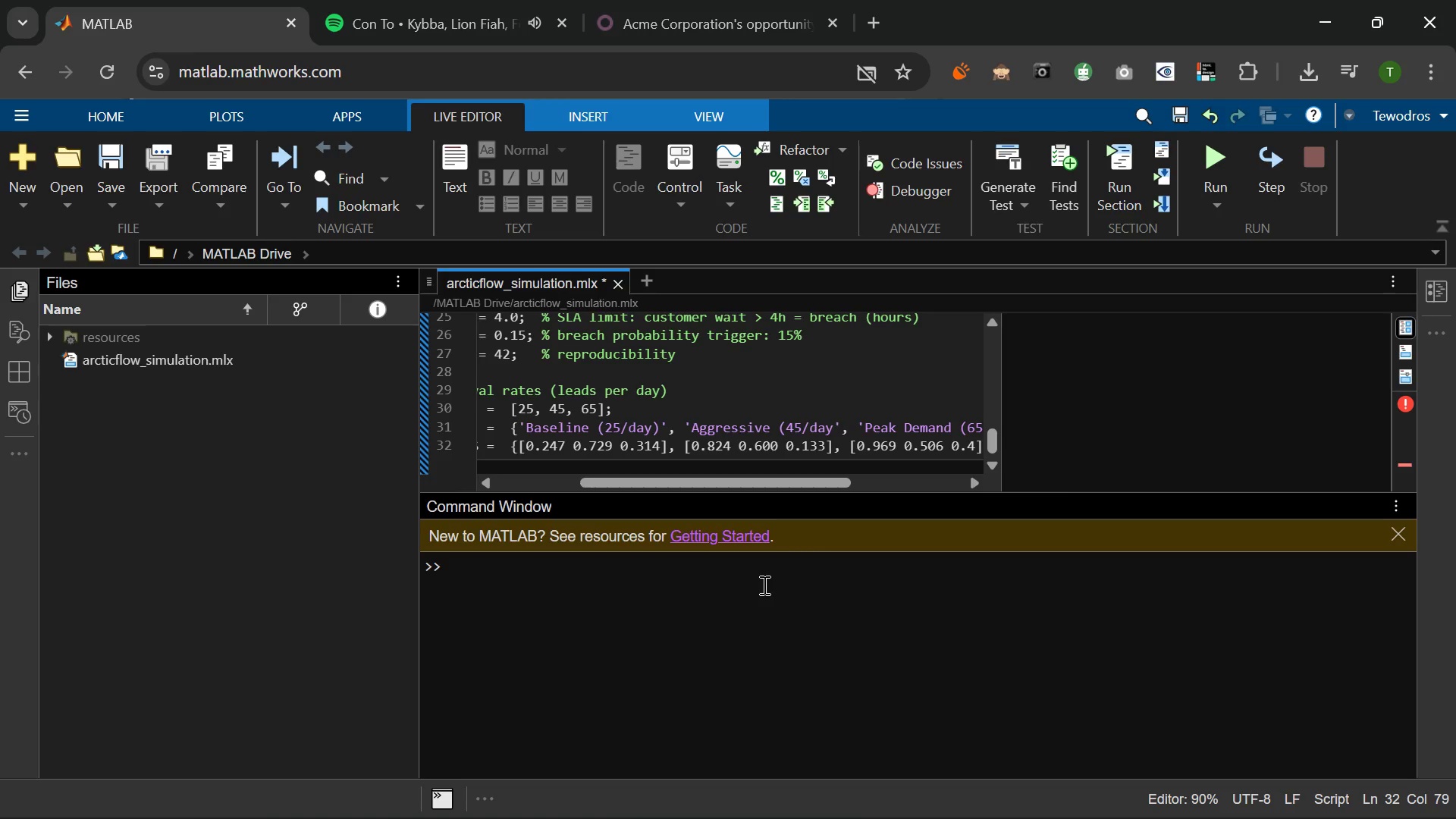 
key(Numpad0)
 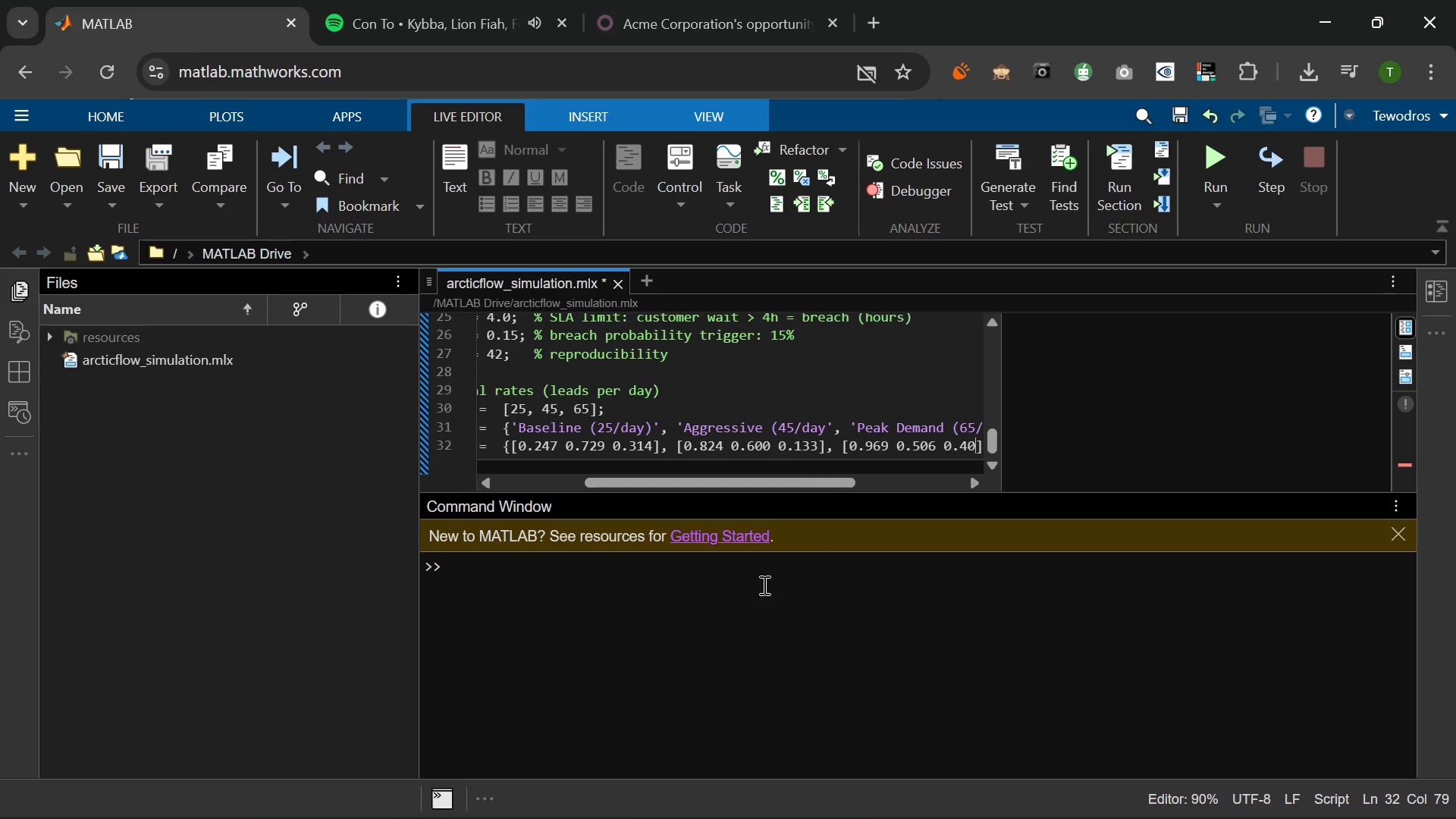 
key(Numpad0)
 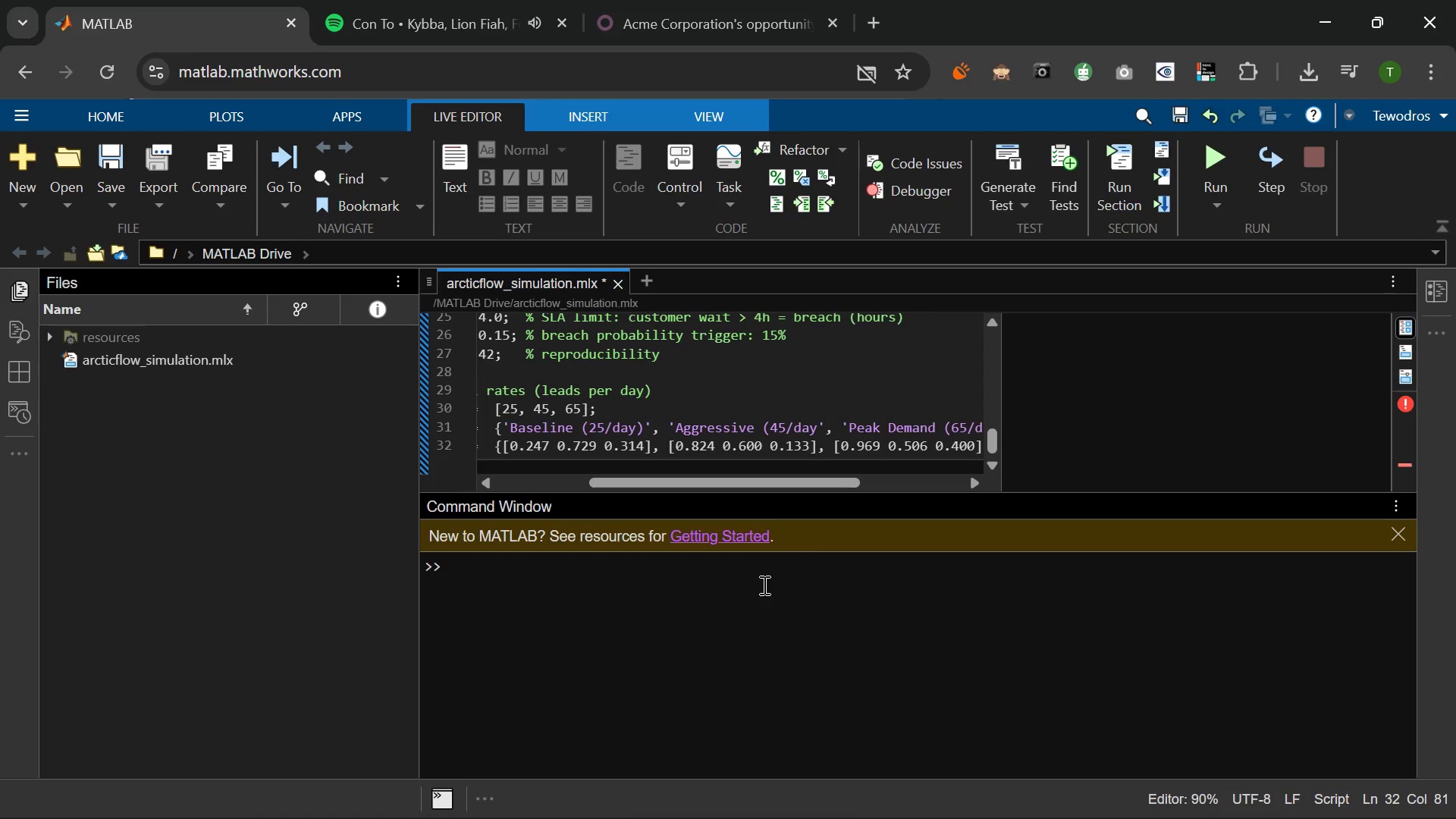 
key(ArrowRight)
 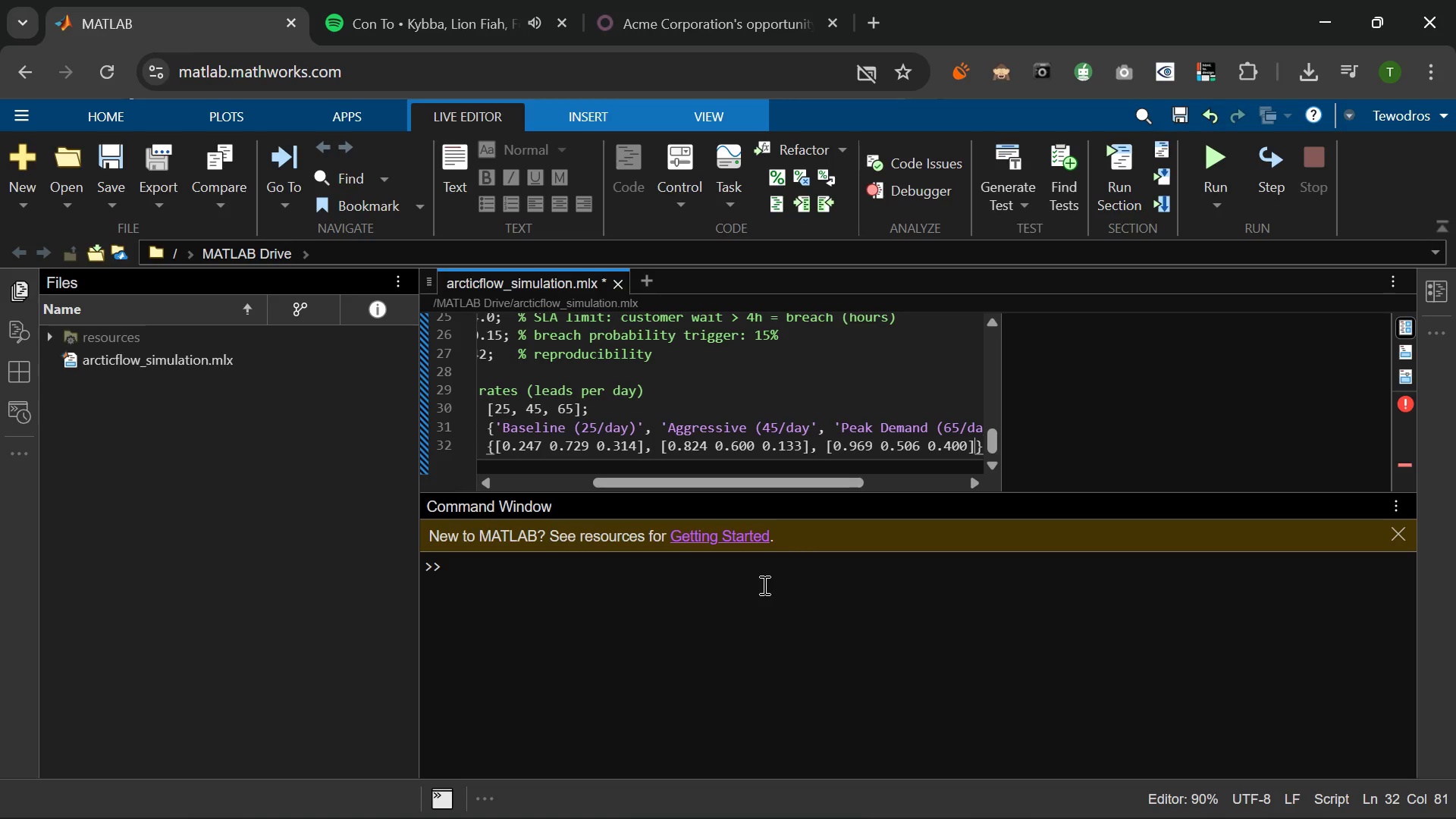 
key(ArrowRight)
 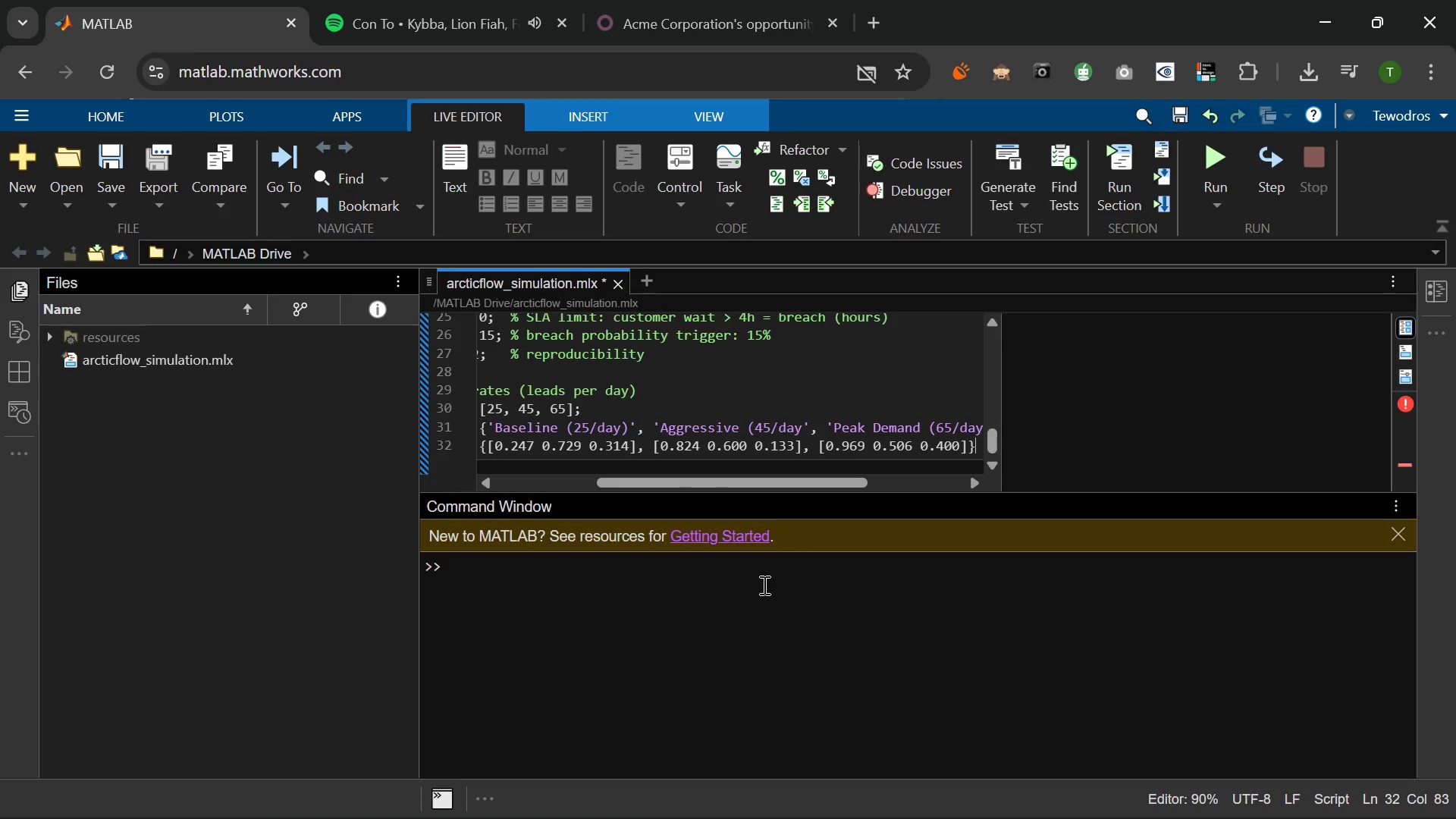 
key(Semicolon)
 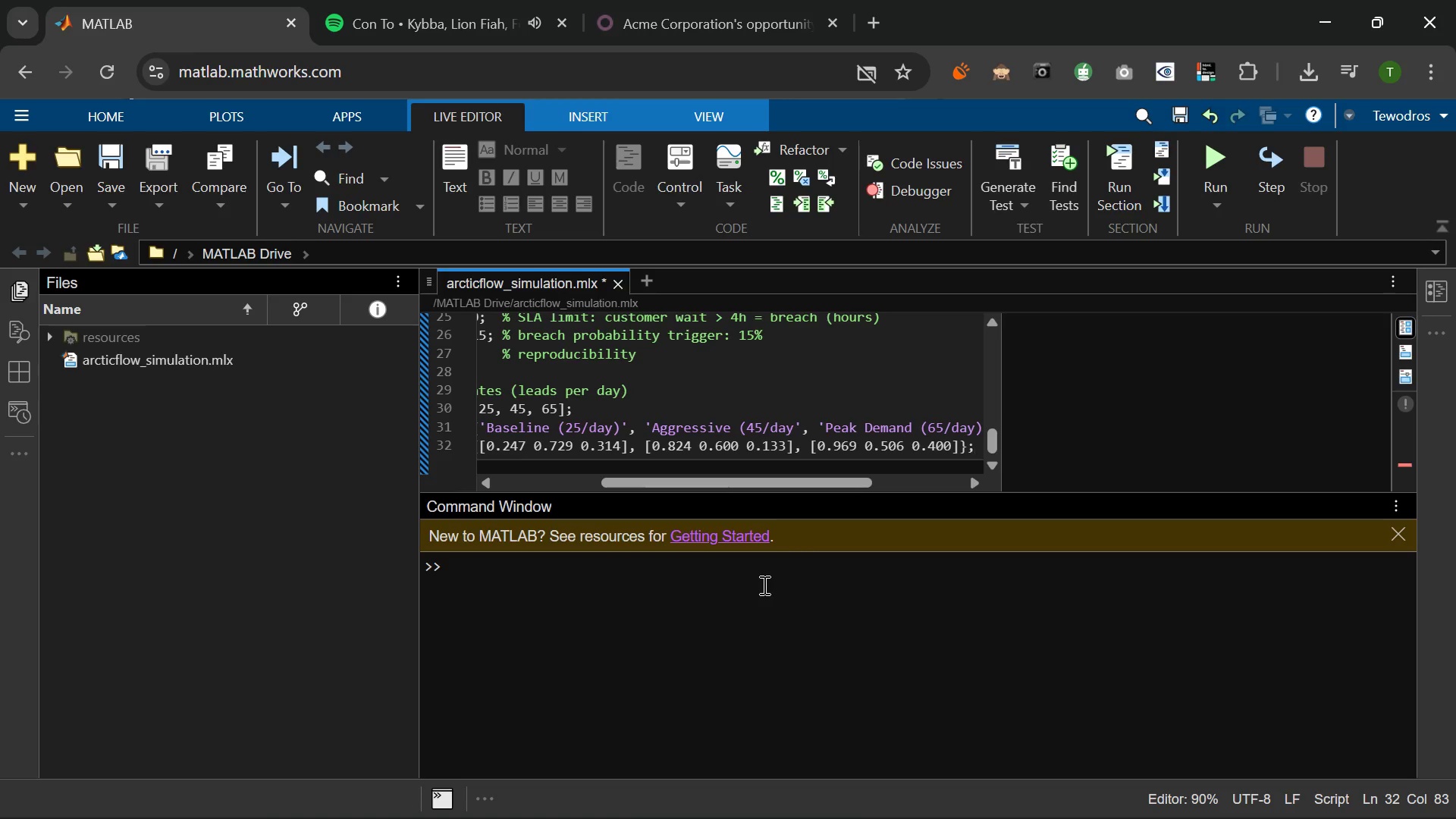 
key(Enter)
 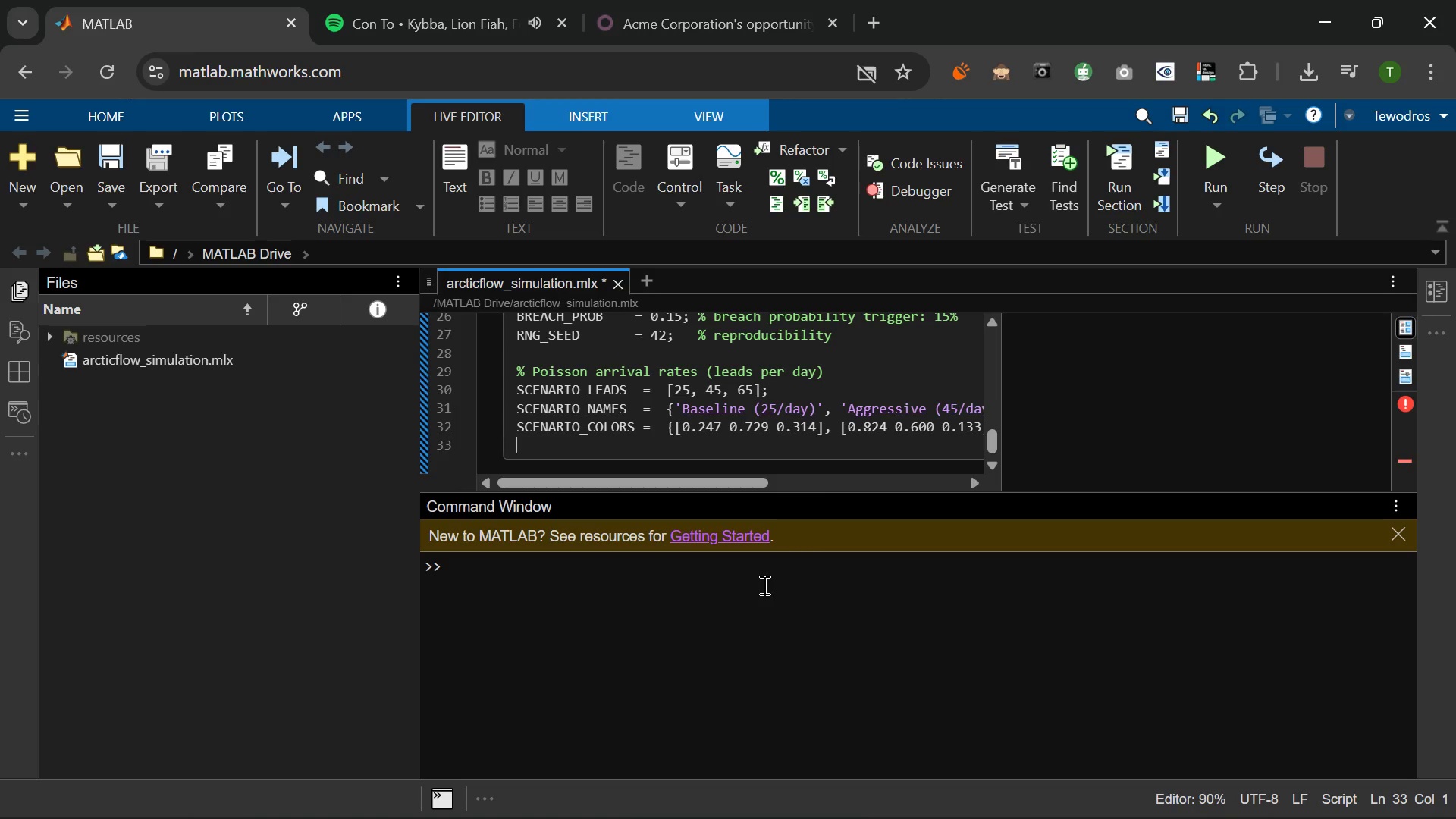 
wait(5.05)
 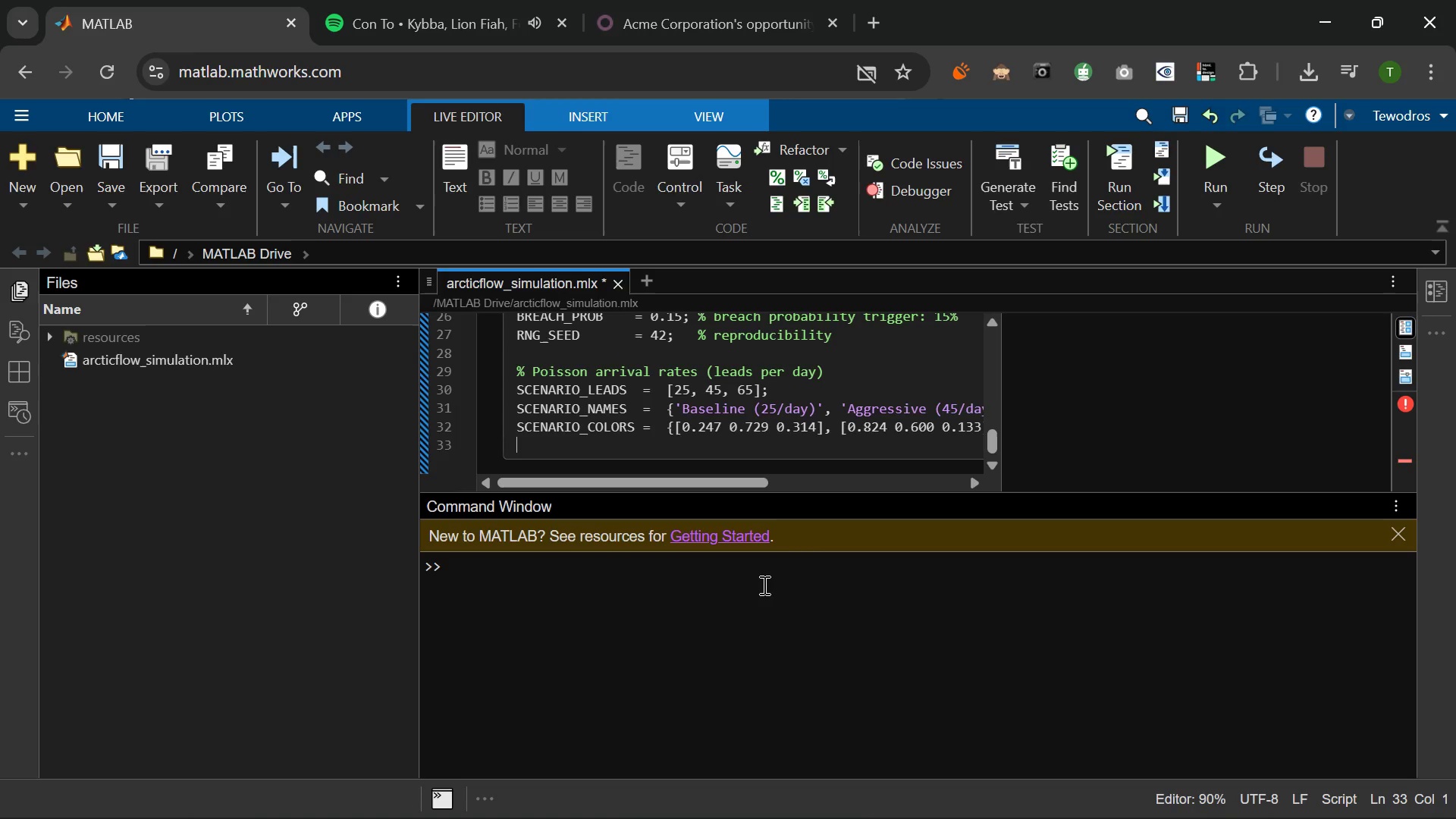 
type(% gA)
key(Backspace)
key(Backspace)
type(Gamma distribut for service s)
key(Backspace)
type(duratio)
 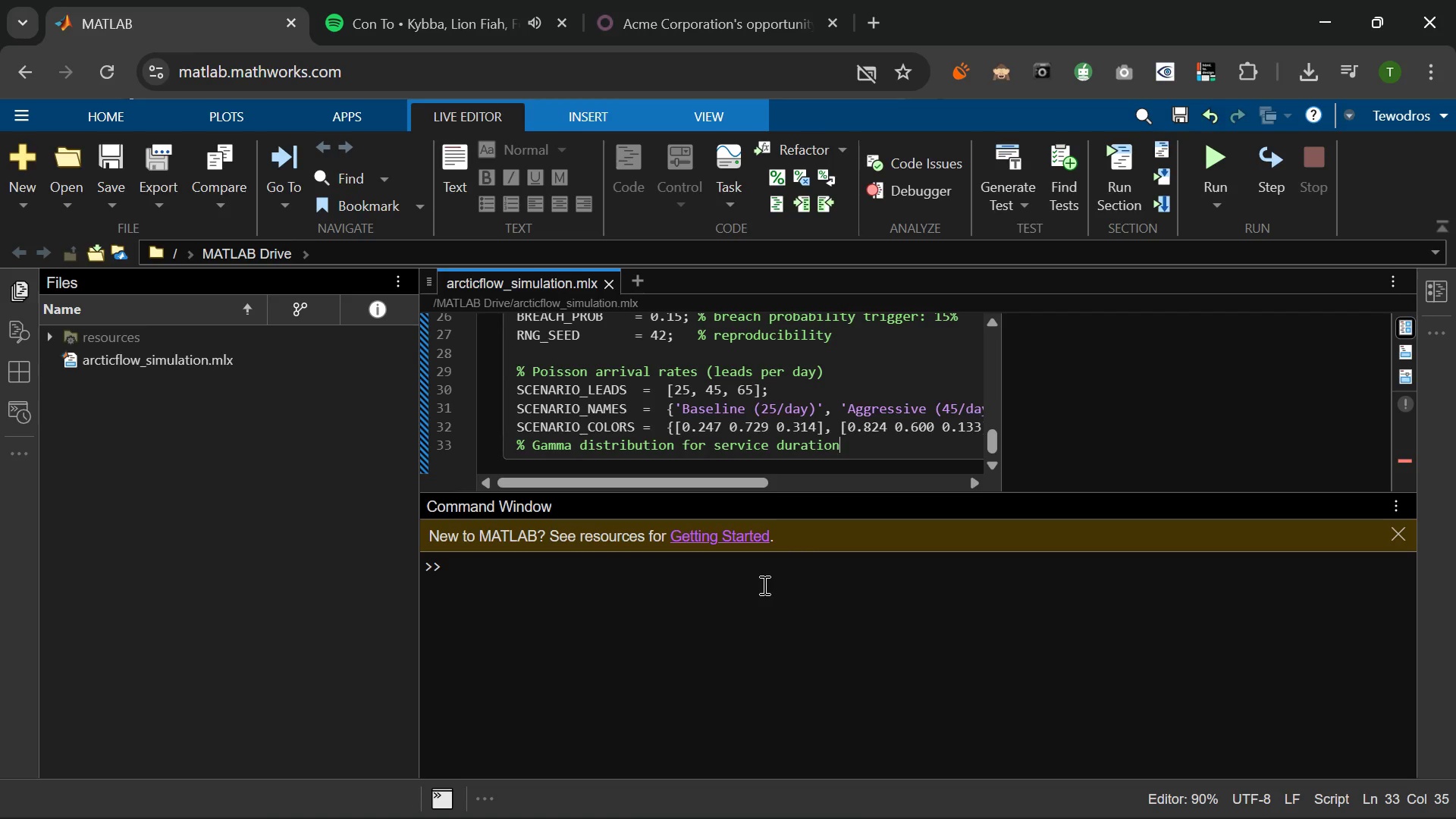 
 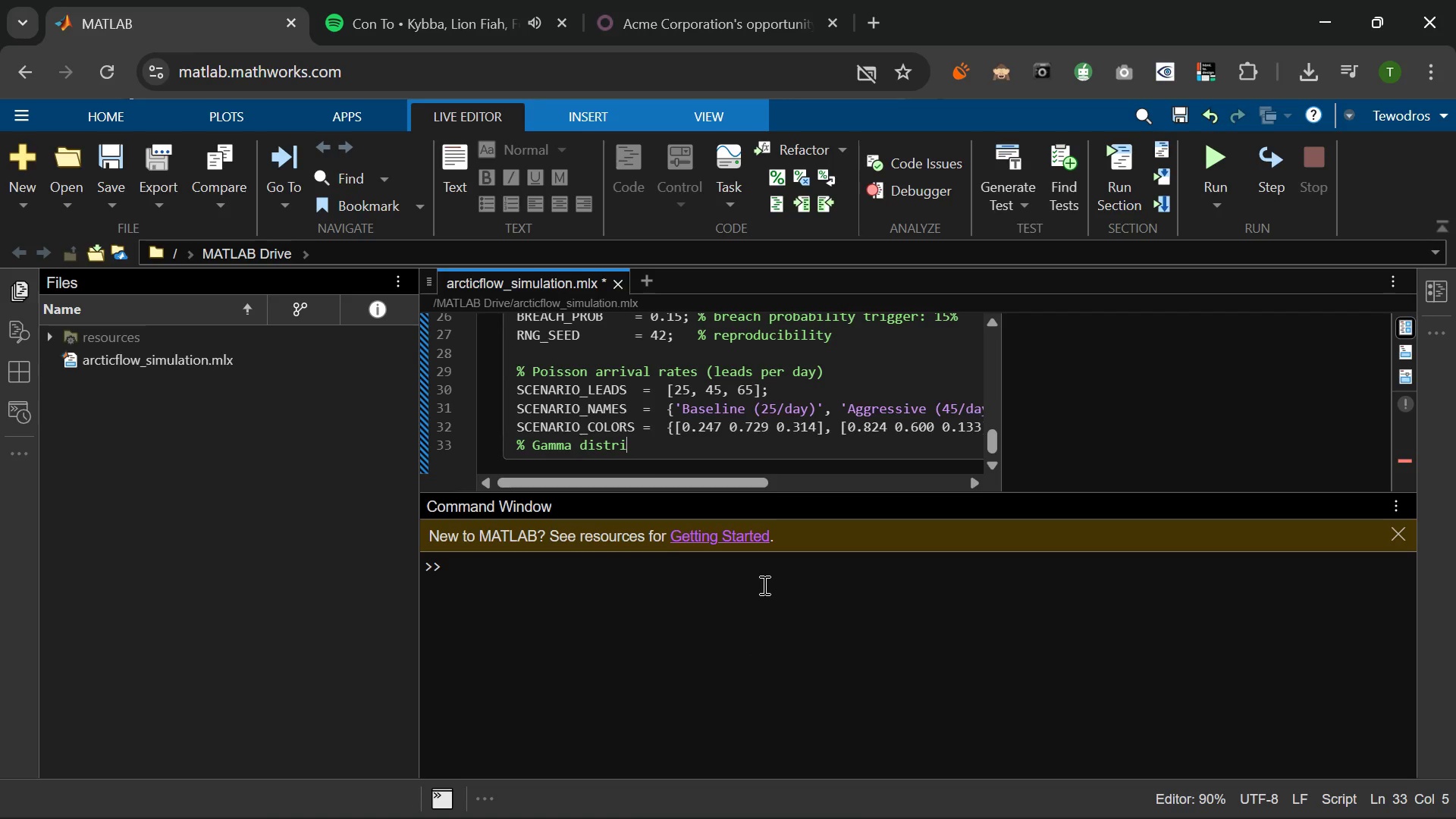 
hold_key(key=N, duration=6.55)
 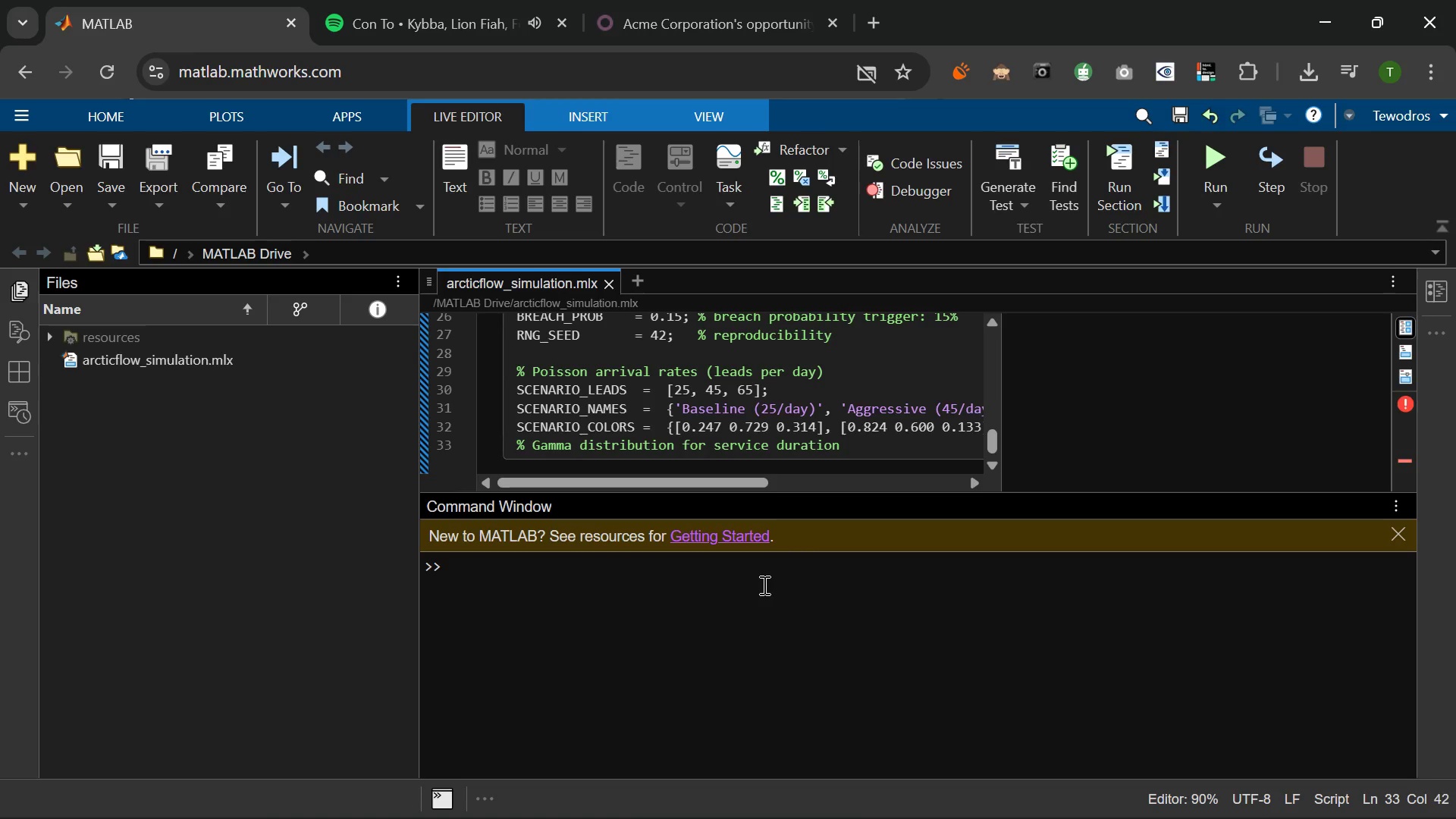 
key(Enter)
 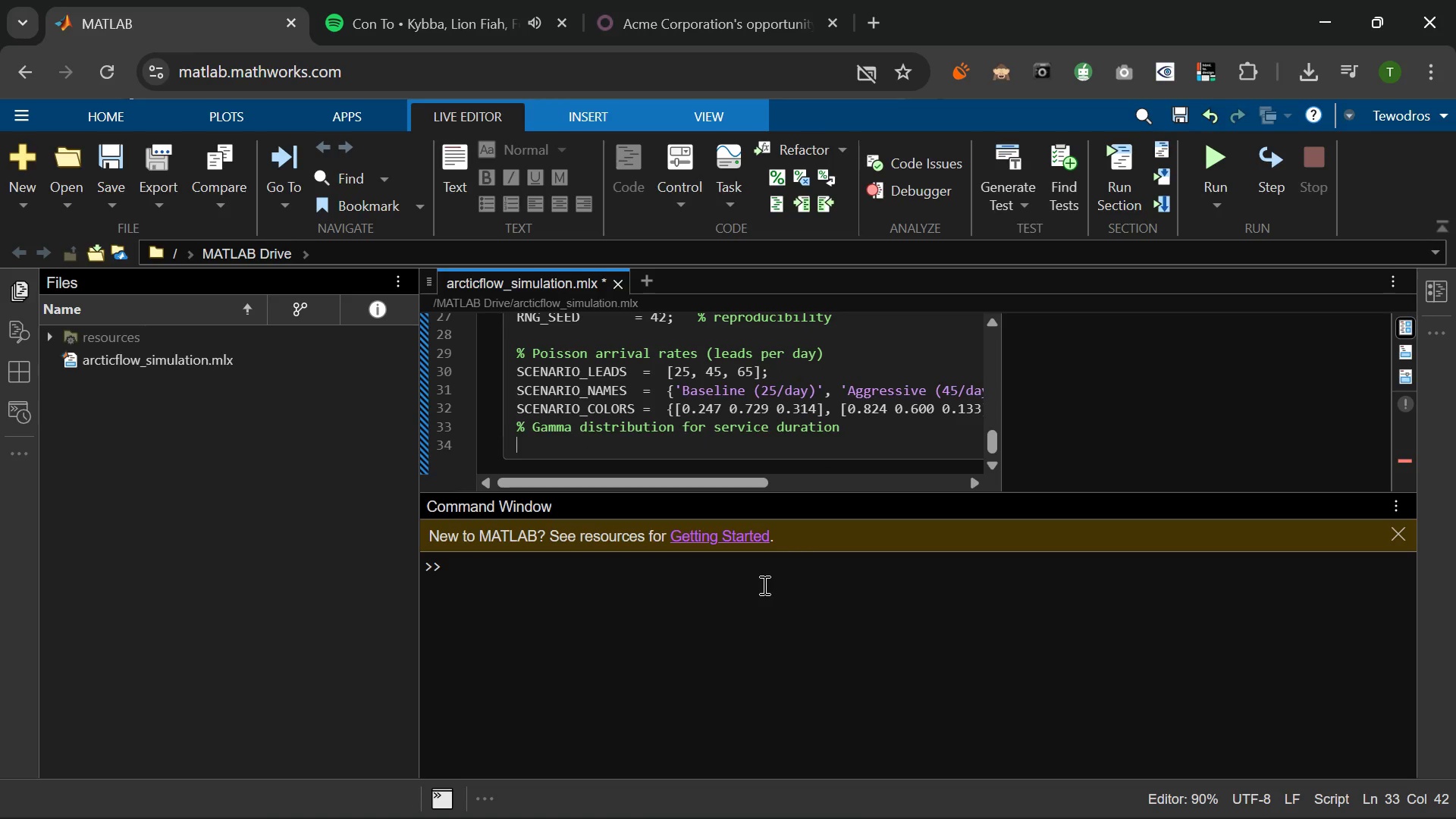 
type(5    Sh)
key(Backspace)
key(Backspace)
type(shape=2 )
key(Backspace)
type(, scale-)
key(Backspace)
type(=1.2 )
 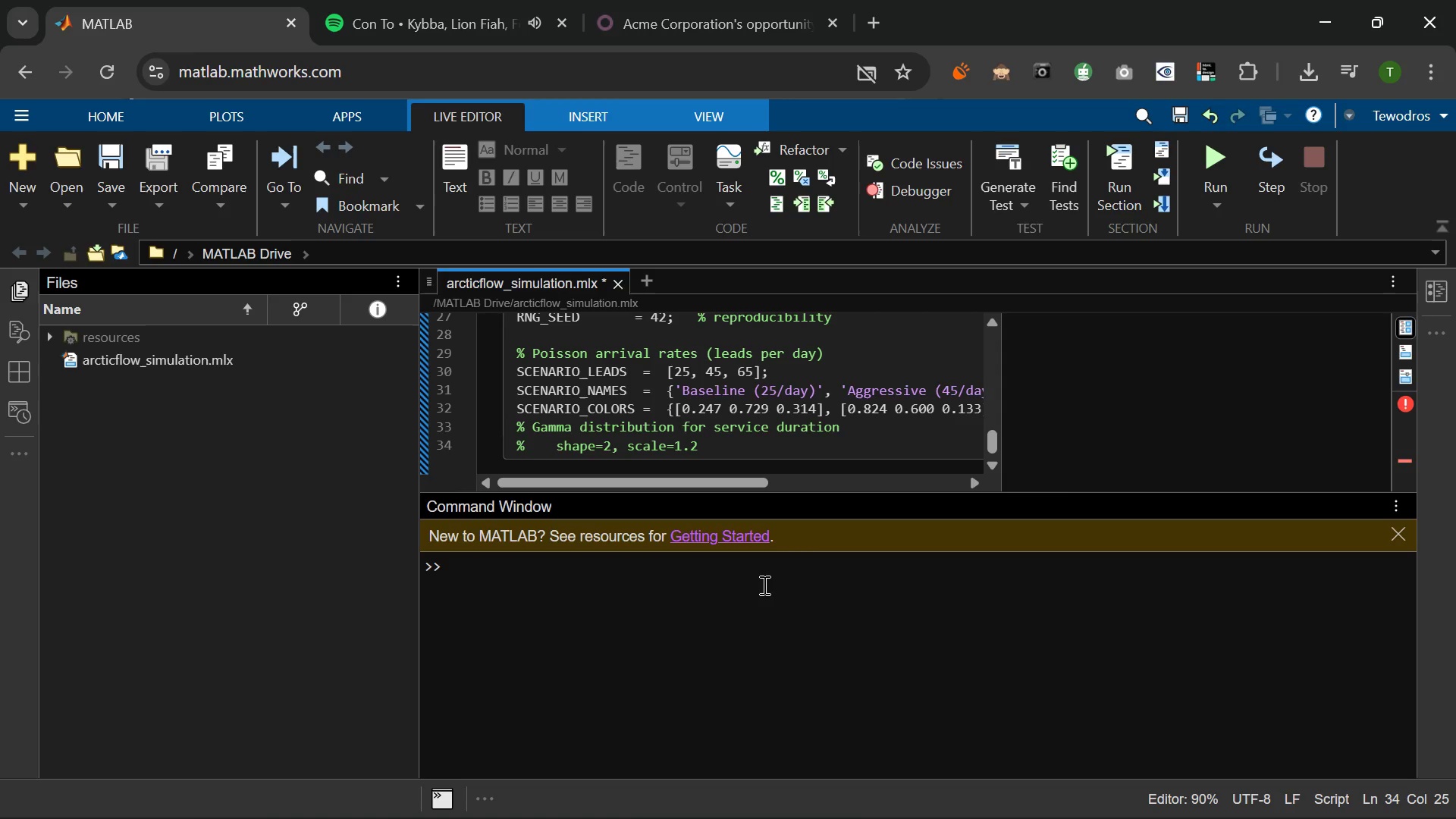 
type(-> mean=2.4h, std=qs)
key(Backspace)
key(Backspace)
 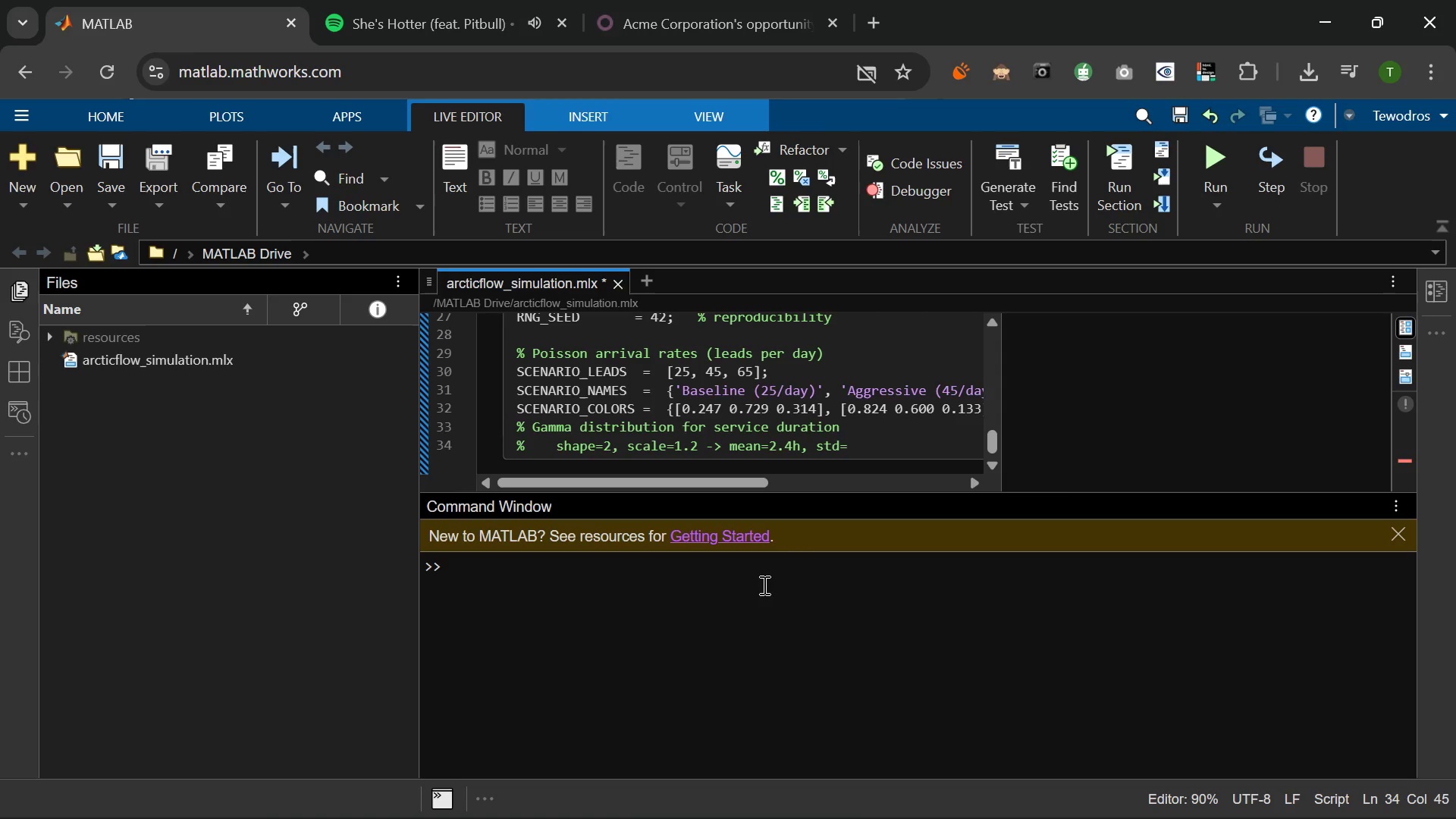 
wait(18.27)
 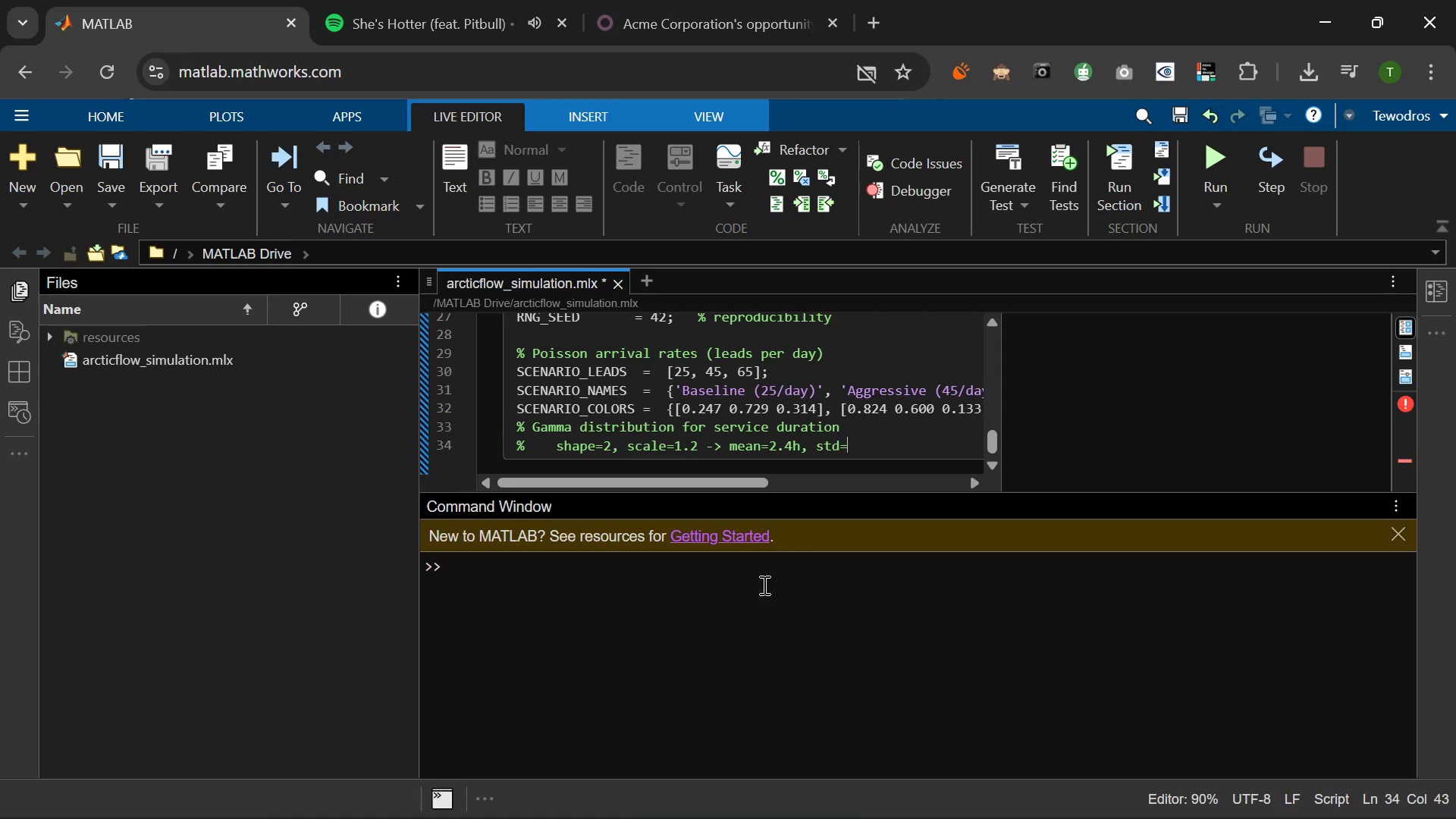 
left_click([410, 12])
 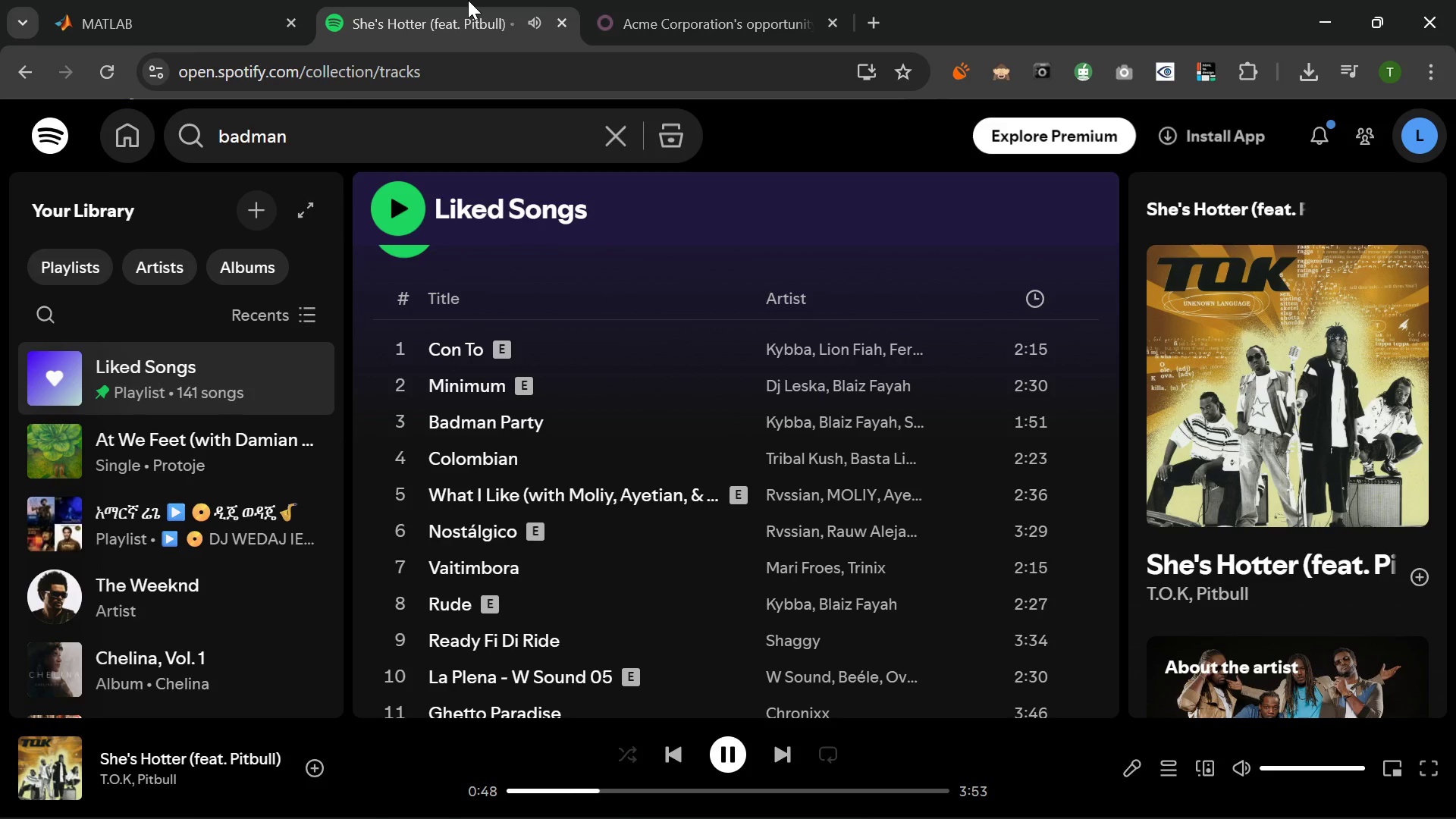 
wait(28.01)
 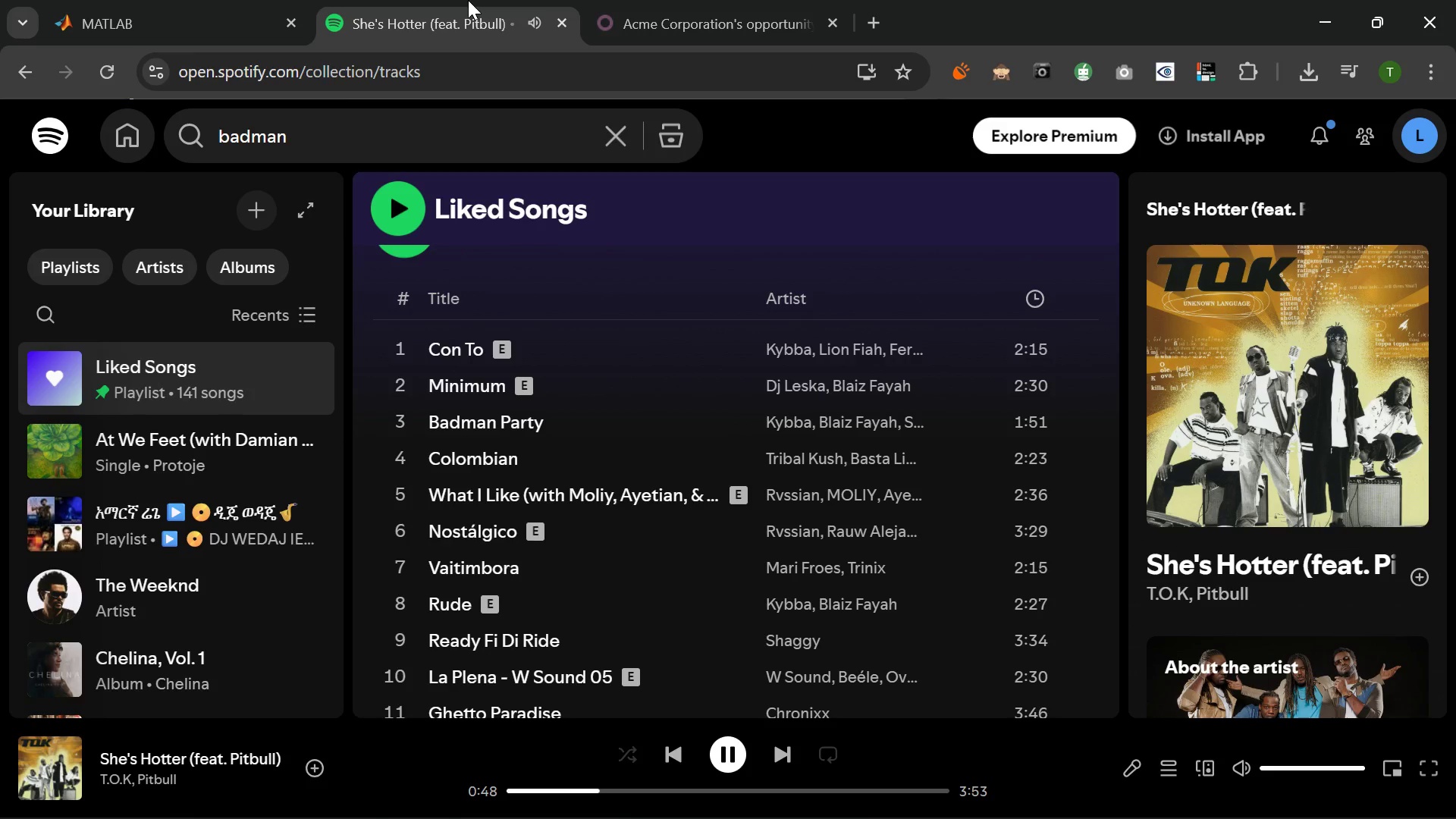 
left_click([723, 11])
 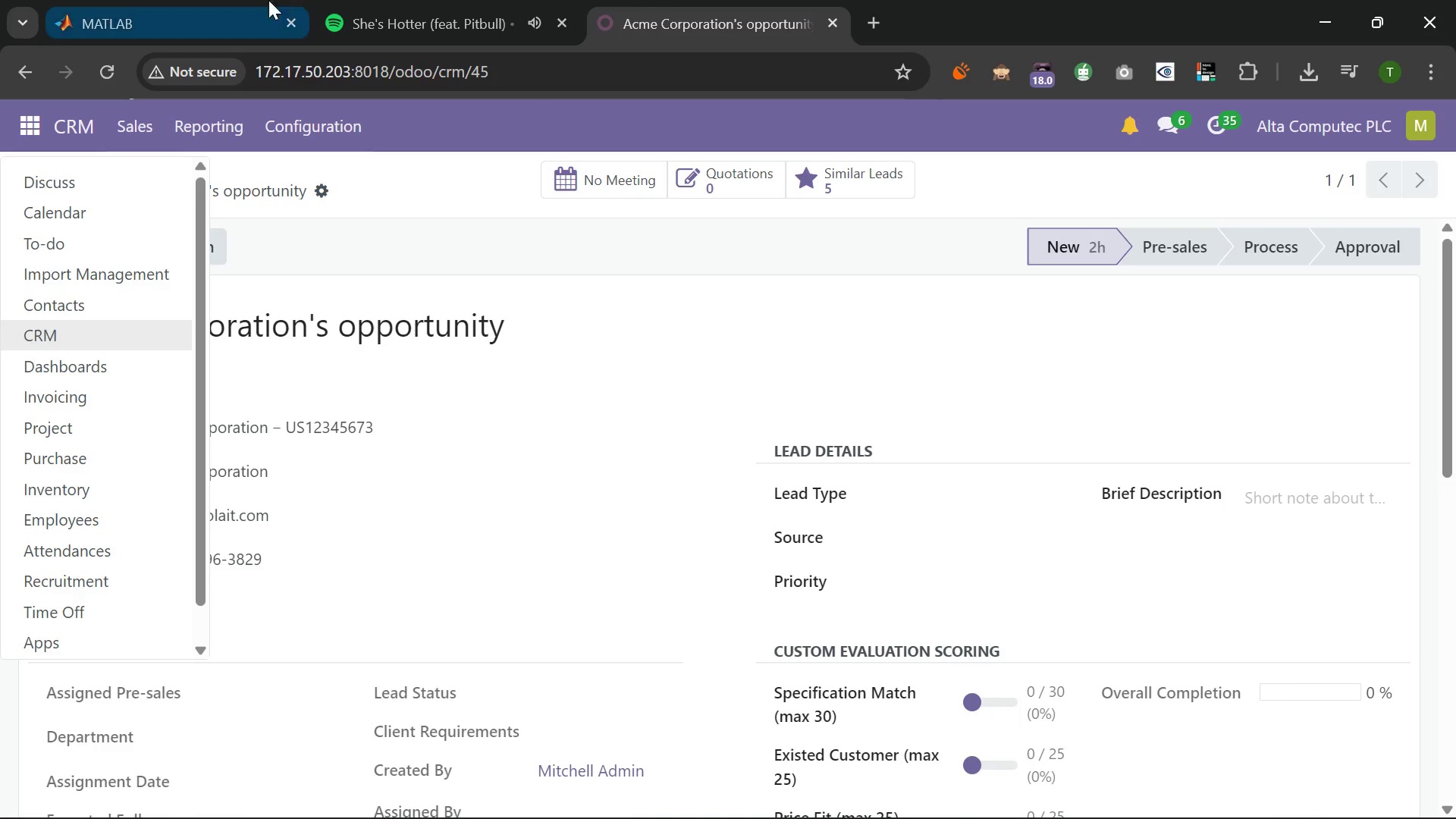 
left_click_drag(start_coordinate=[0, 16], to_coordinate=[4, 15])
 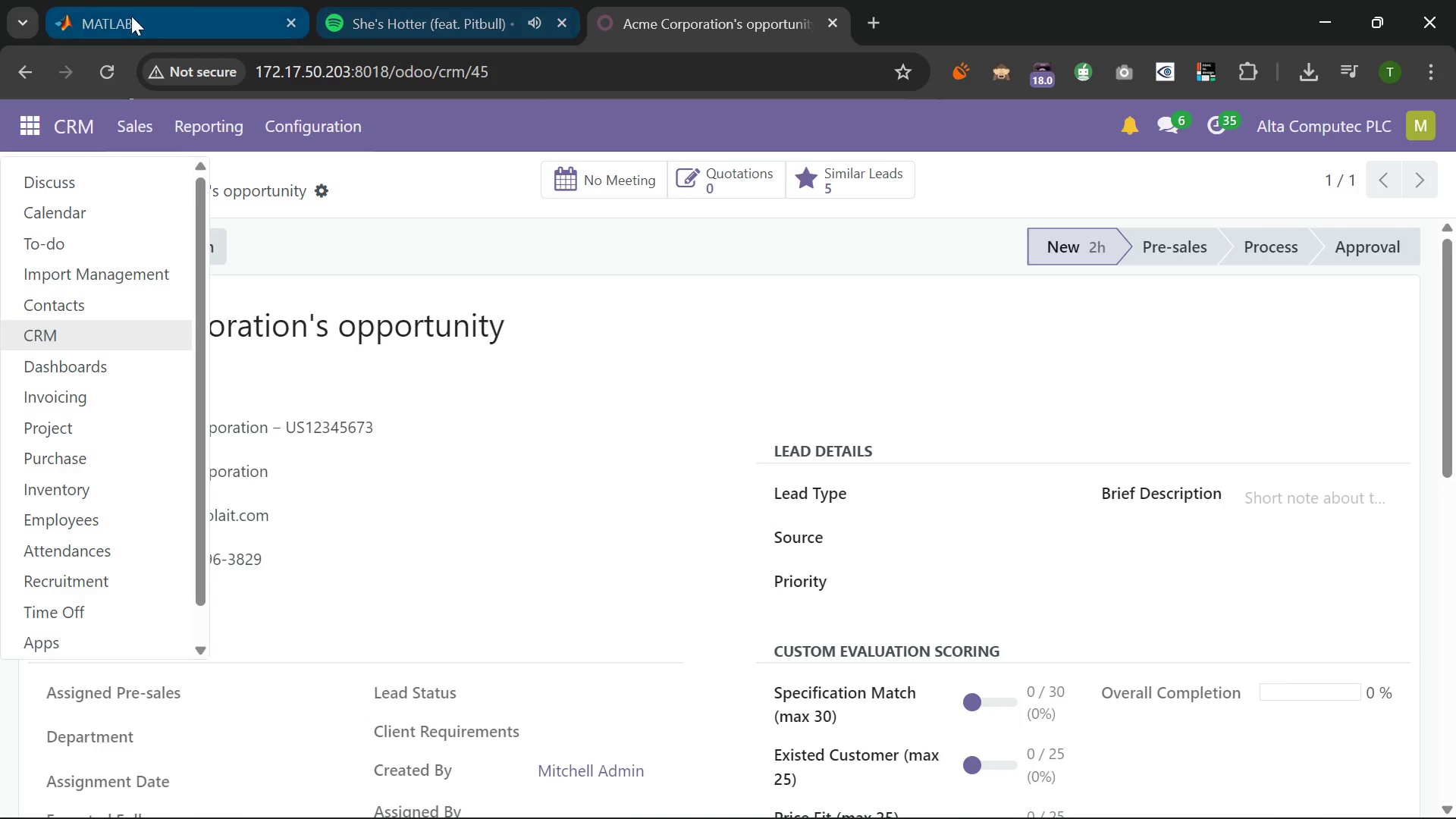 
left_click([133, 16])
 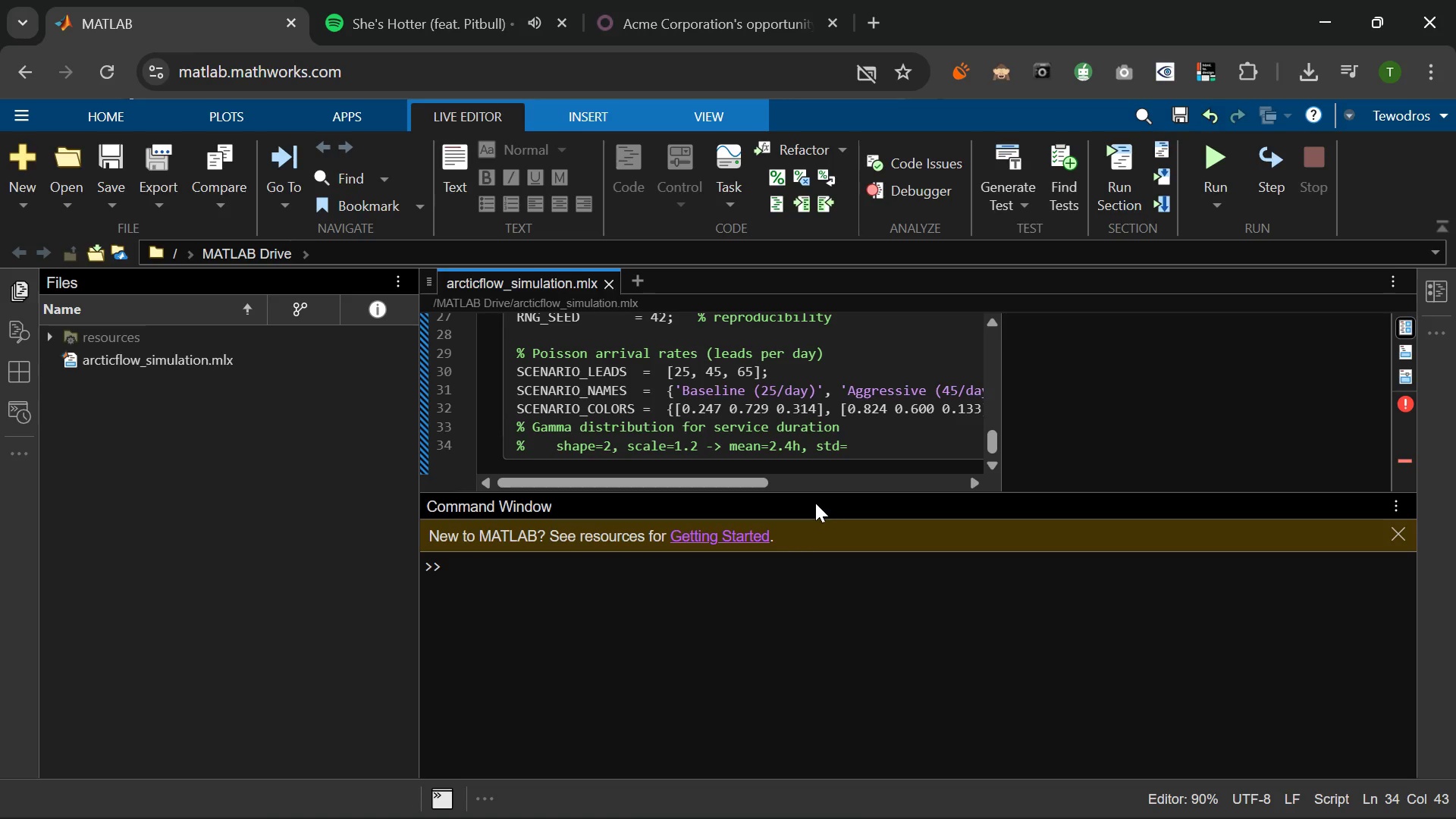 
scroll: coordinate [814, 503], scroll_direction: down, amount: 1.0
 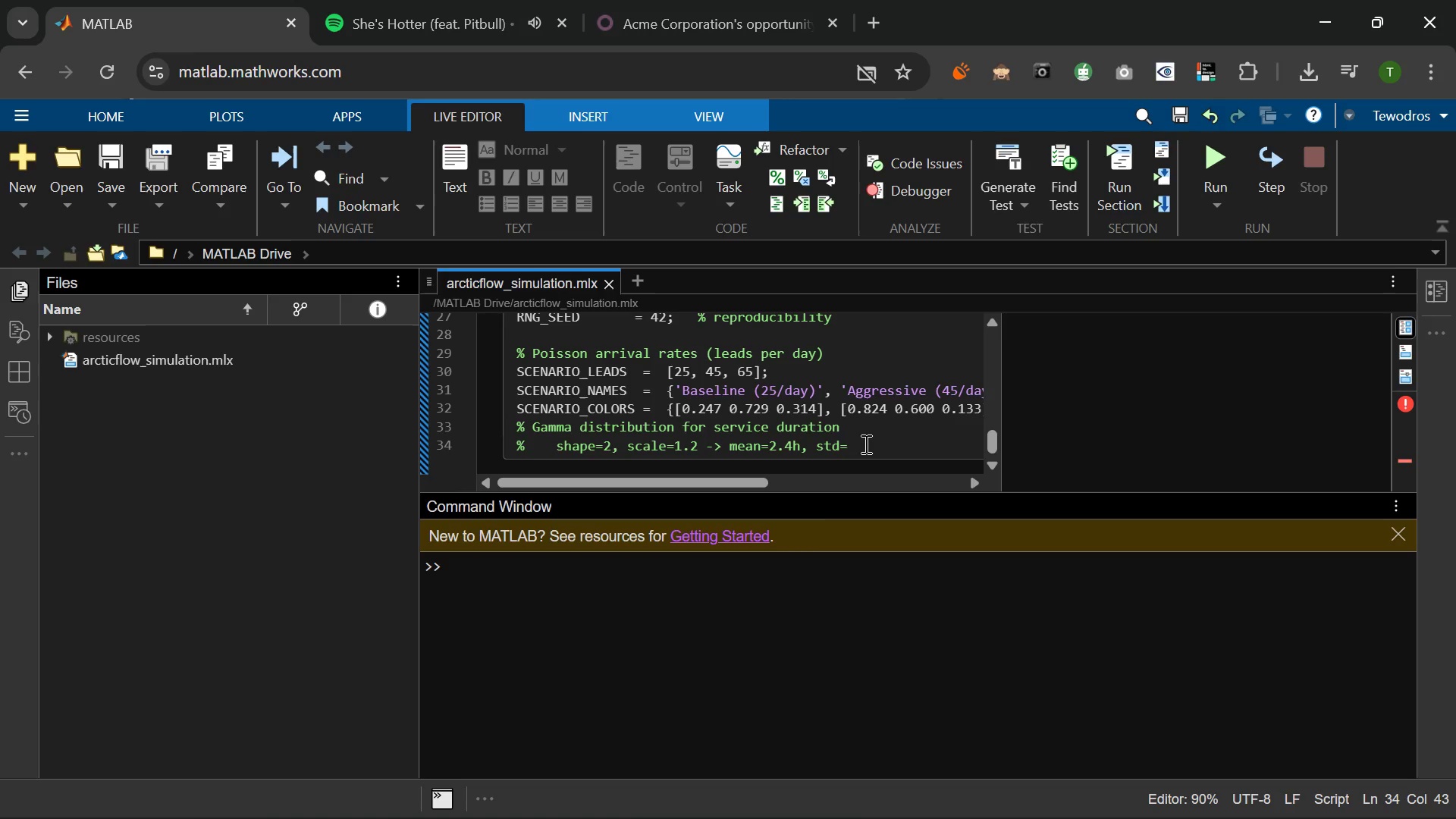 
left_click([864, 444])
 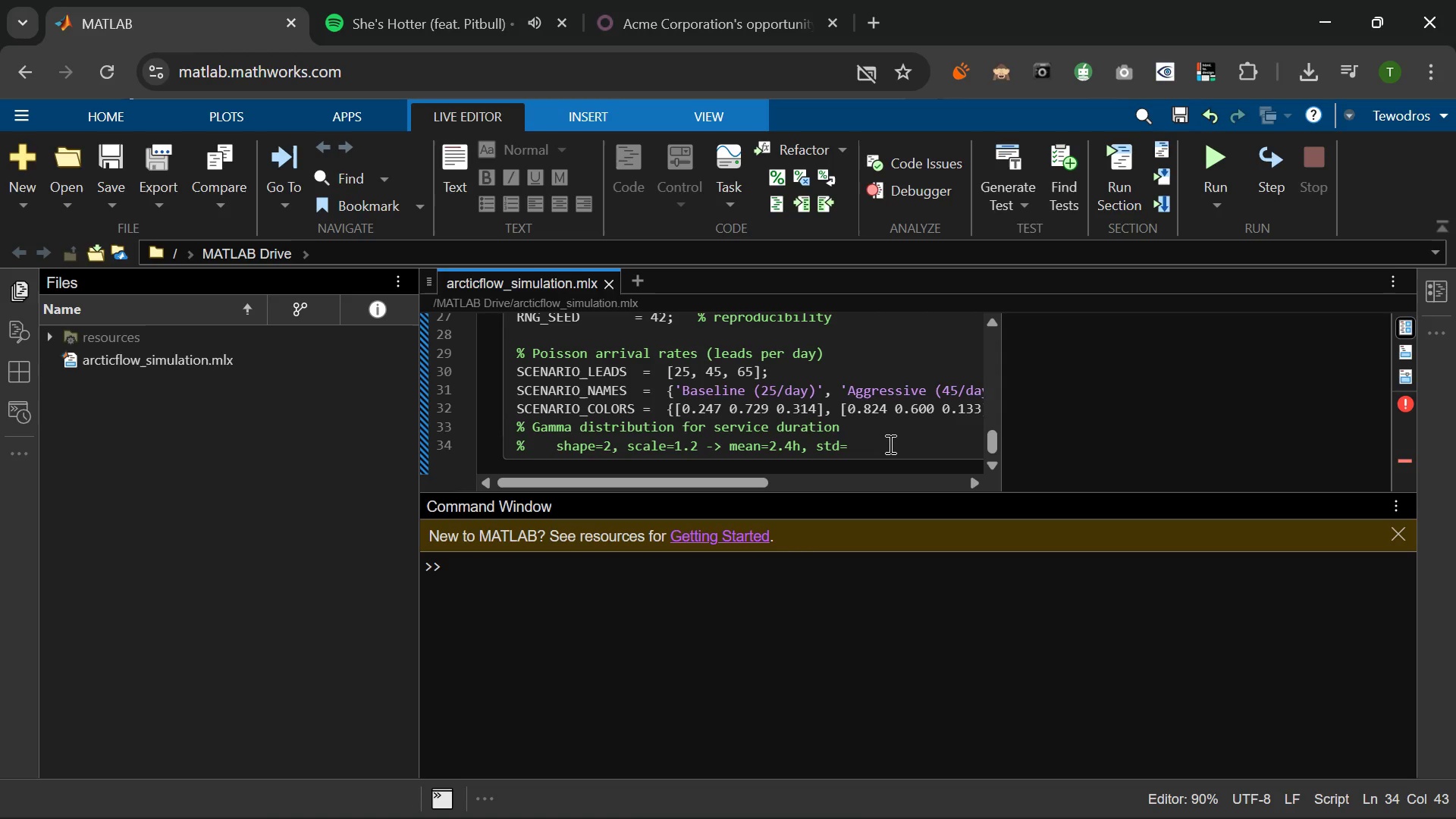 
wait(19.22)
 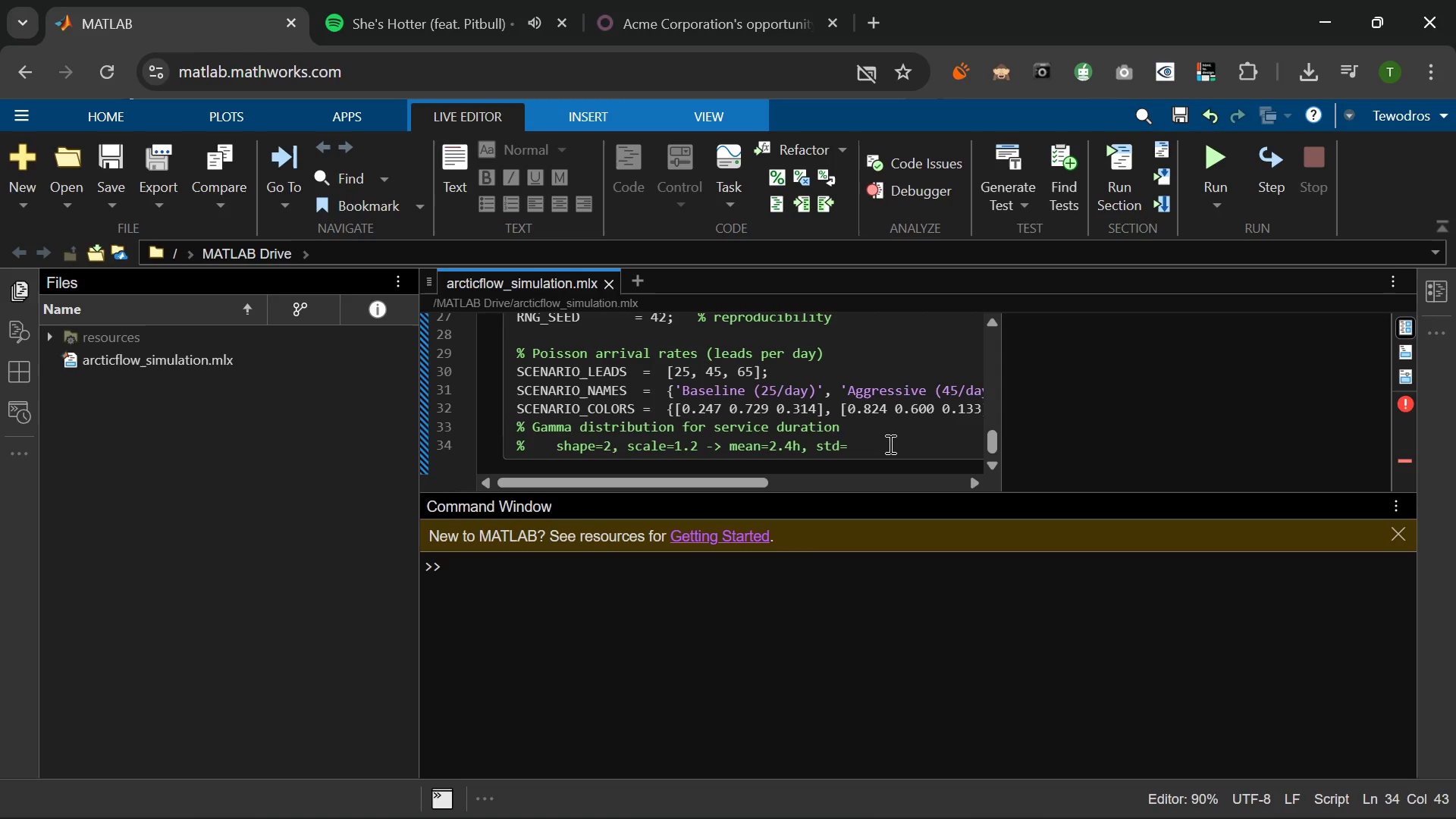 
left_click_drag(start_coordinate=[612, 482], to_coordinate=[623, 484])
 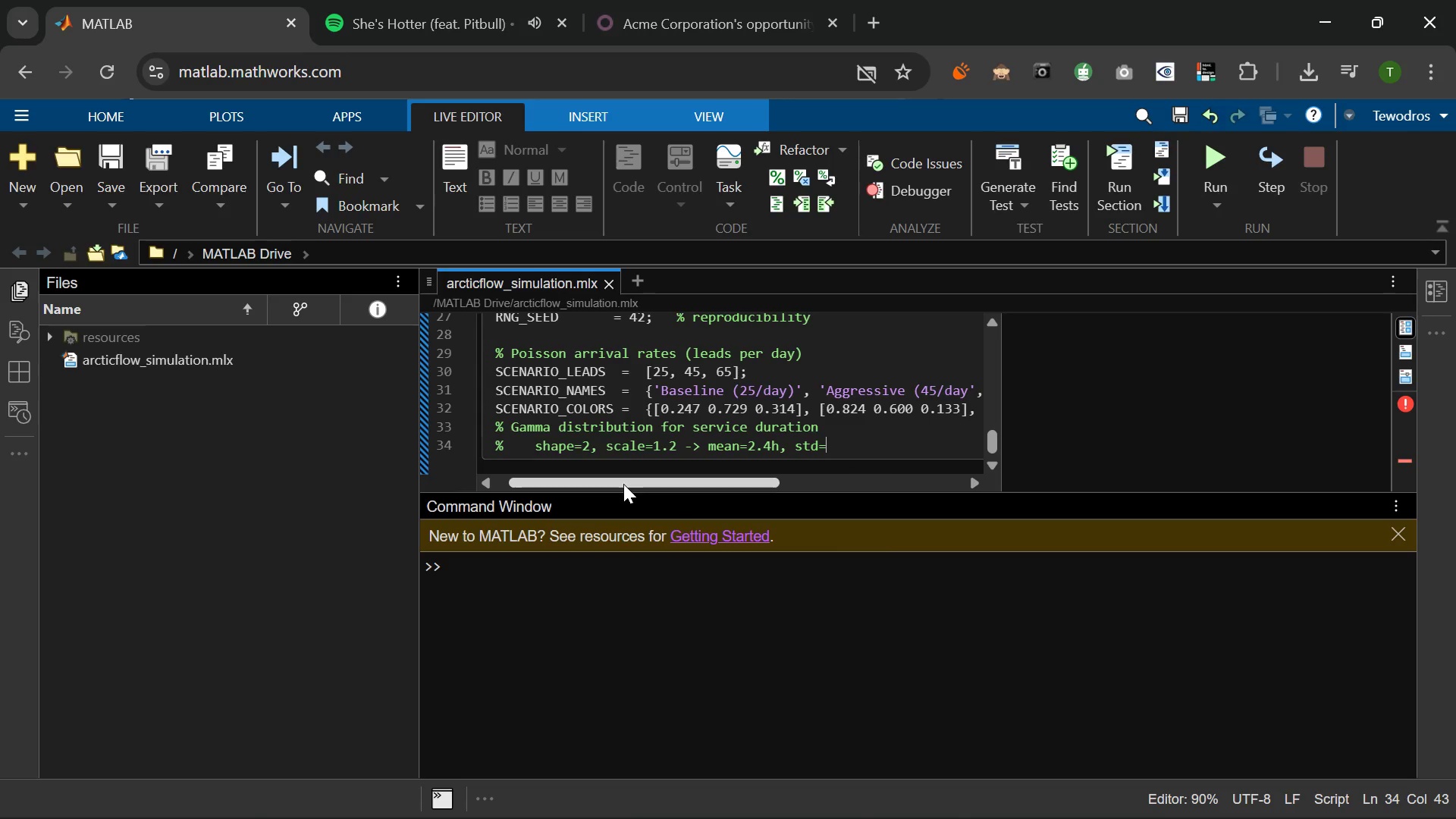 
left_click([854, 445])
 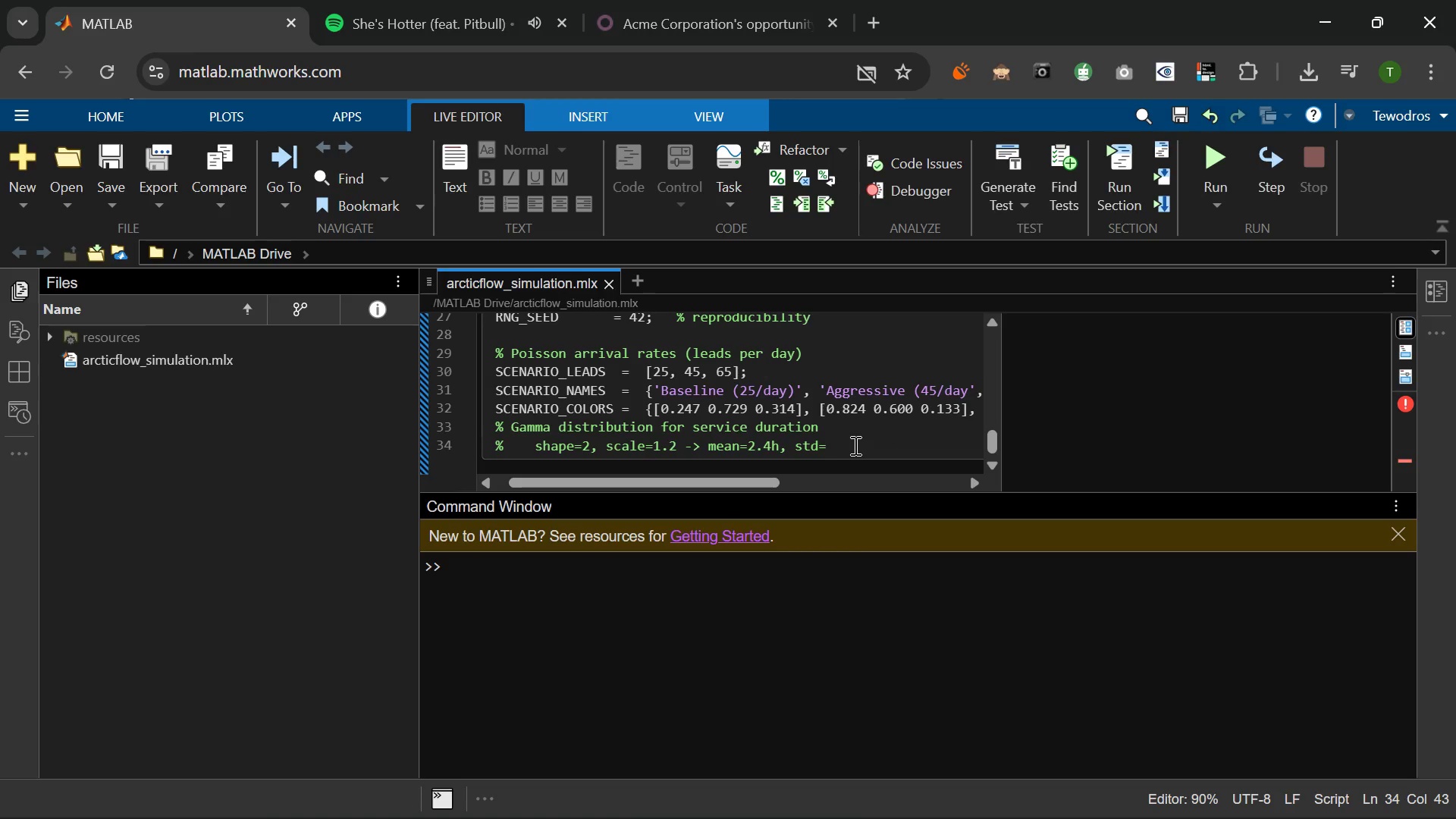 
type(1.7h)
 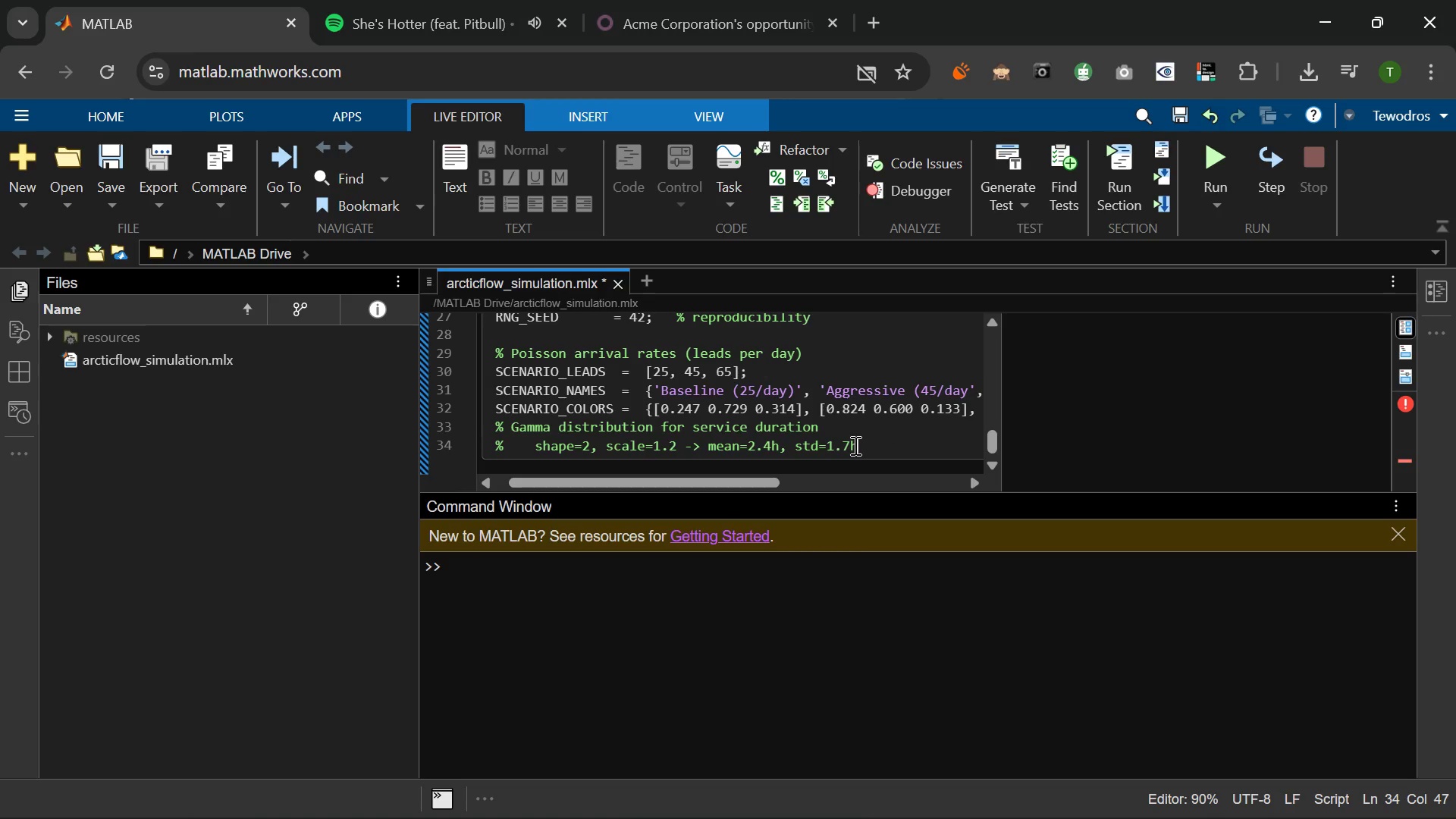 
key(Enter)
 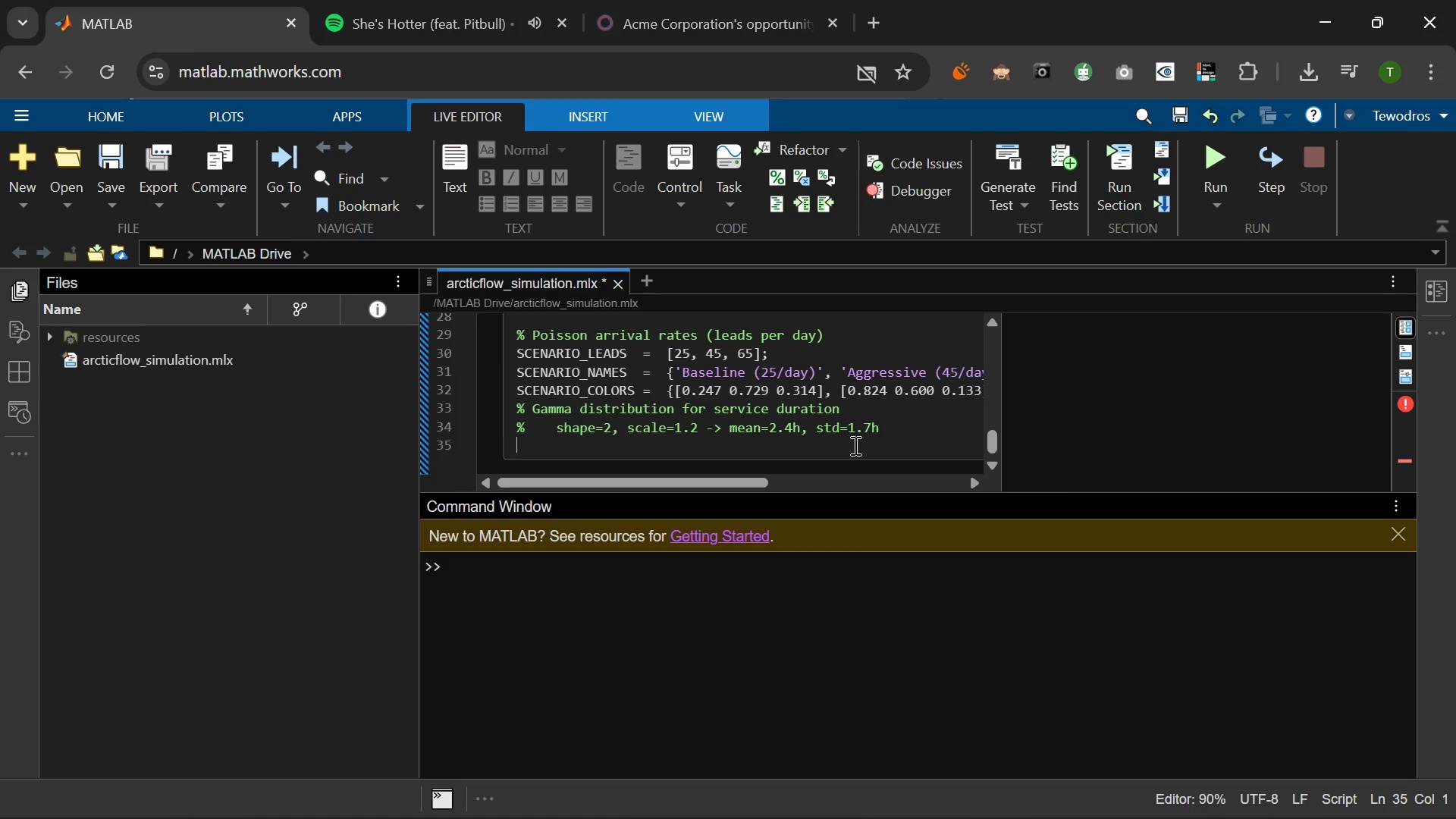 
type(%    BAs)
key(Backspace)
key(Backspace)
type(sa)
key(Backspace)
key(Backspace)
type(ased on HVAC industy)
key(Backspace)
type(ry standard: 1.5-4h per job )
 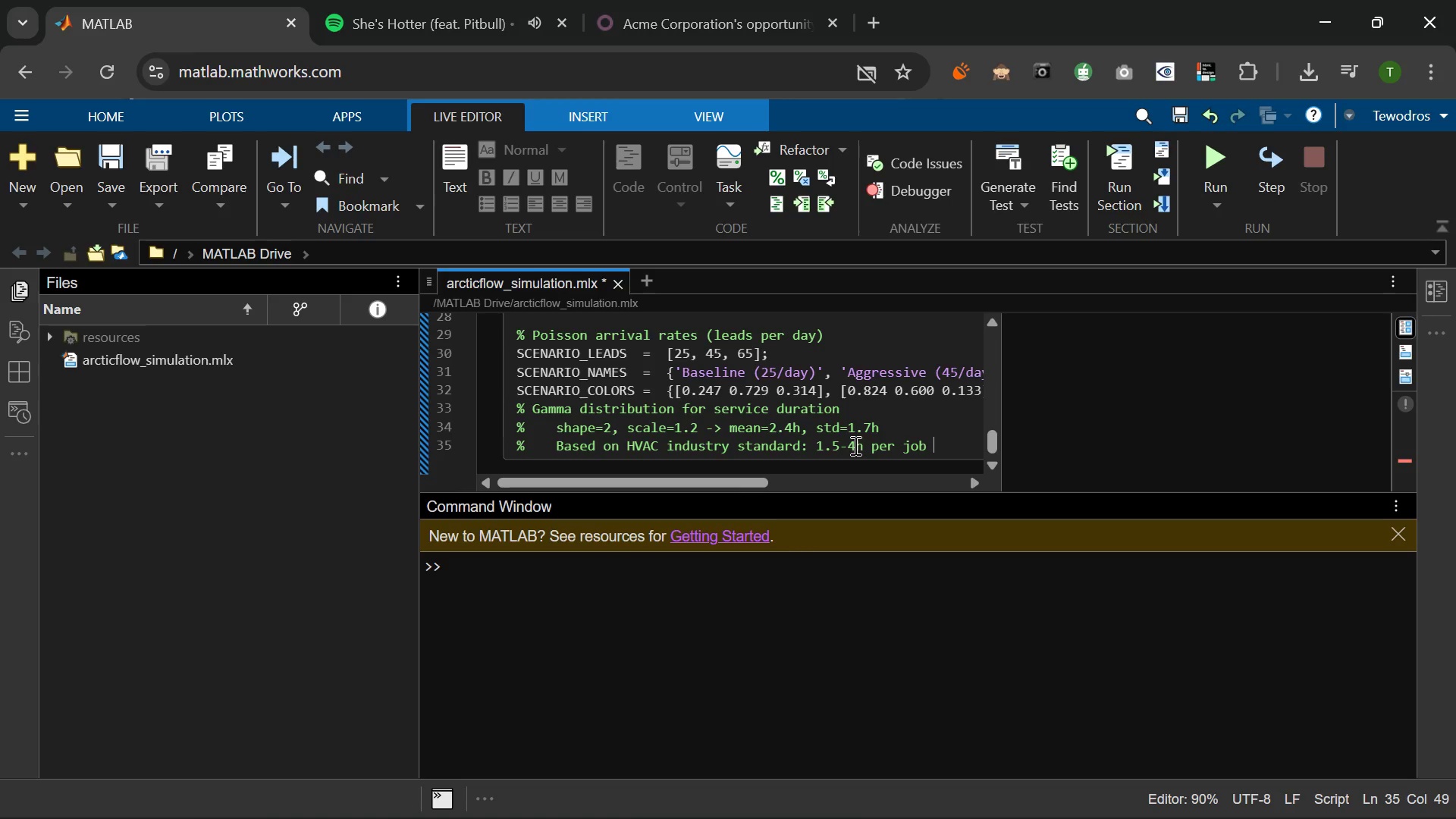 
key(Enter)
 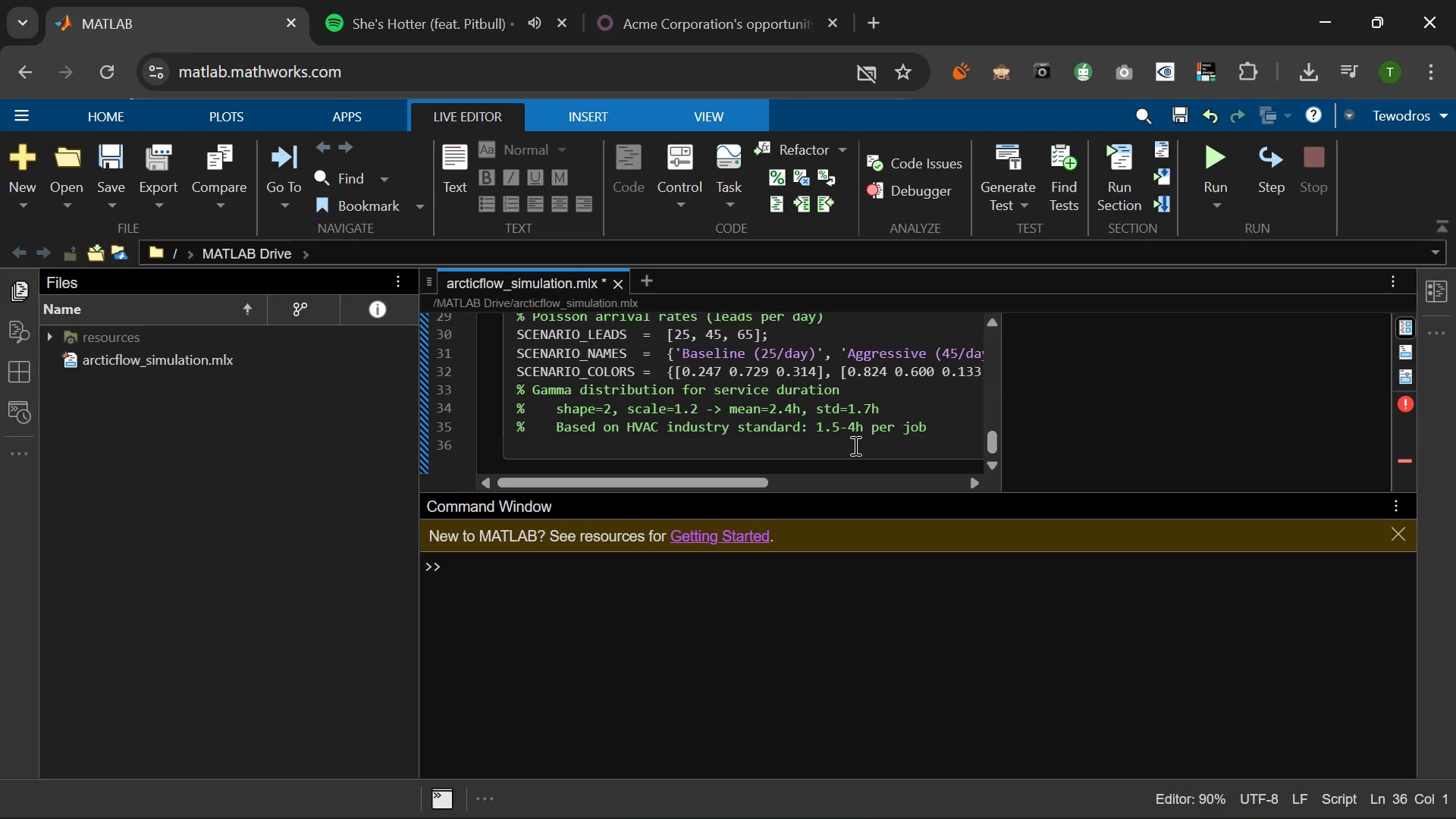 
type(D)
key(Backspace)
type(D)
key(Backspace)
type(GAMMA_A)
key(Backspace)
type(SHAPE = 2.O;)
 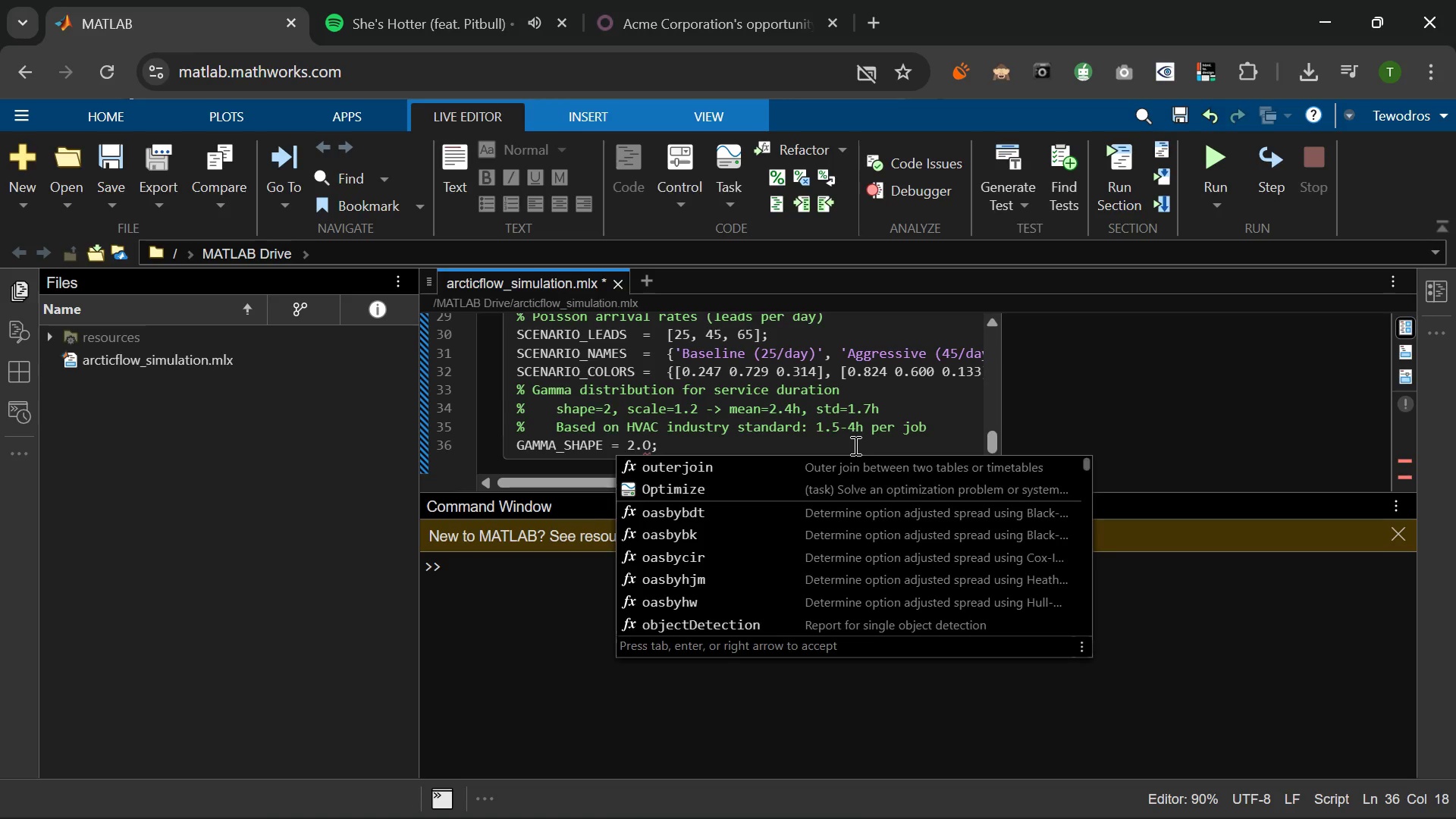 
key(Enter)
 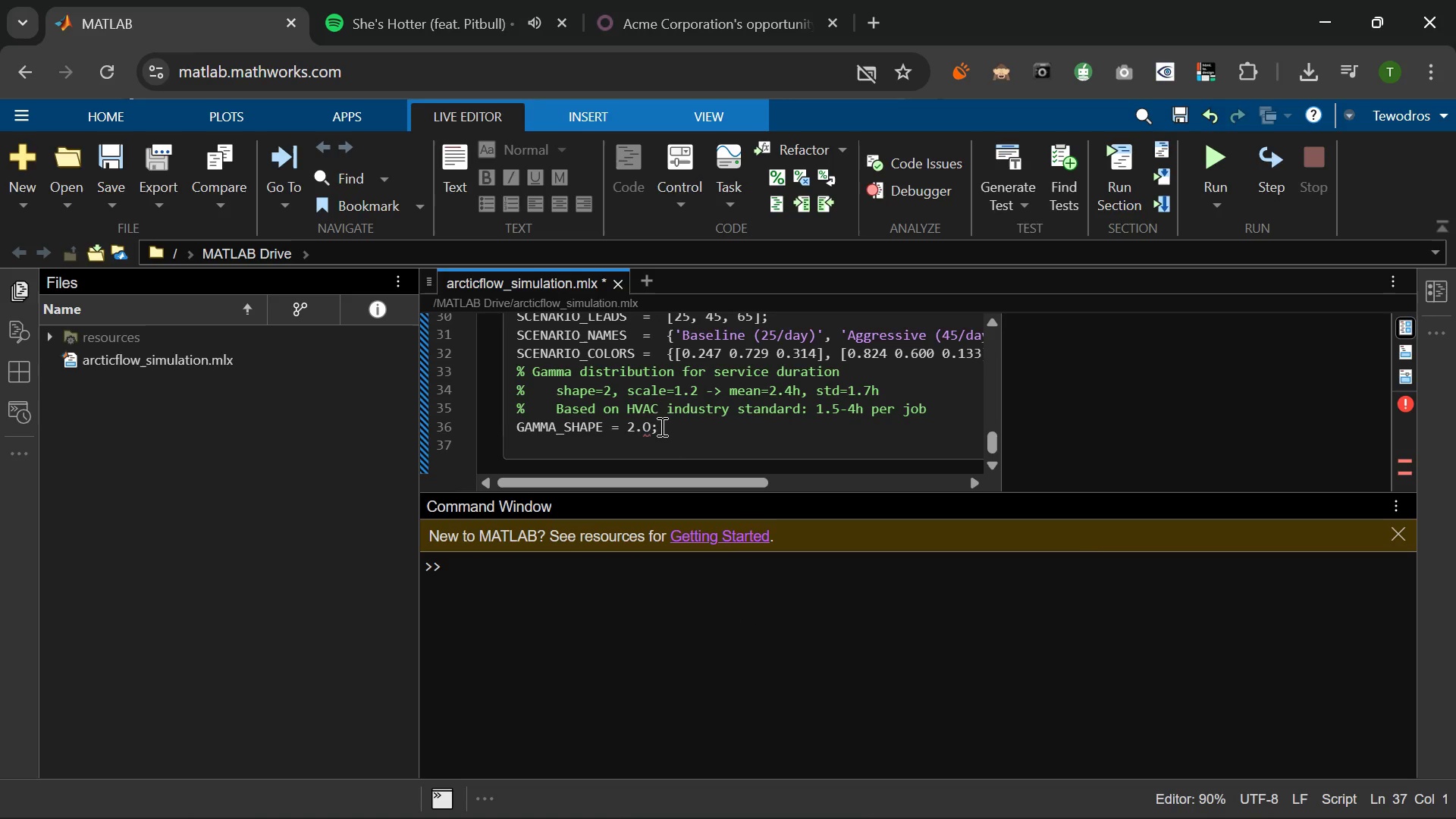 
left_click([653, 426])
 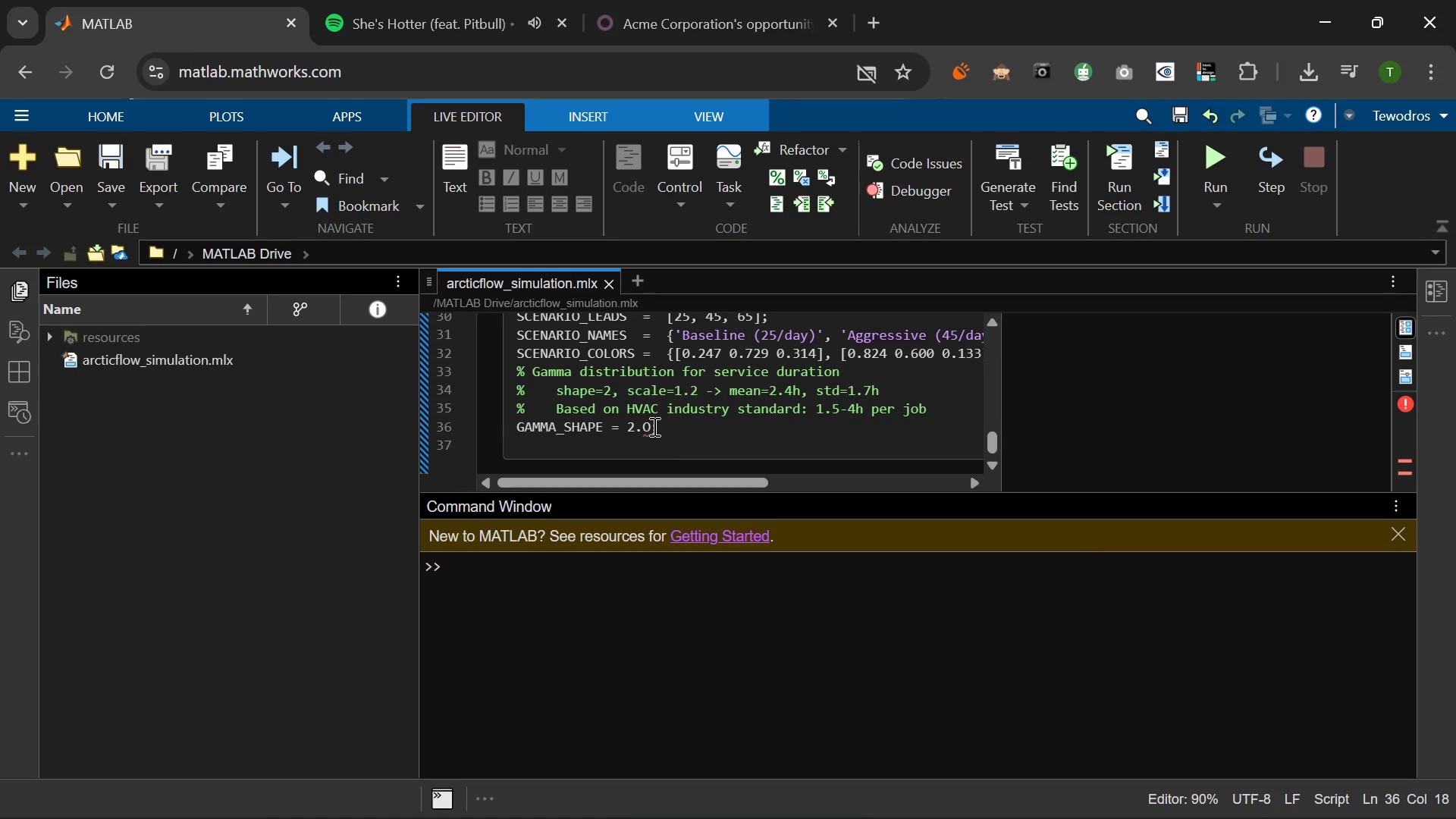 
key(Backspace)
 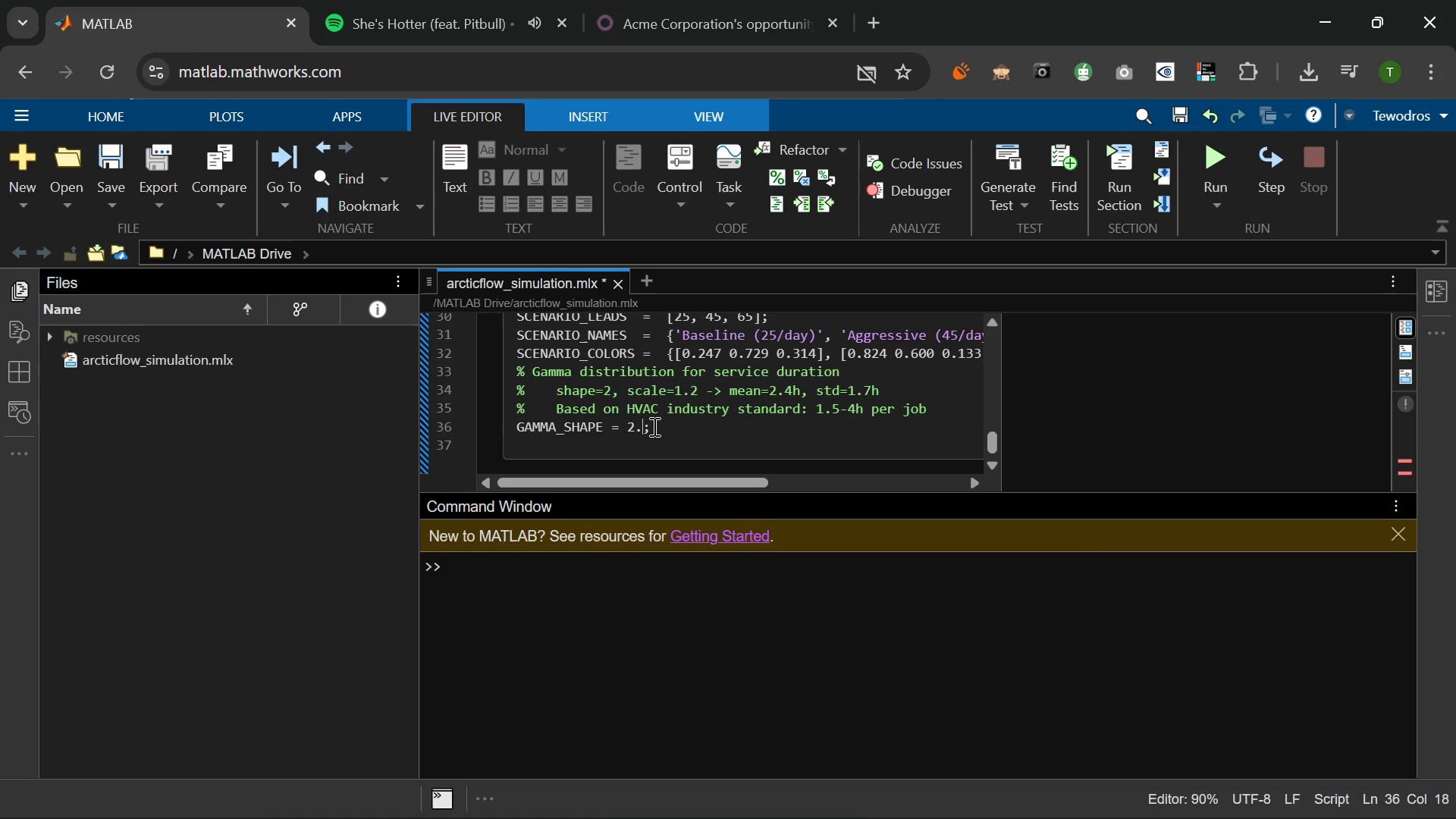 
key(0)
 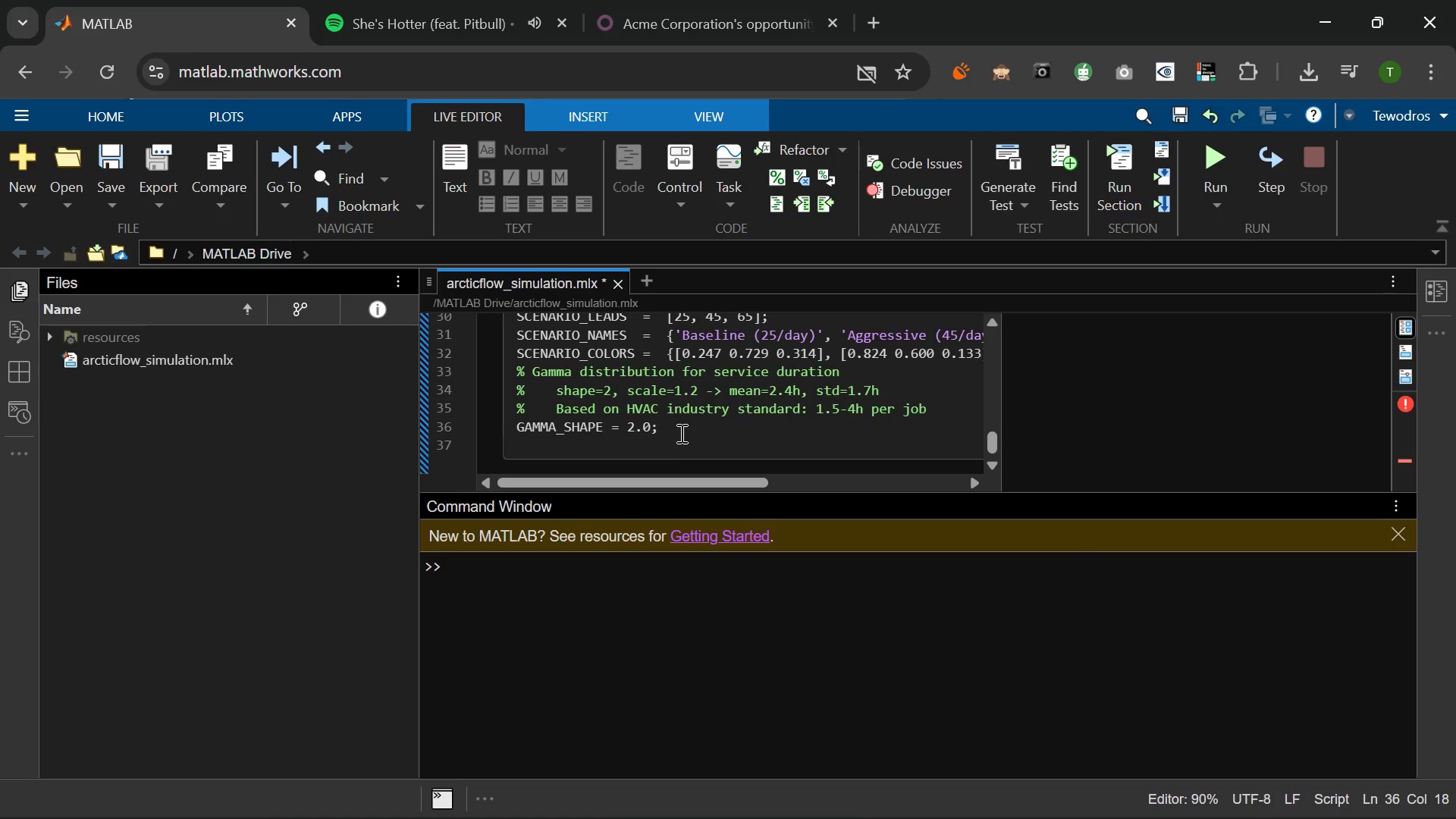 
left_click([679, 431])
 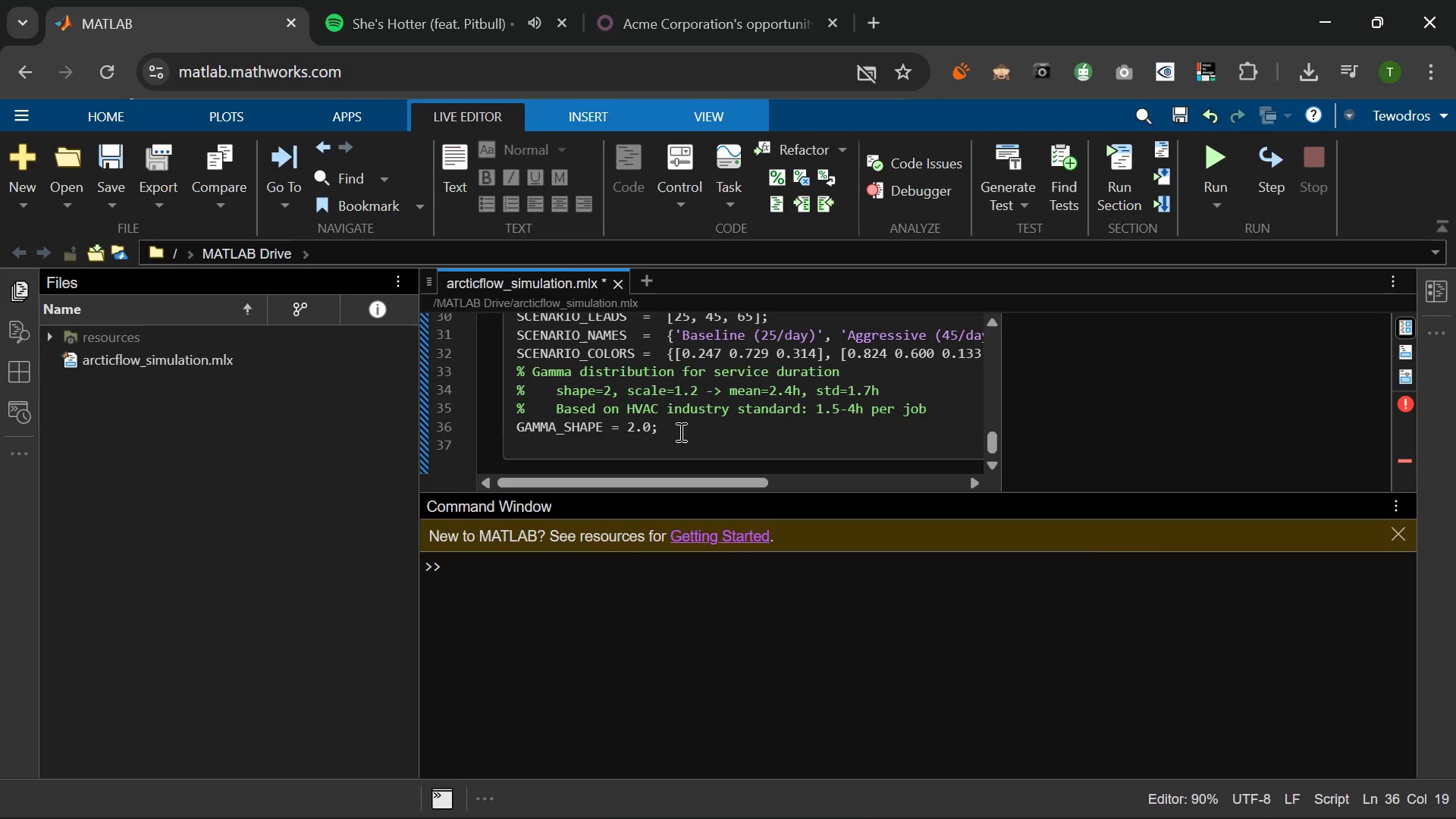 
key(Enter)
 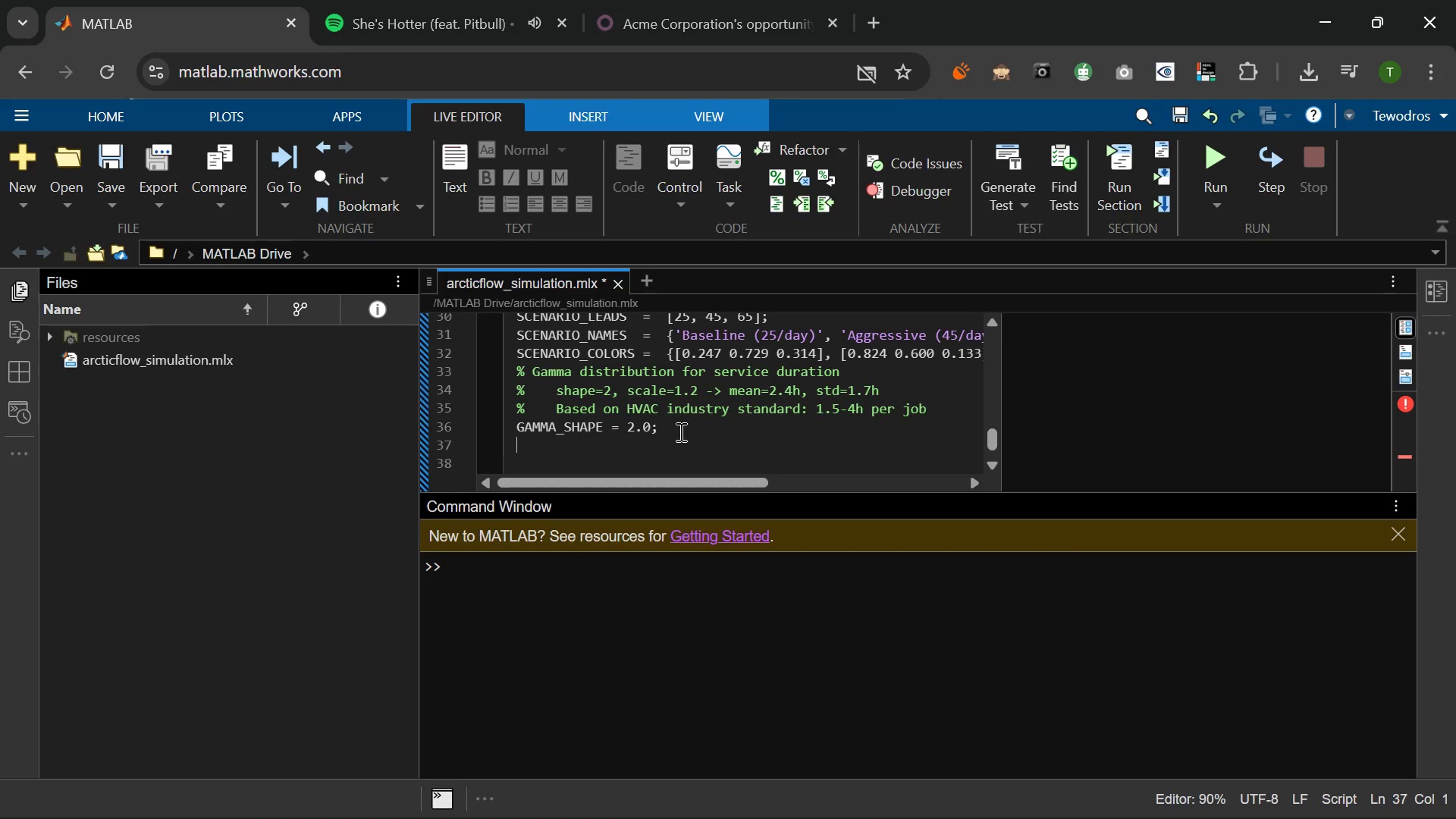 
type(GAMMA_SCALE = 1.2;)
 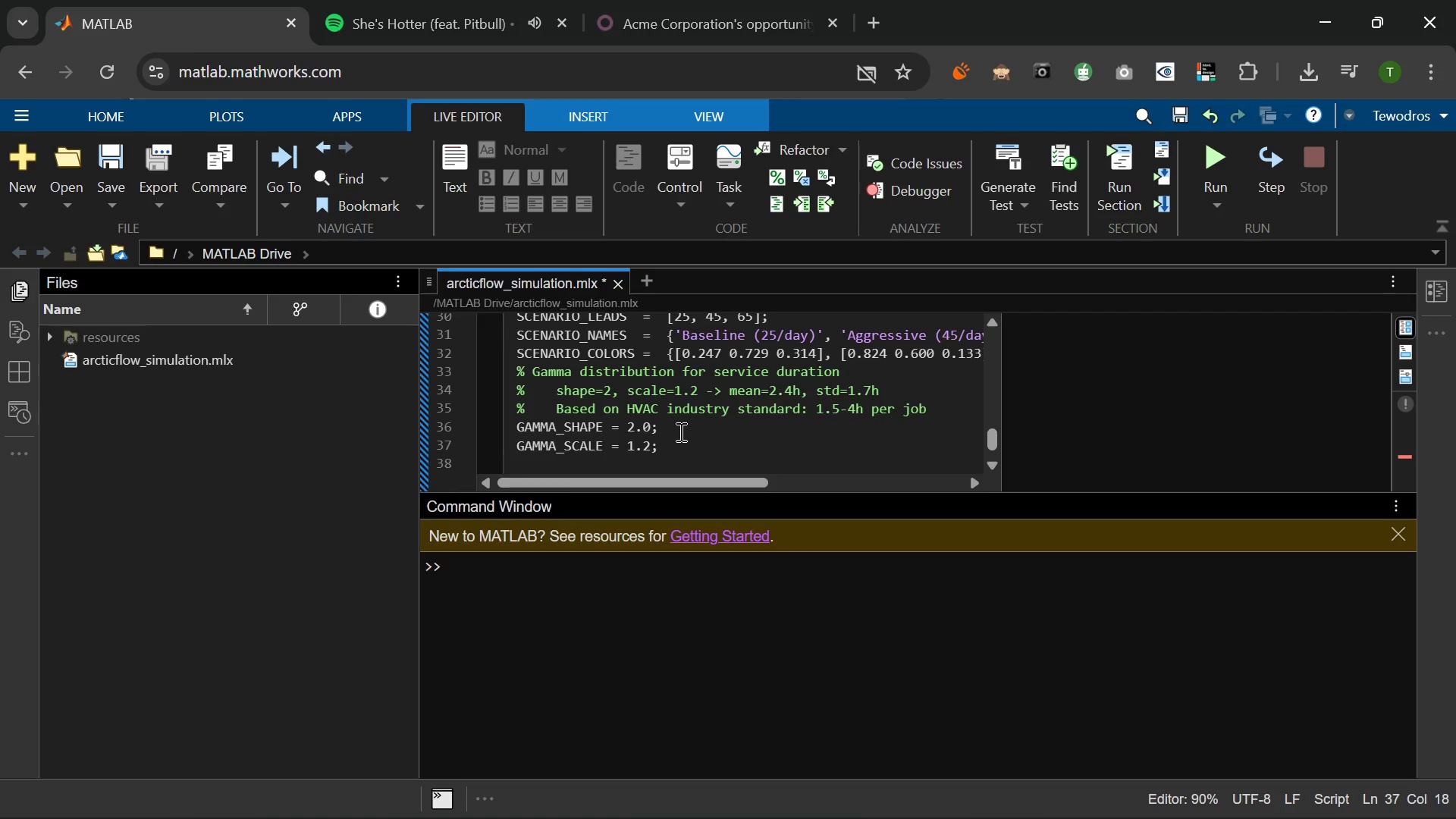 
key(Enter)
 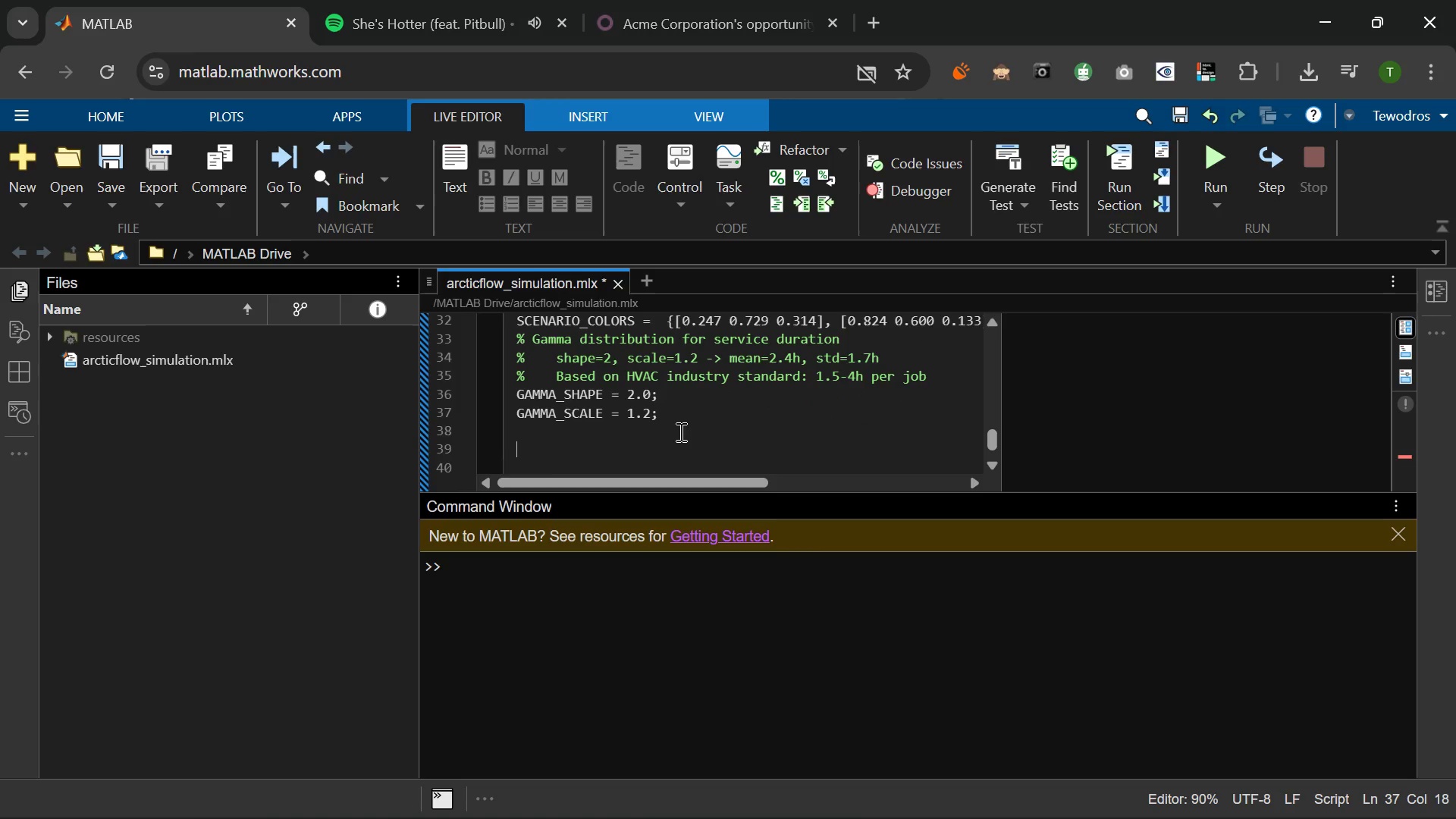 
key(Enter)
 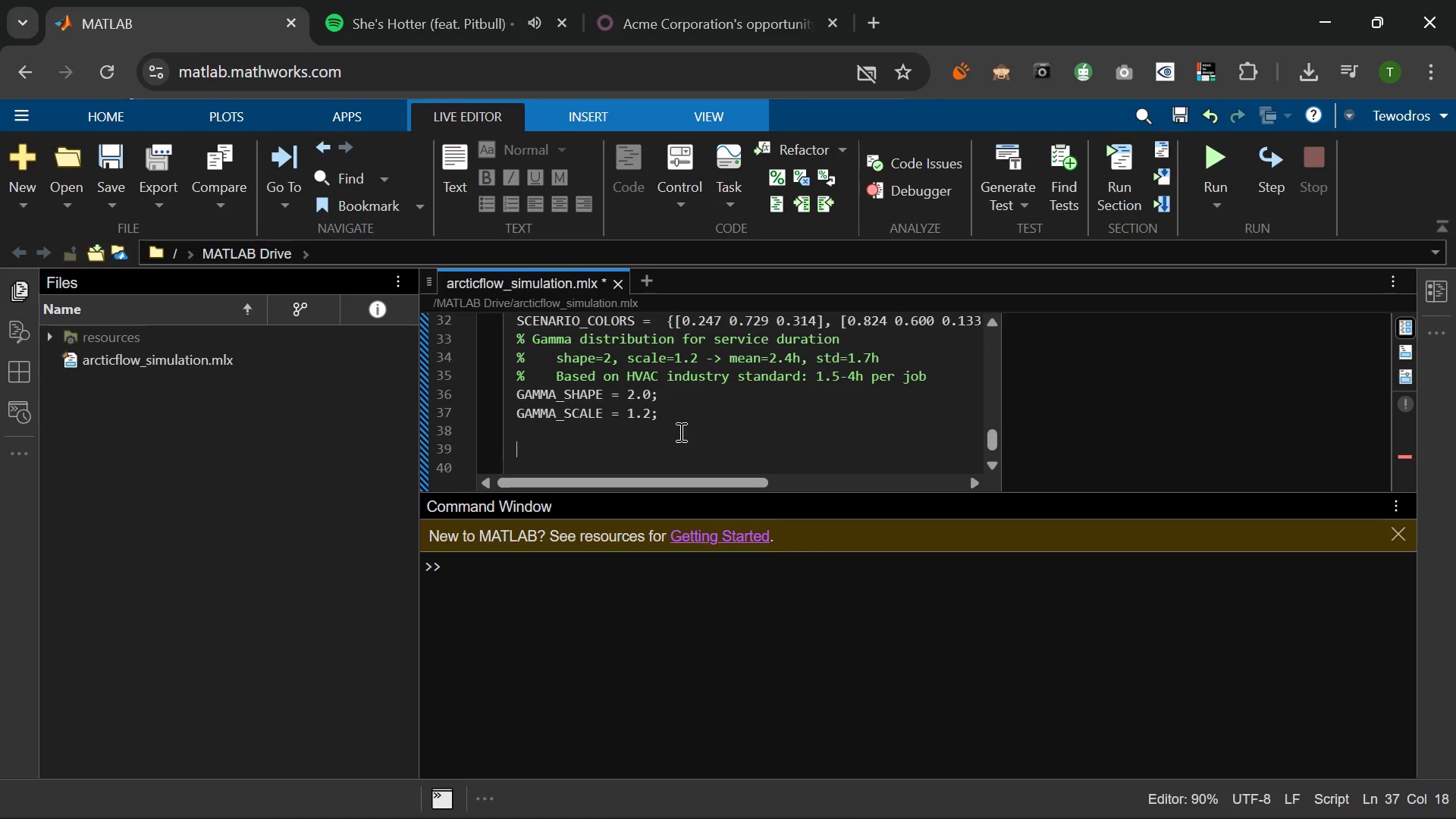 
type(5 %)
key(Backspace)
type(R)
key(Backspace)
type(T)
key(Backspace)
type(tRAVEL TIME)
 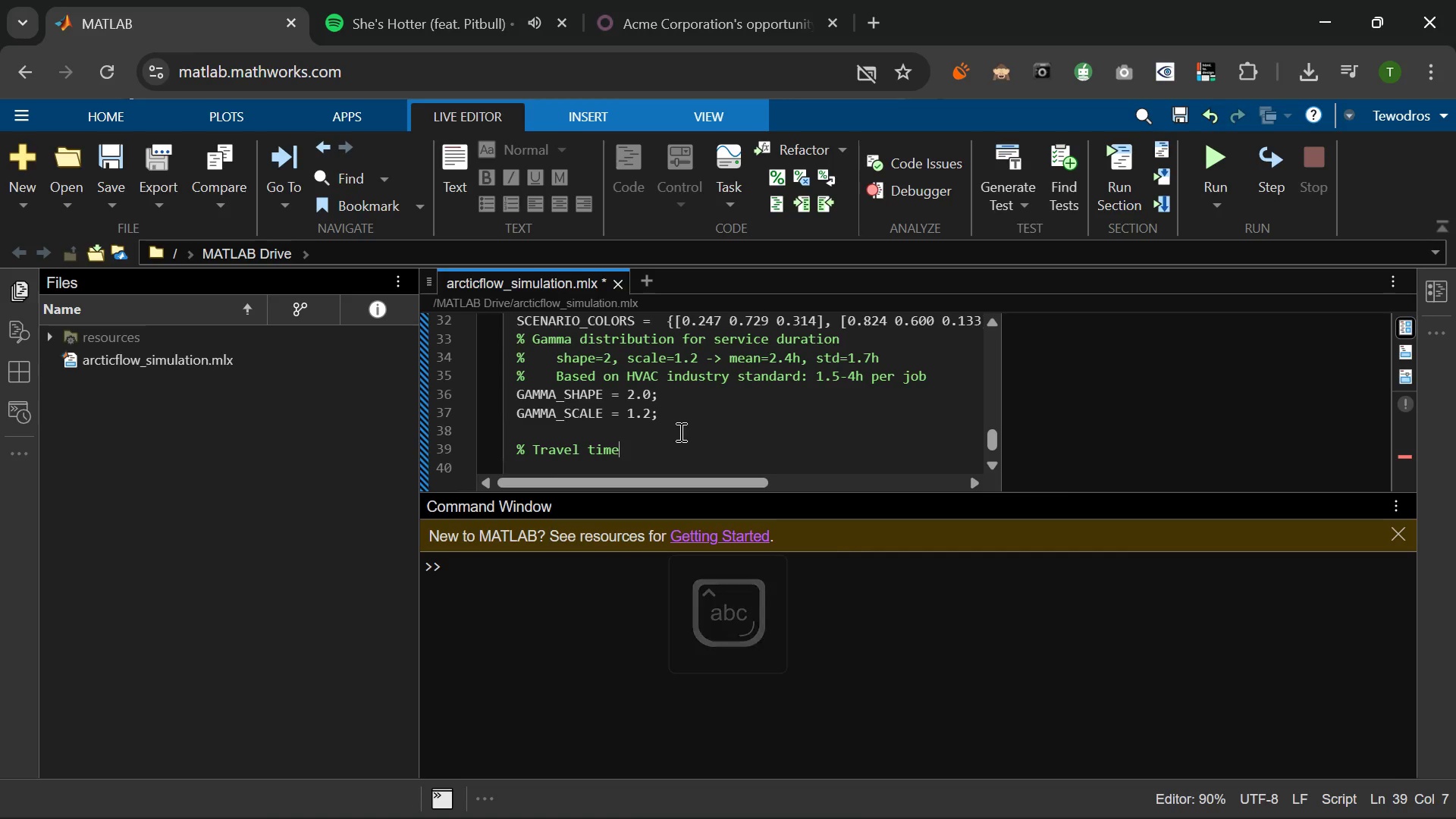 
wait(6.08)
 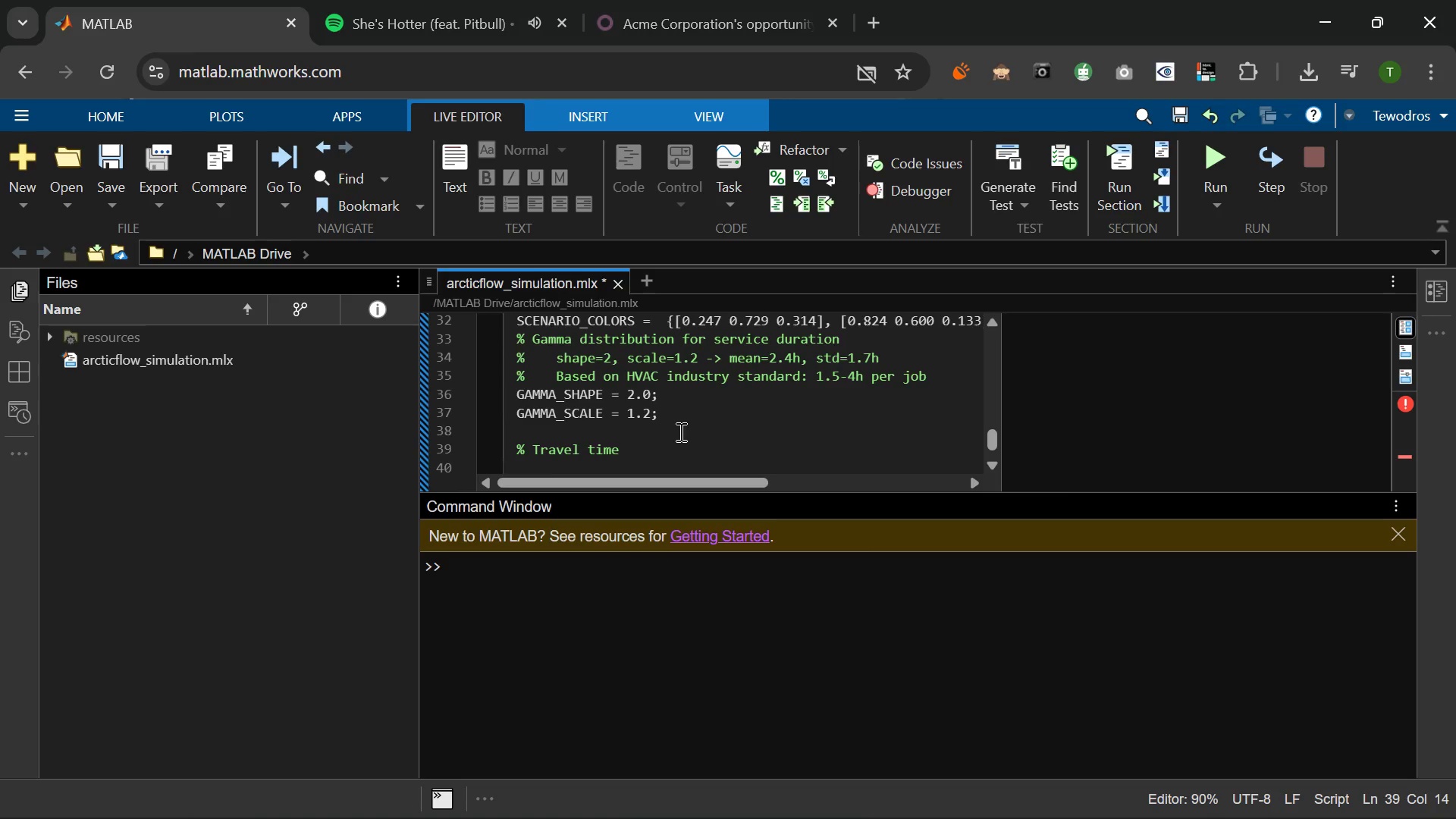 
type(: Uniform*)
key(Backspace)
type(()
 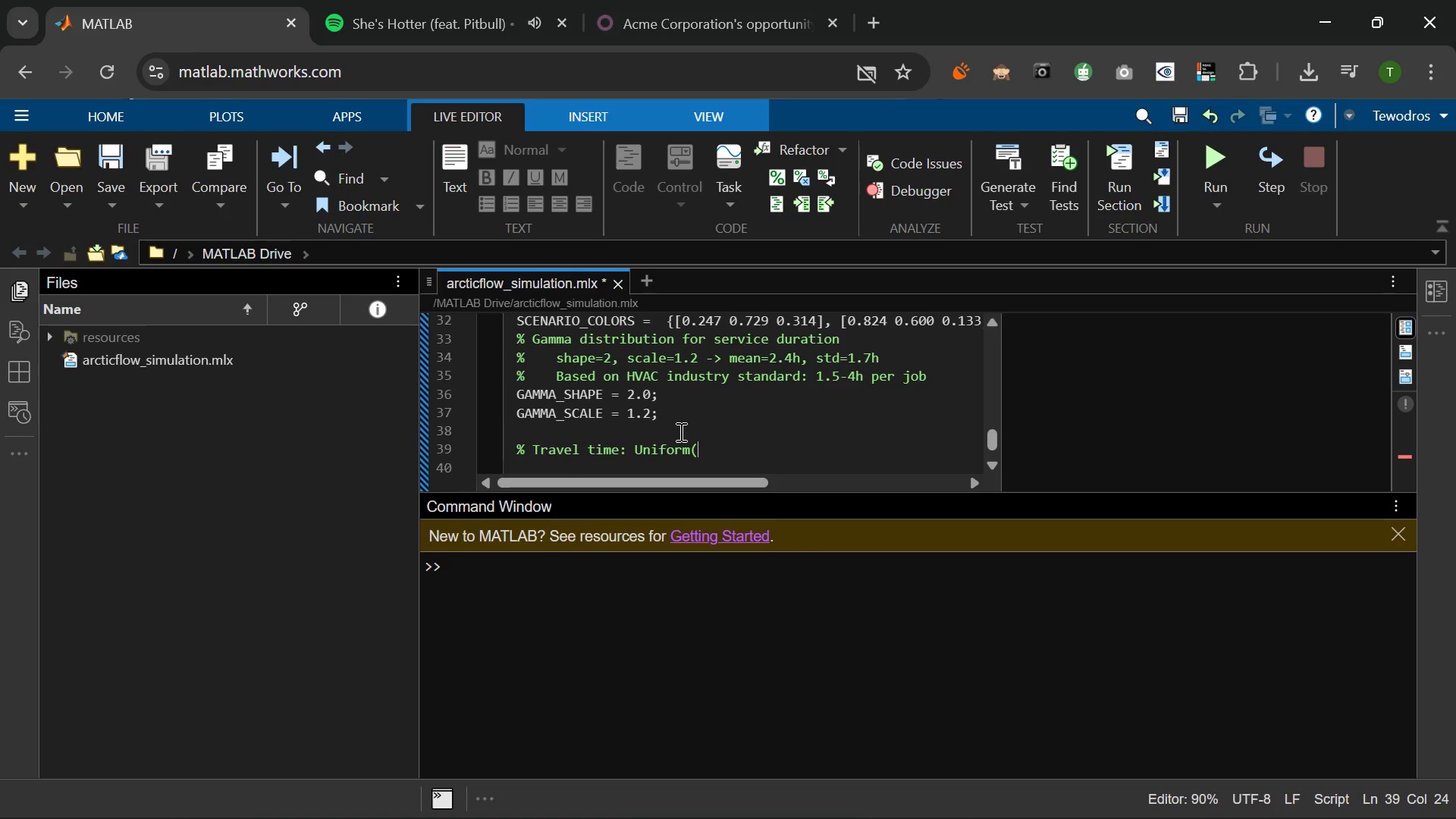 
type(2.)
key(Backspace)
type(0-4t)
key(Backspace)
type(t)
key(Backspace)
type(5 min) per site)
 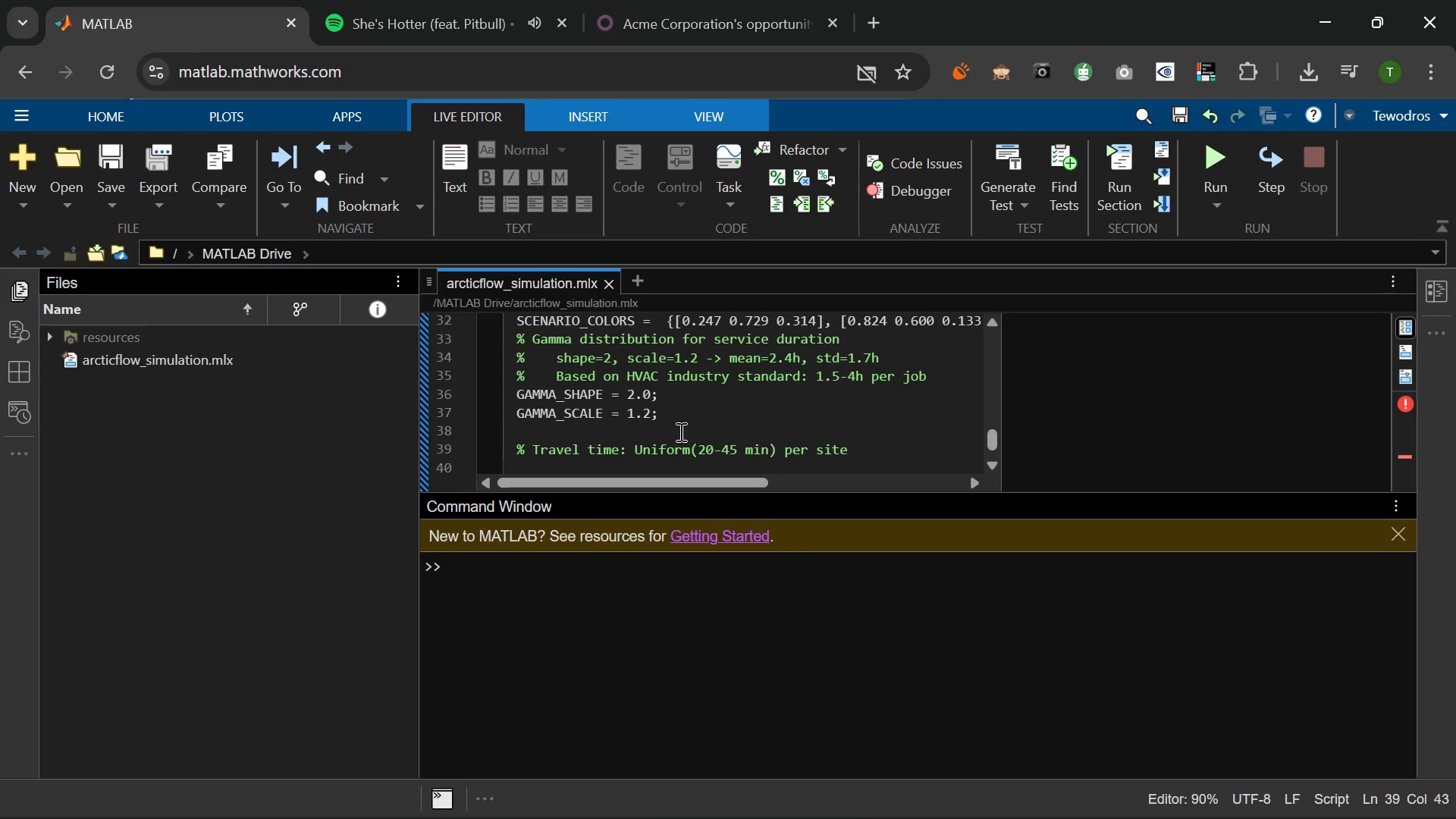 
key(Enter)
 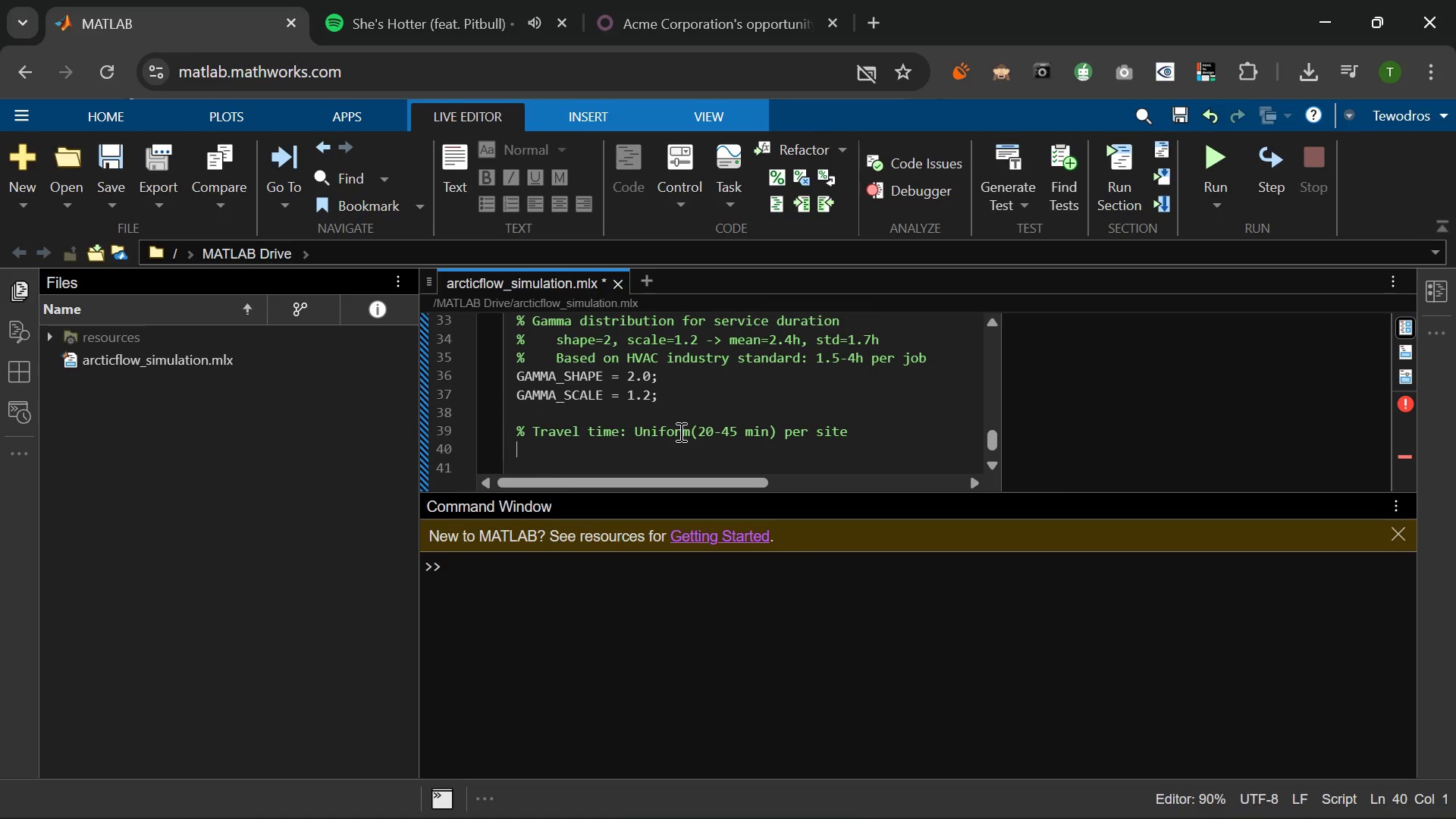 
type(TRAVL)
key(Backspace)
type(EL_MIN = 0.333;  % HOU)
key(Backspace)
key(Backspace)
key(Backspace)
type(hours (2. min)
 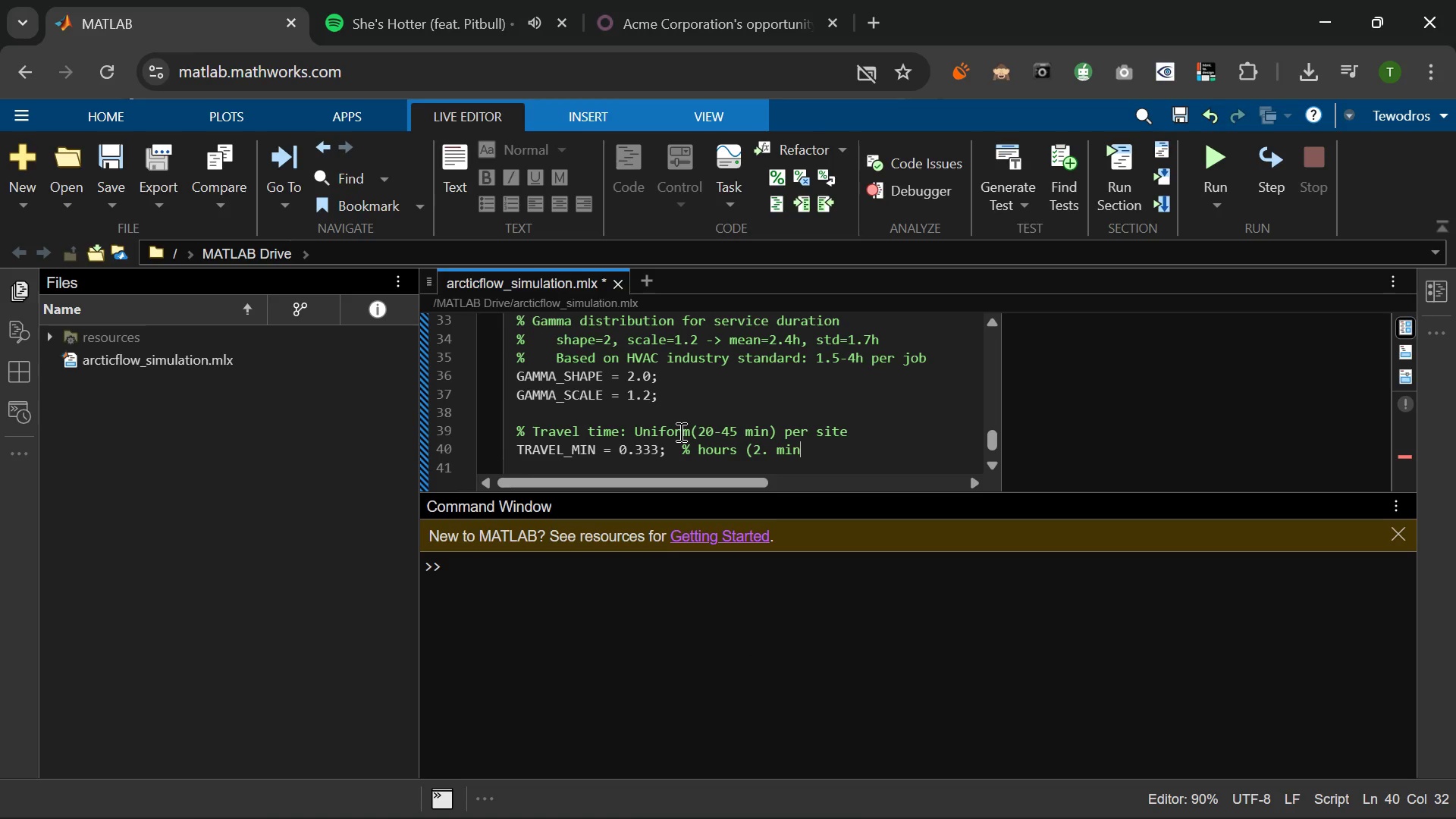 
hold_key(key=ArrowLeft, duration=0.47)
 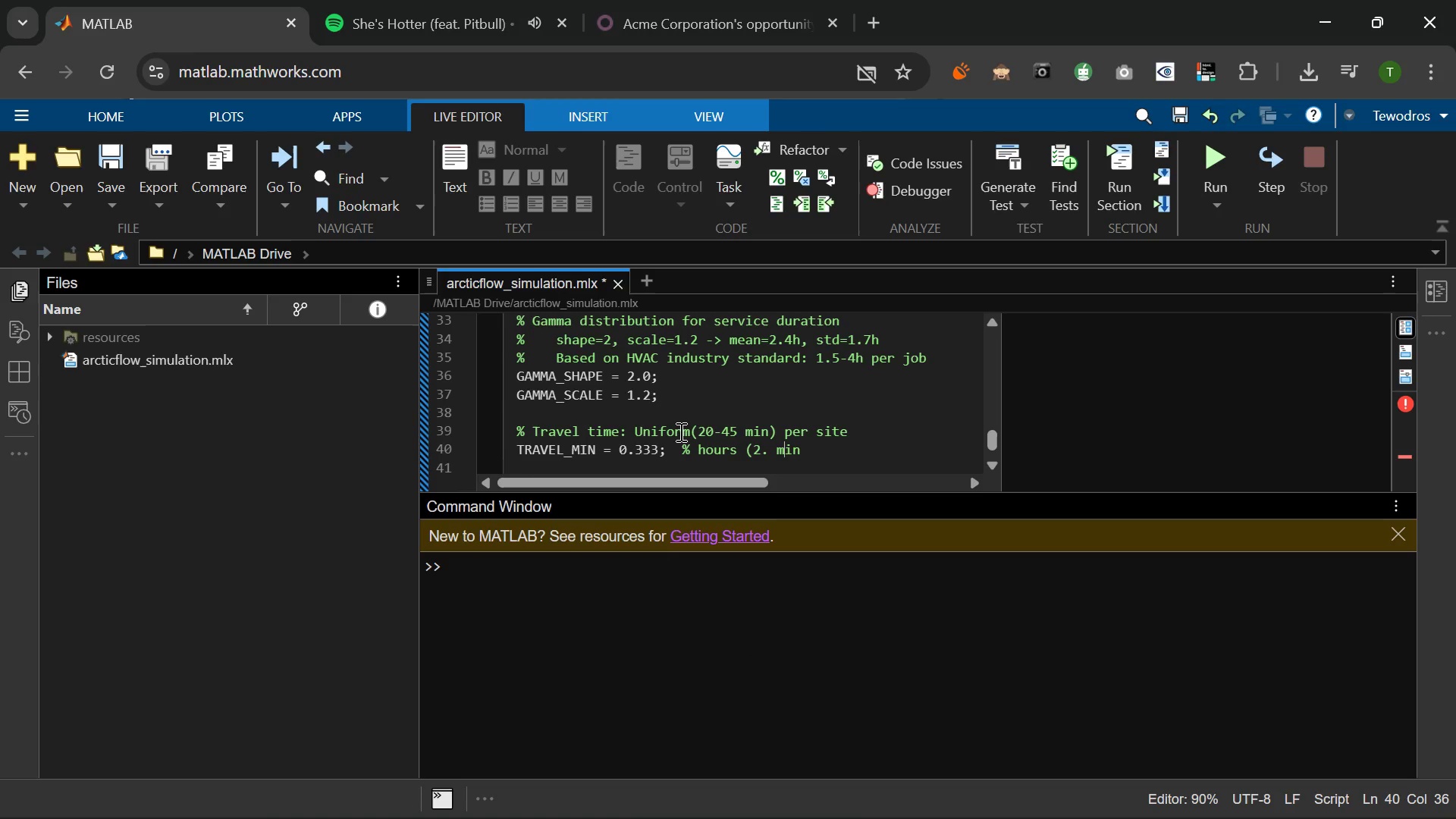 
key(ArrowLeft)
 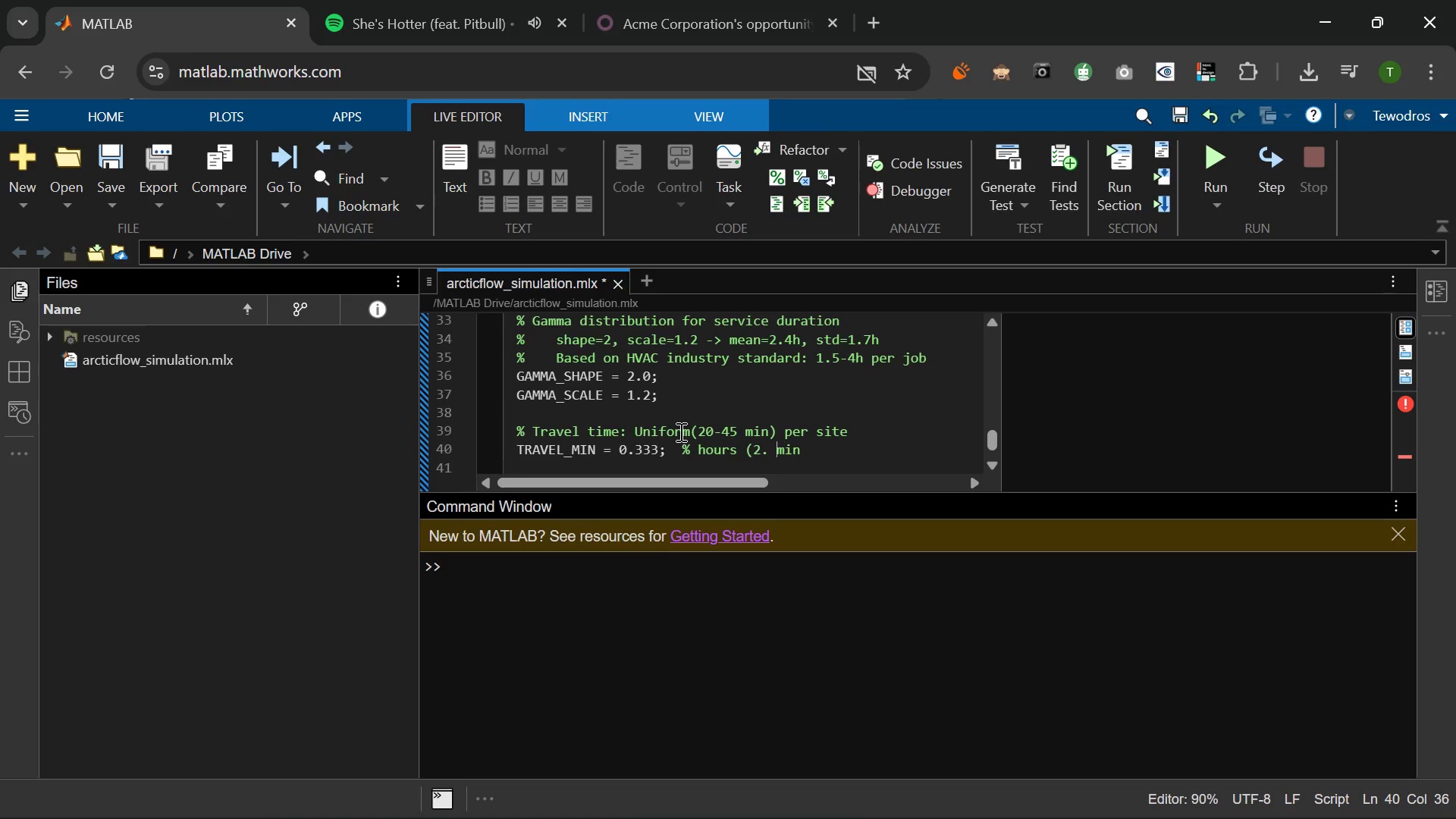 
key(ArrowLeft)
 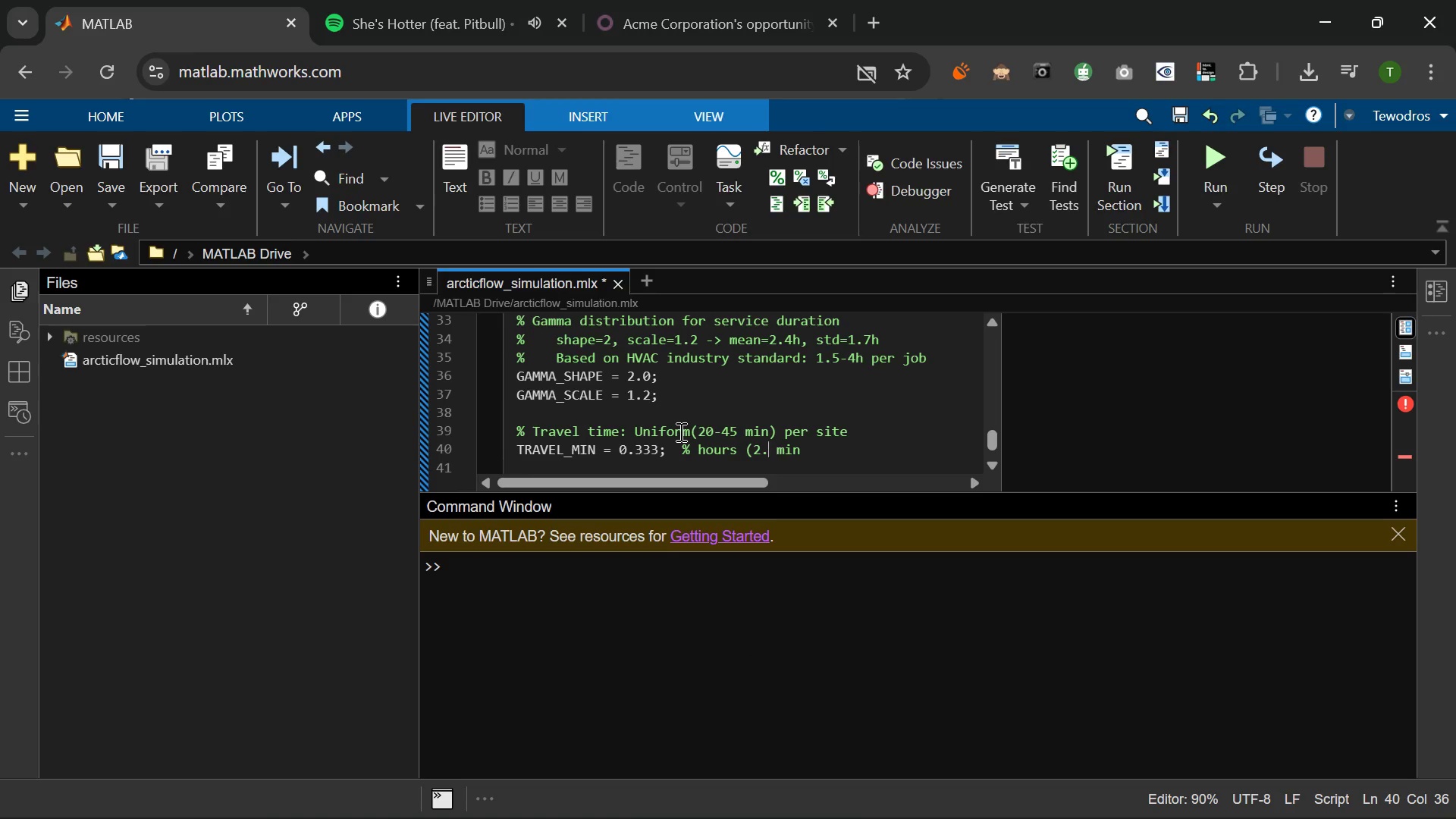 
key(ArrowLeft)
 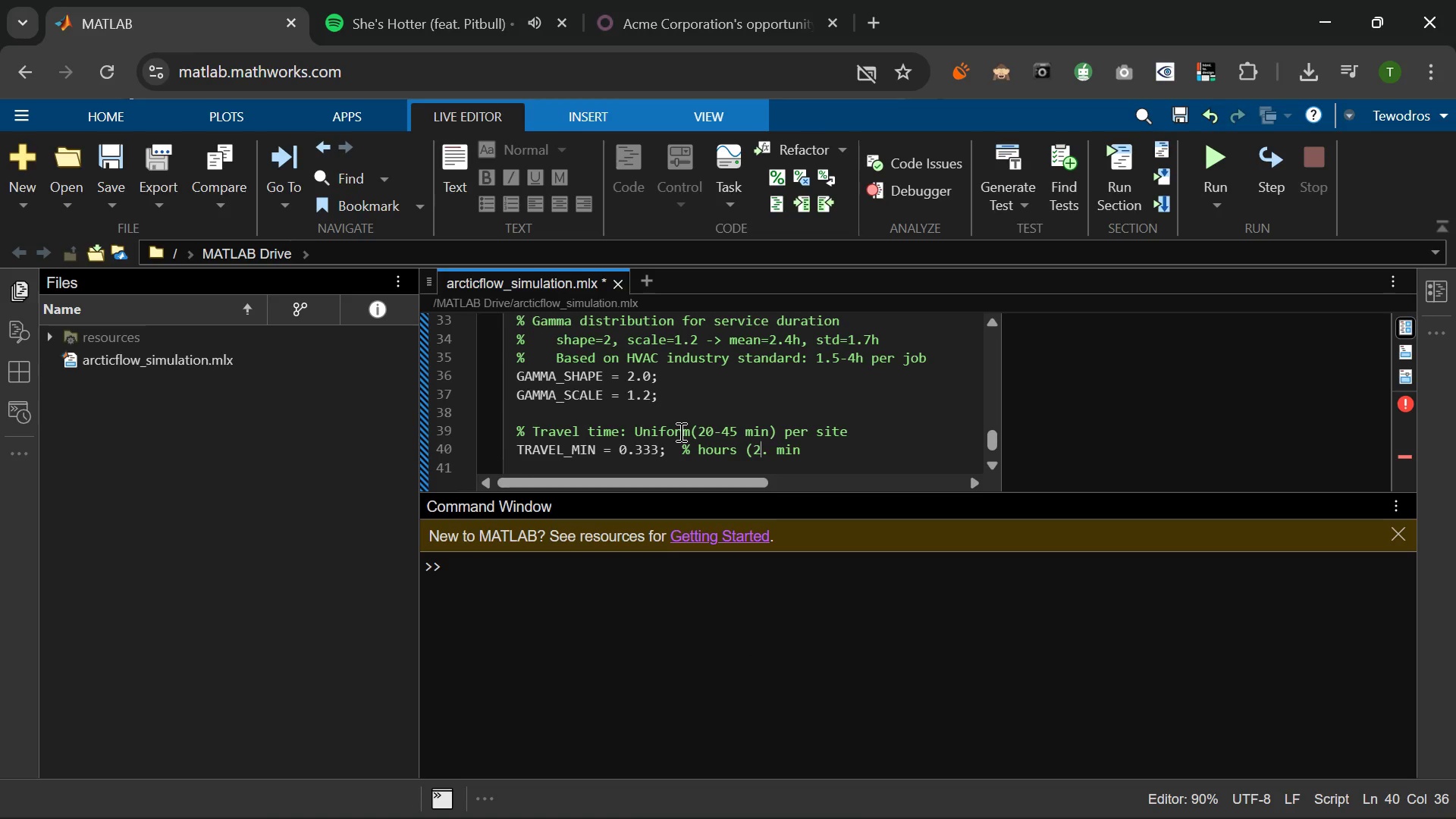 
key(ArrowLeft)
 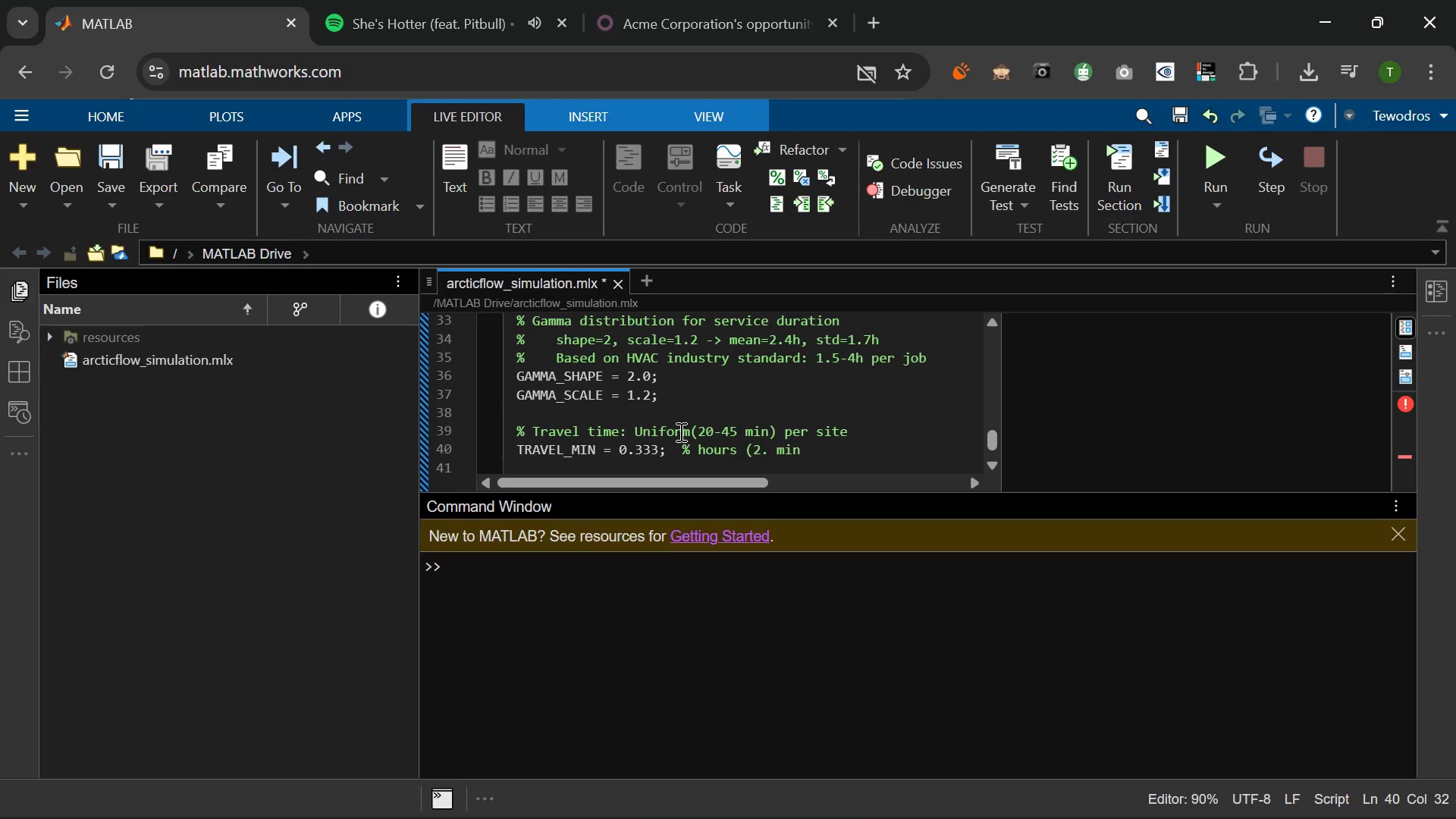 
key(ArrowRight)
 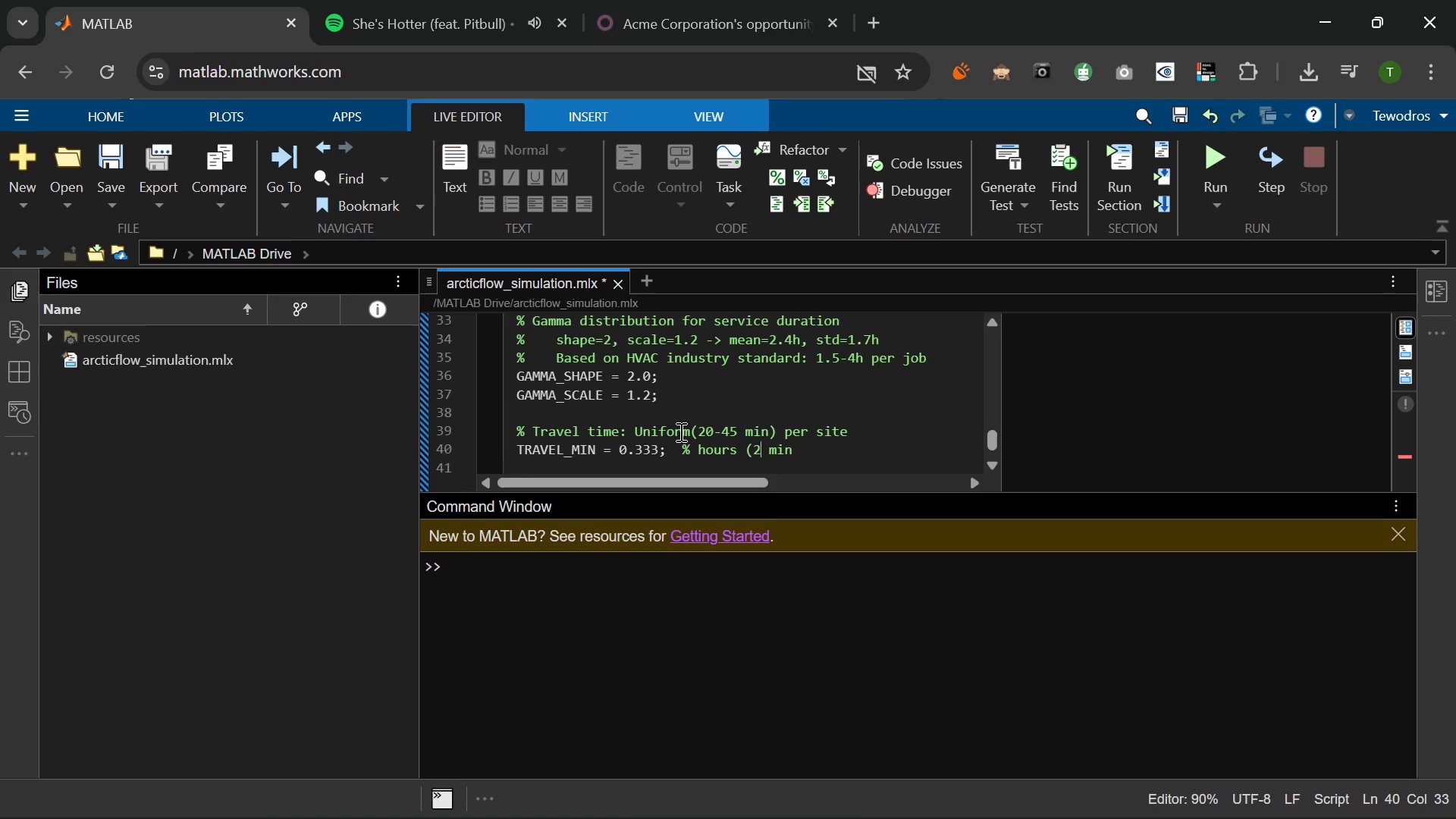 
key(Backspace)
 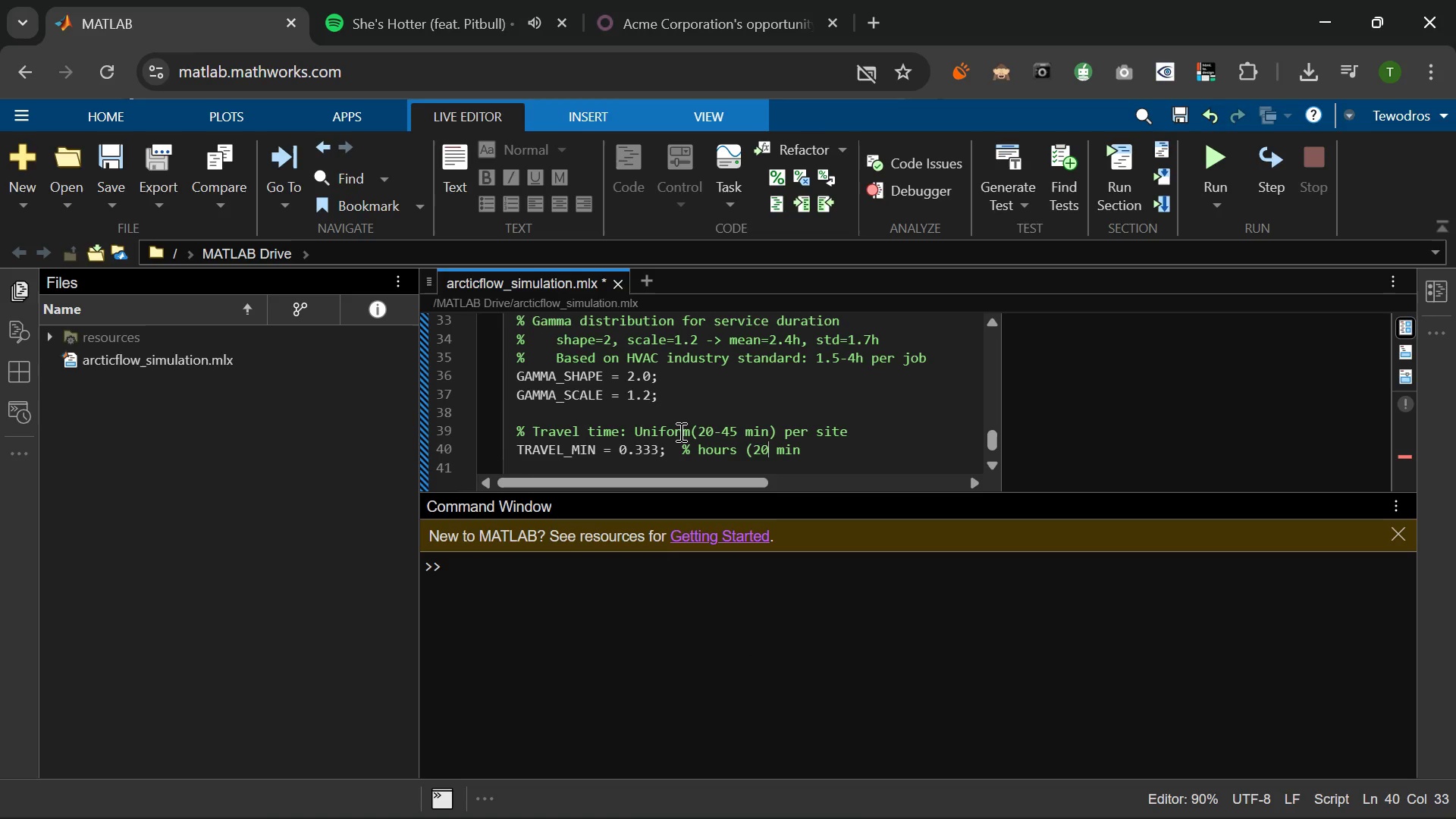 
key(0)
 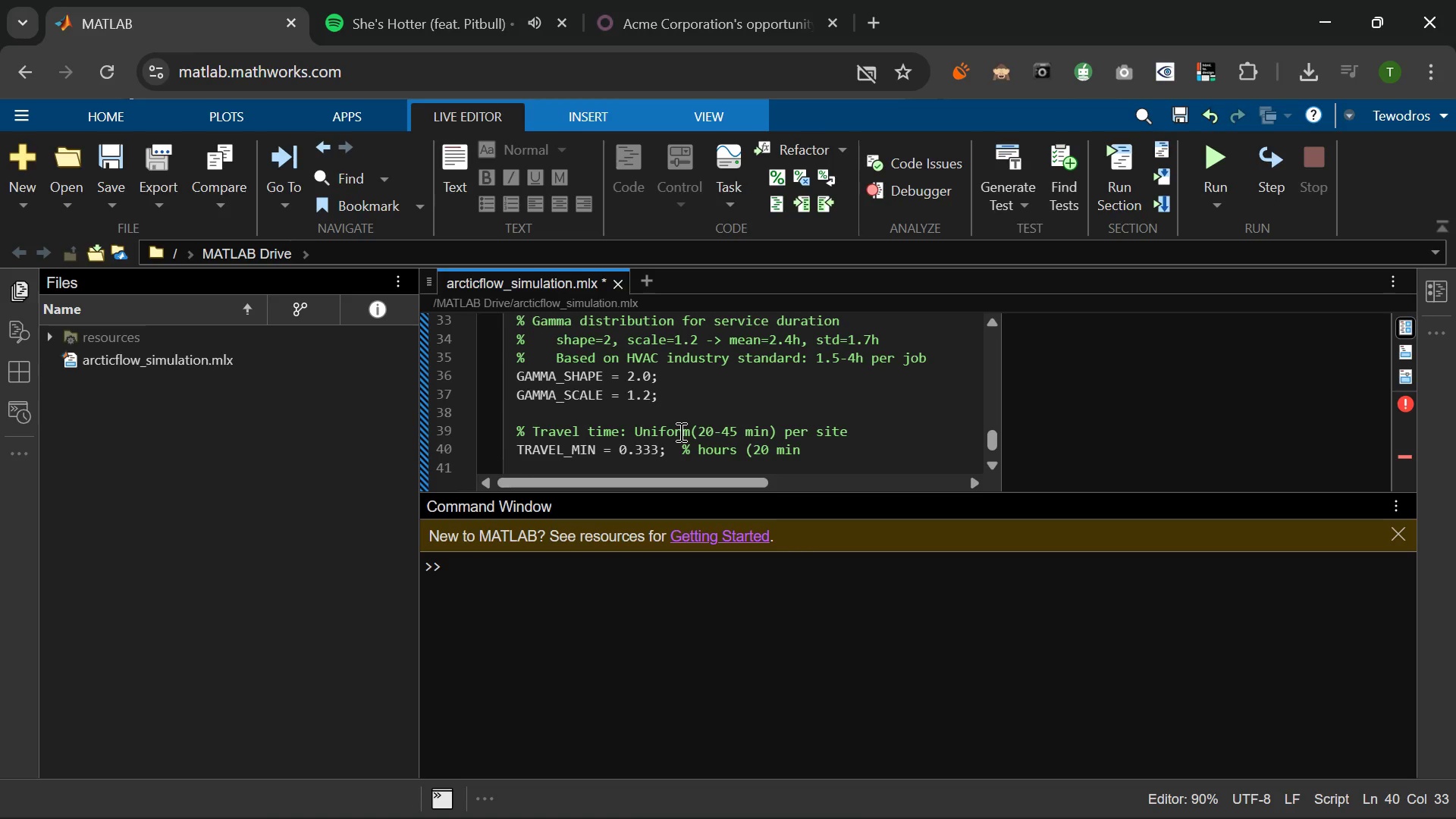 
hold_key(key=ArrowRight, duration=0.59)
 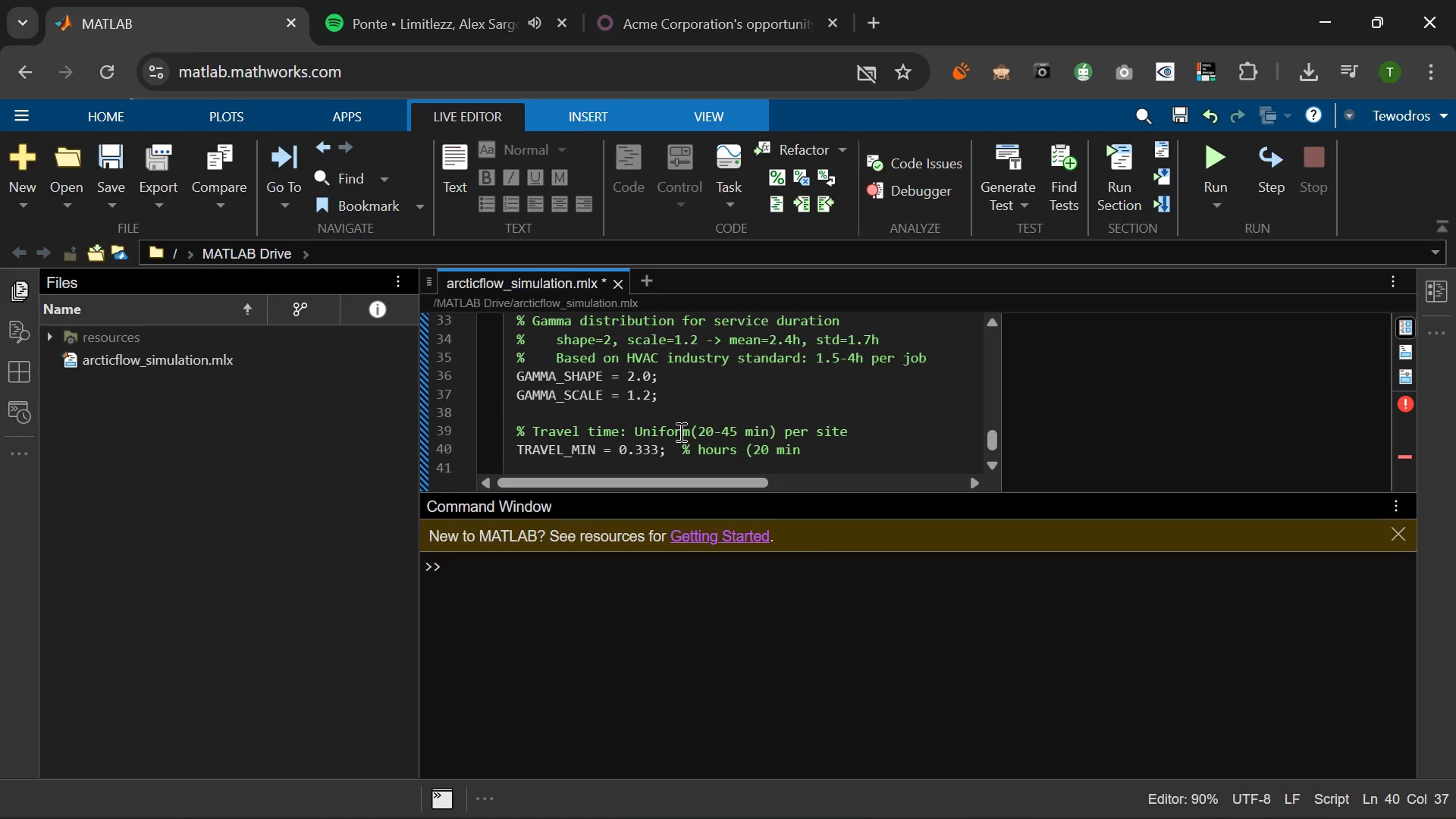 
key(Shift+0)
 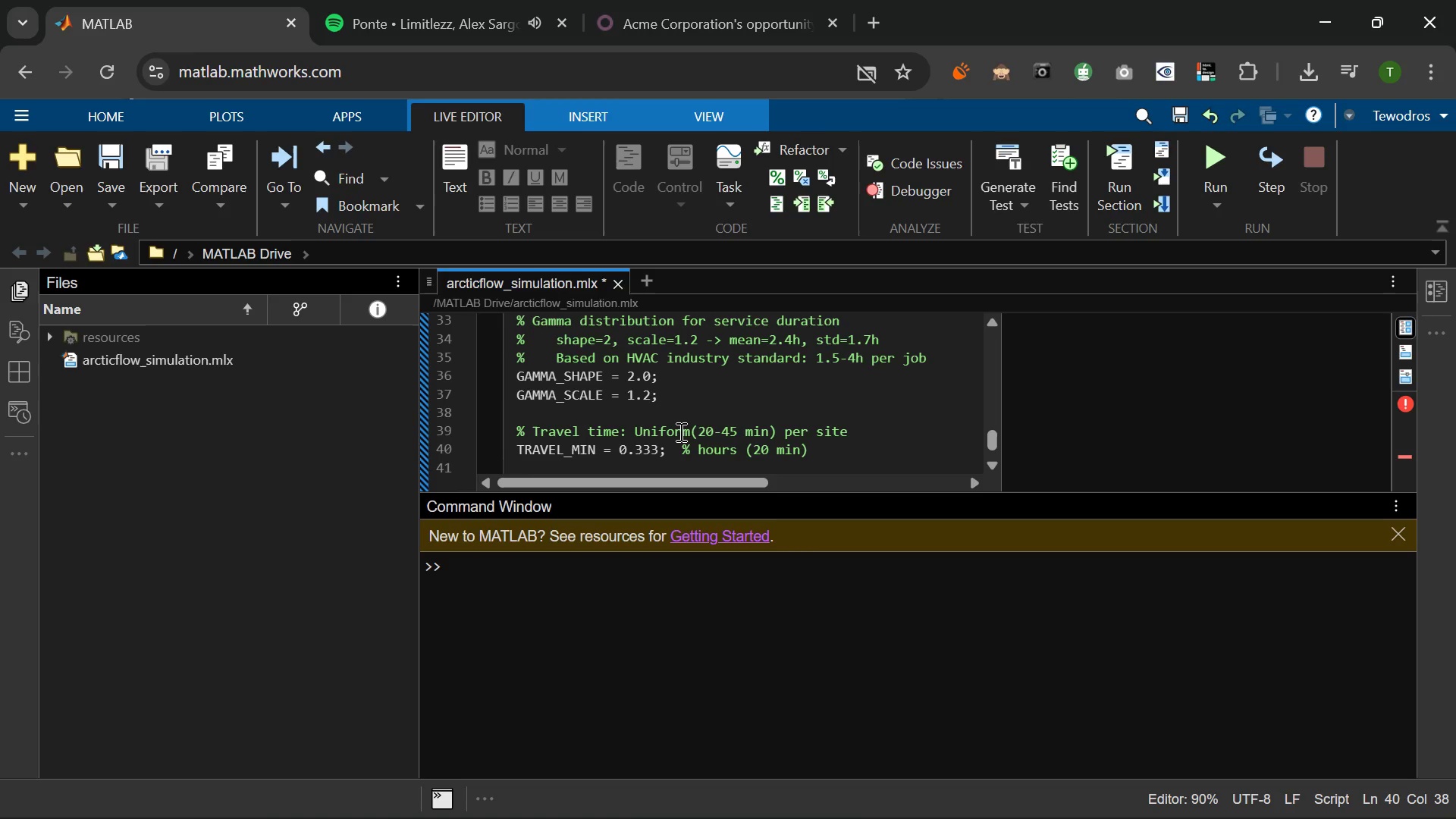 
key(Enter)
 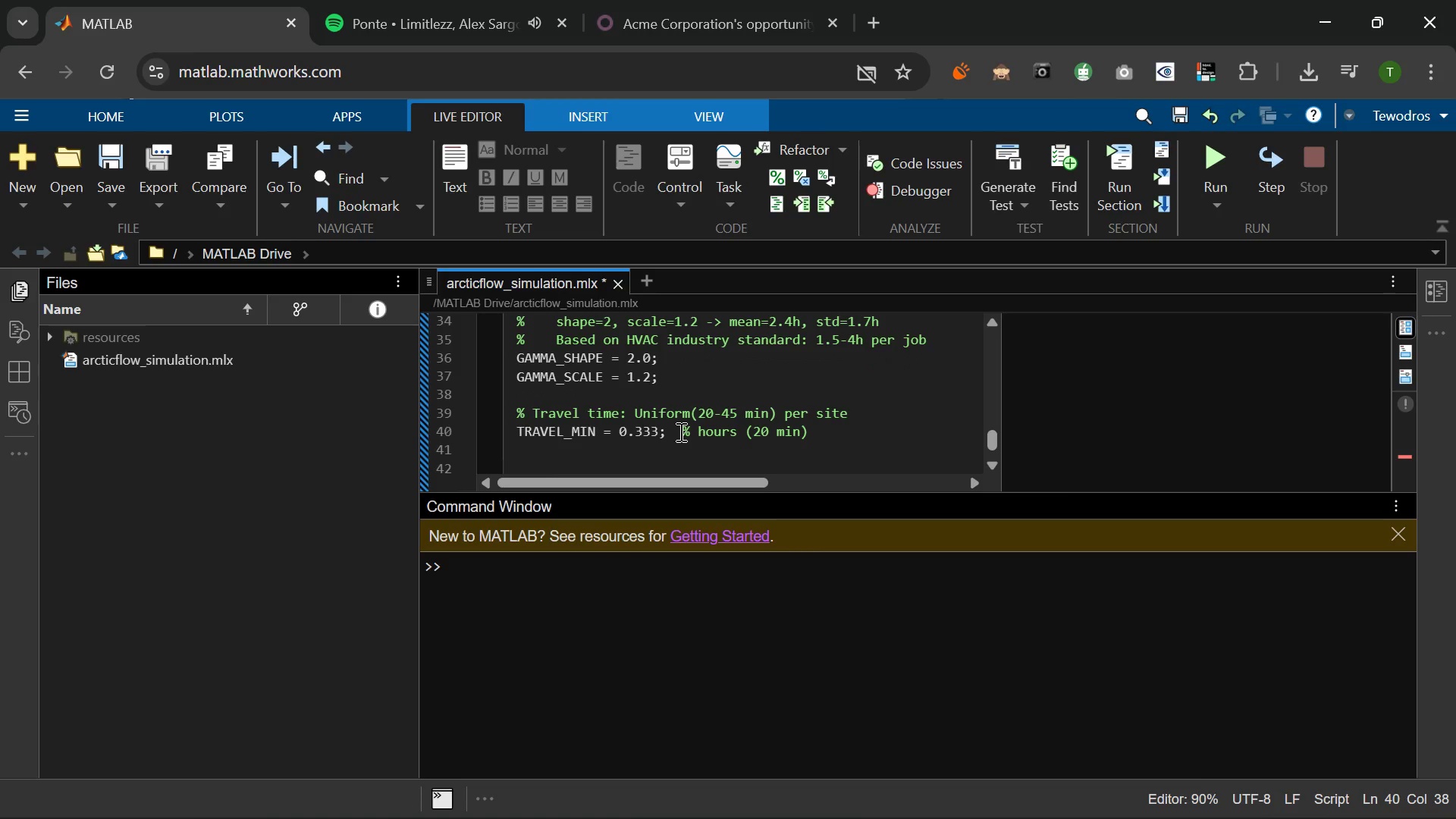 
type(tr)
key(Backspace)
key(Backspace)
 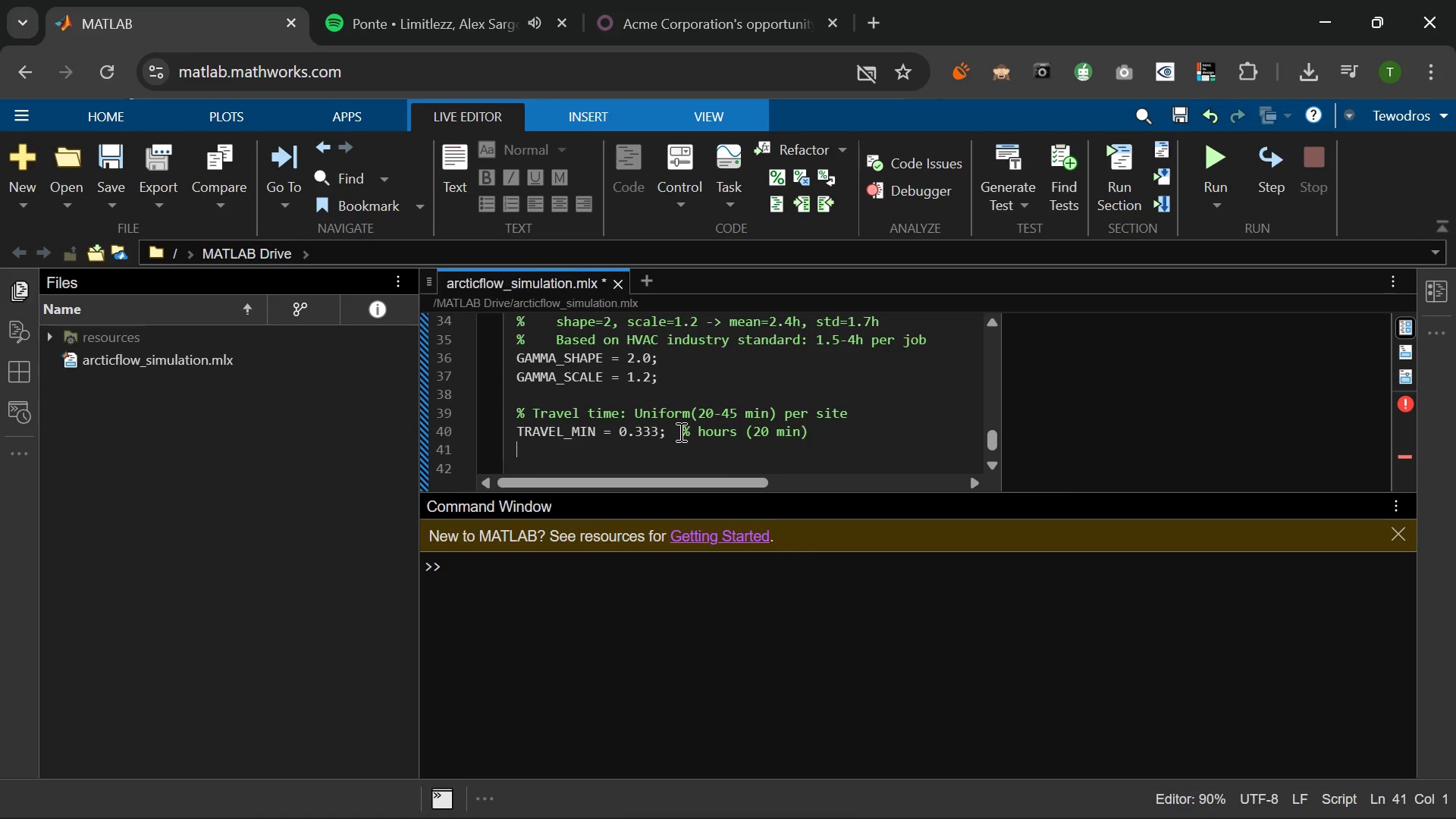 
wait(25.72)
 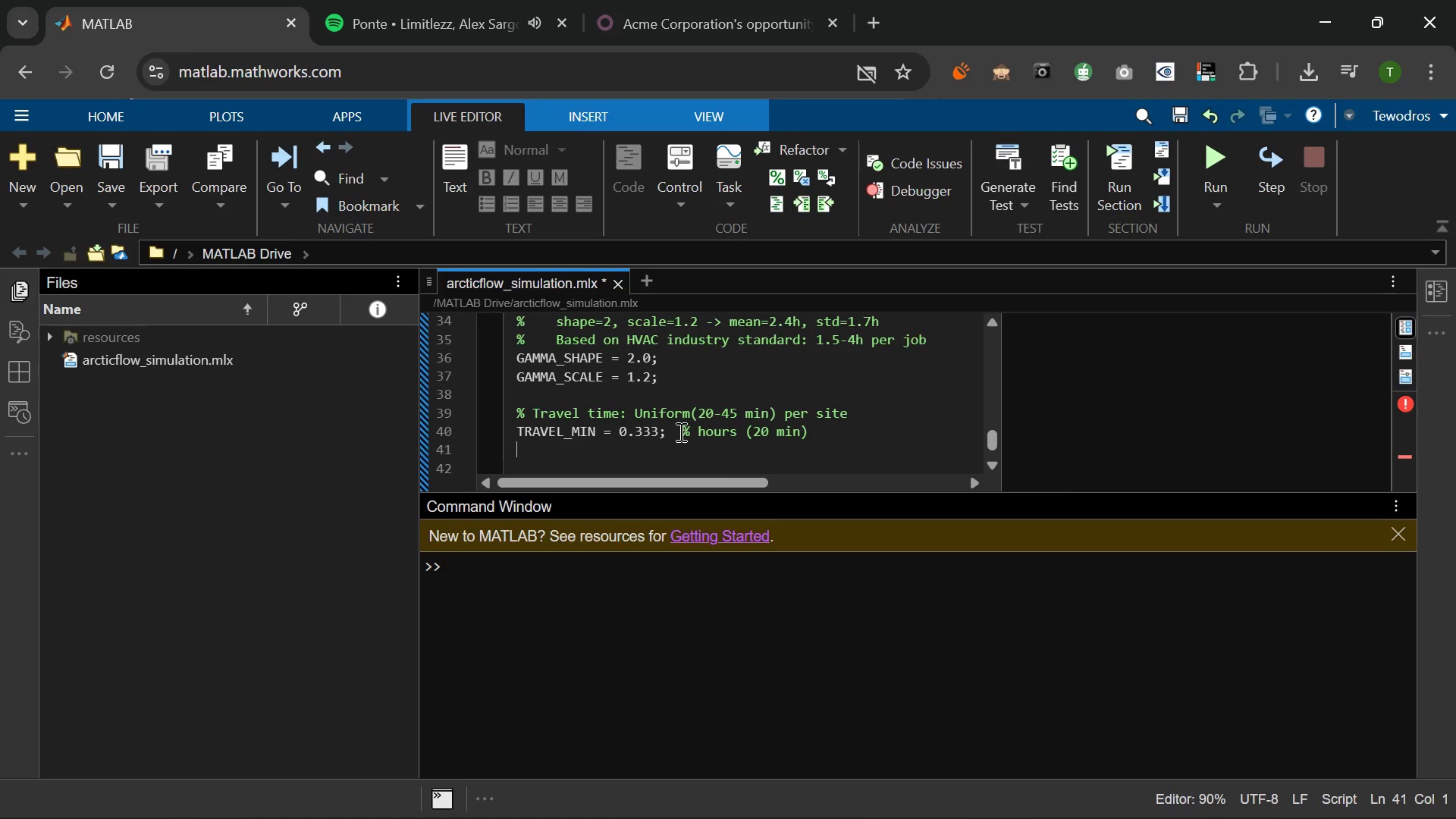 
type(TRAVEL))
key(Backspace)
type(_MAX = 0.750;  % HOU)
key(Backspace)
key(Backspace)
key(Backspace)
type(hours (3)
key(Backspace)
type(45)
 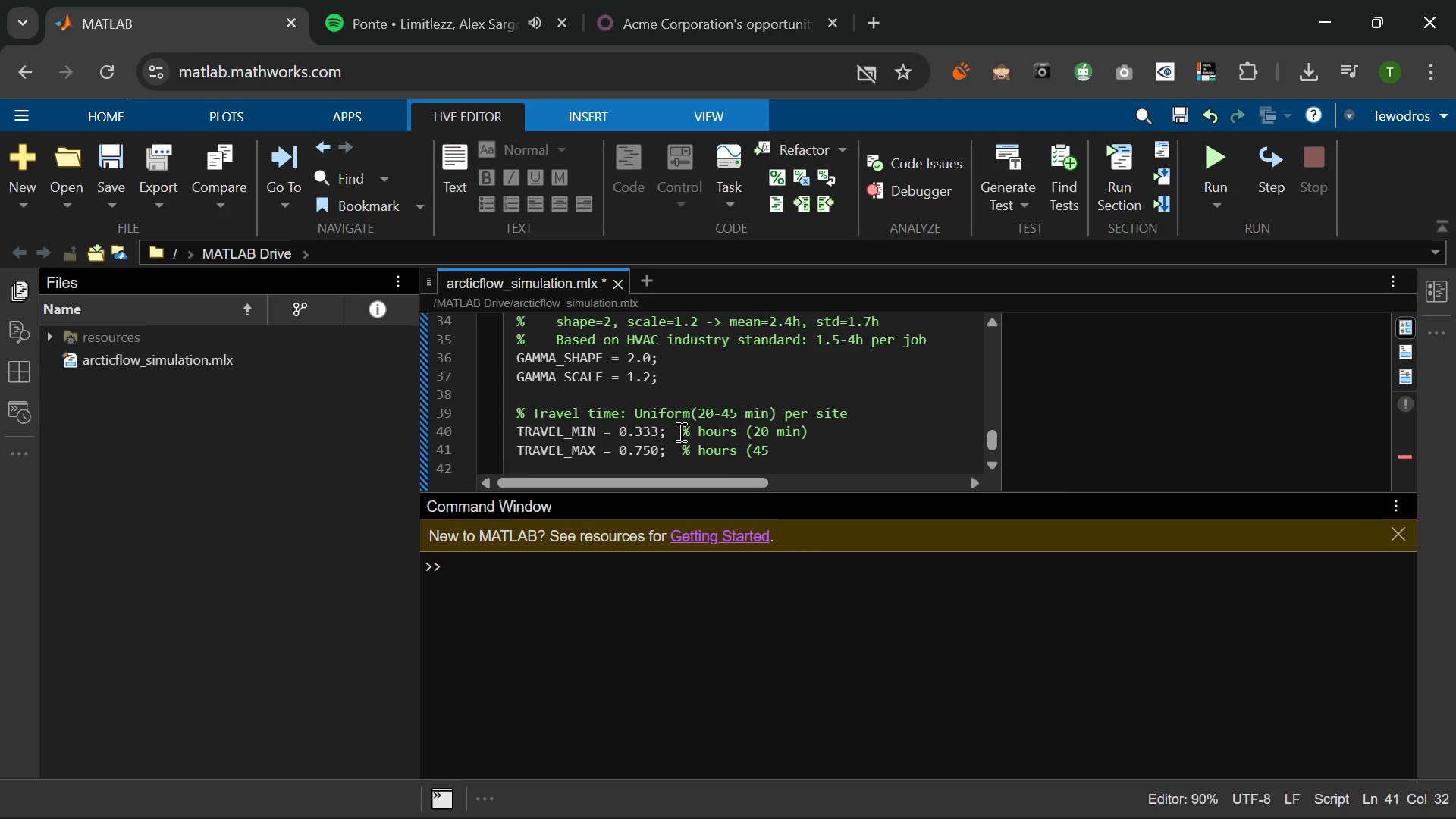 
type(5)
key(Backspace)
type( min))
 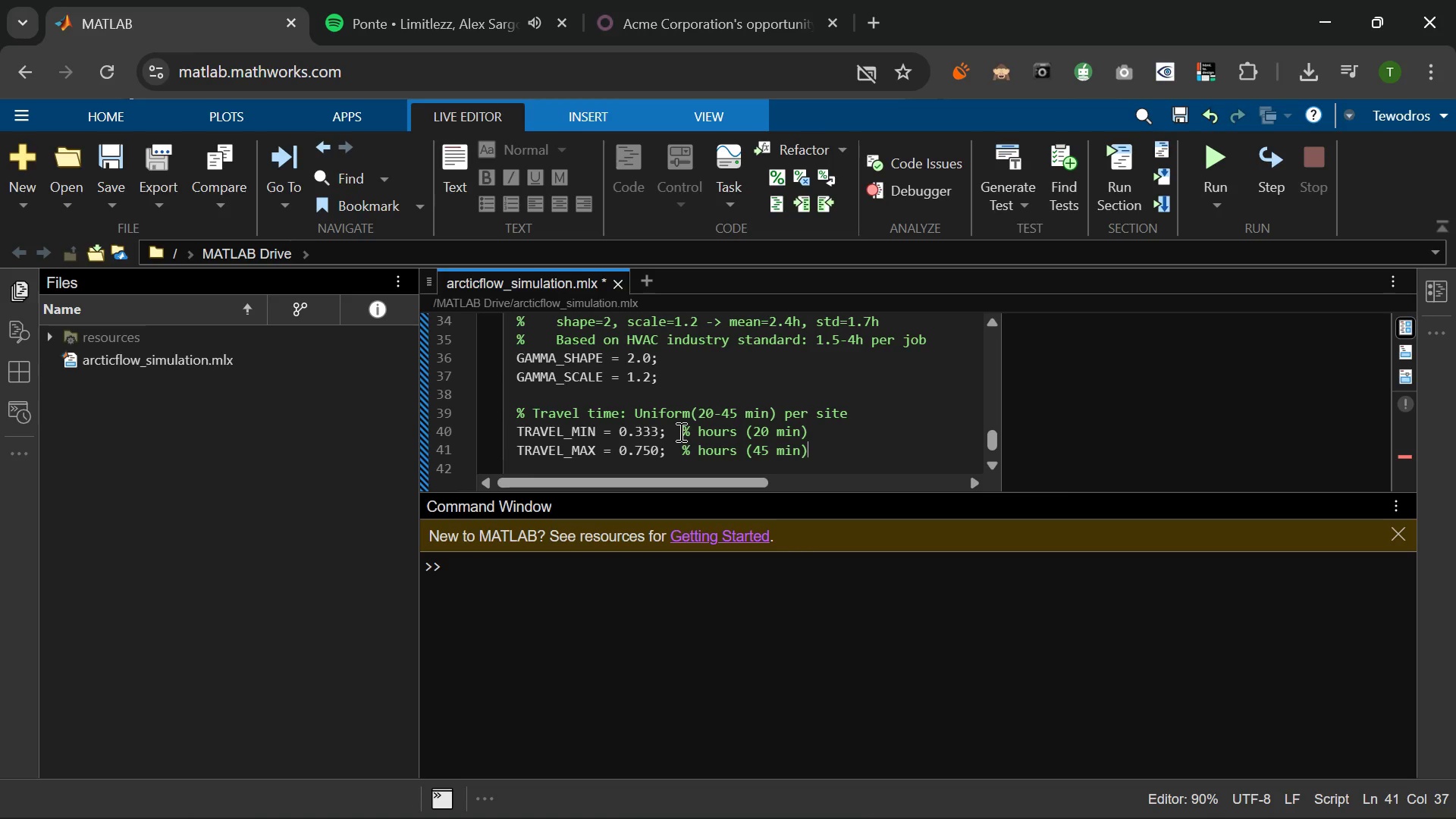 
key(Enter)
 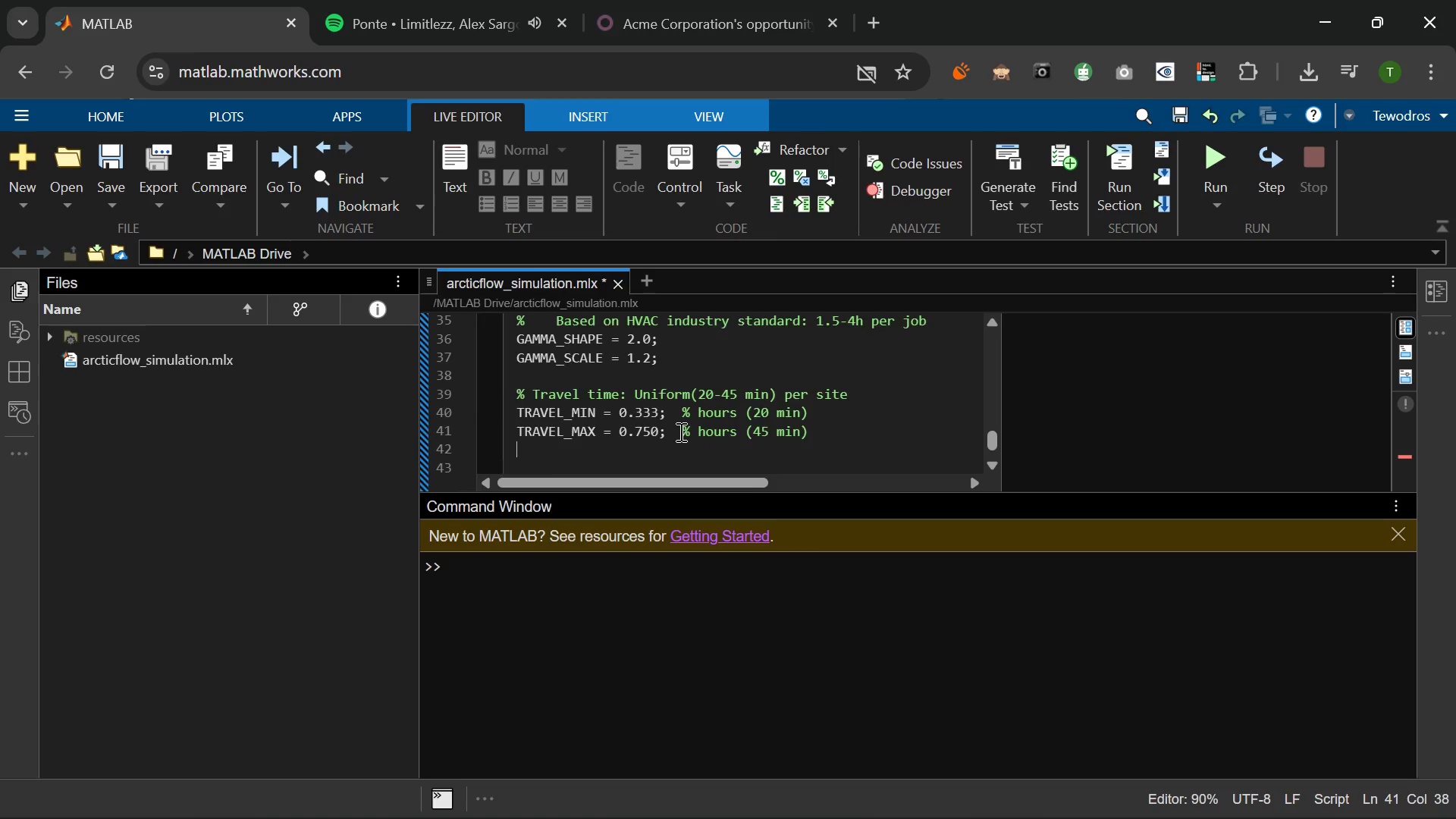 
key(Enter)
 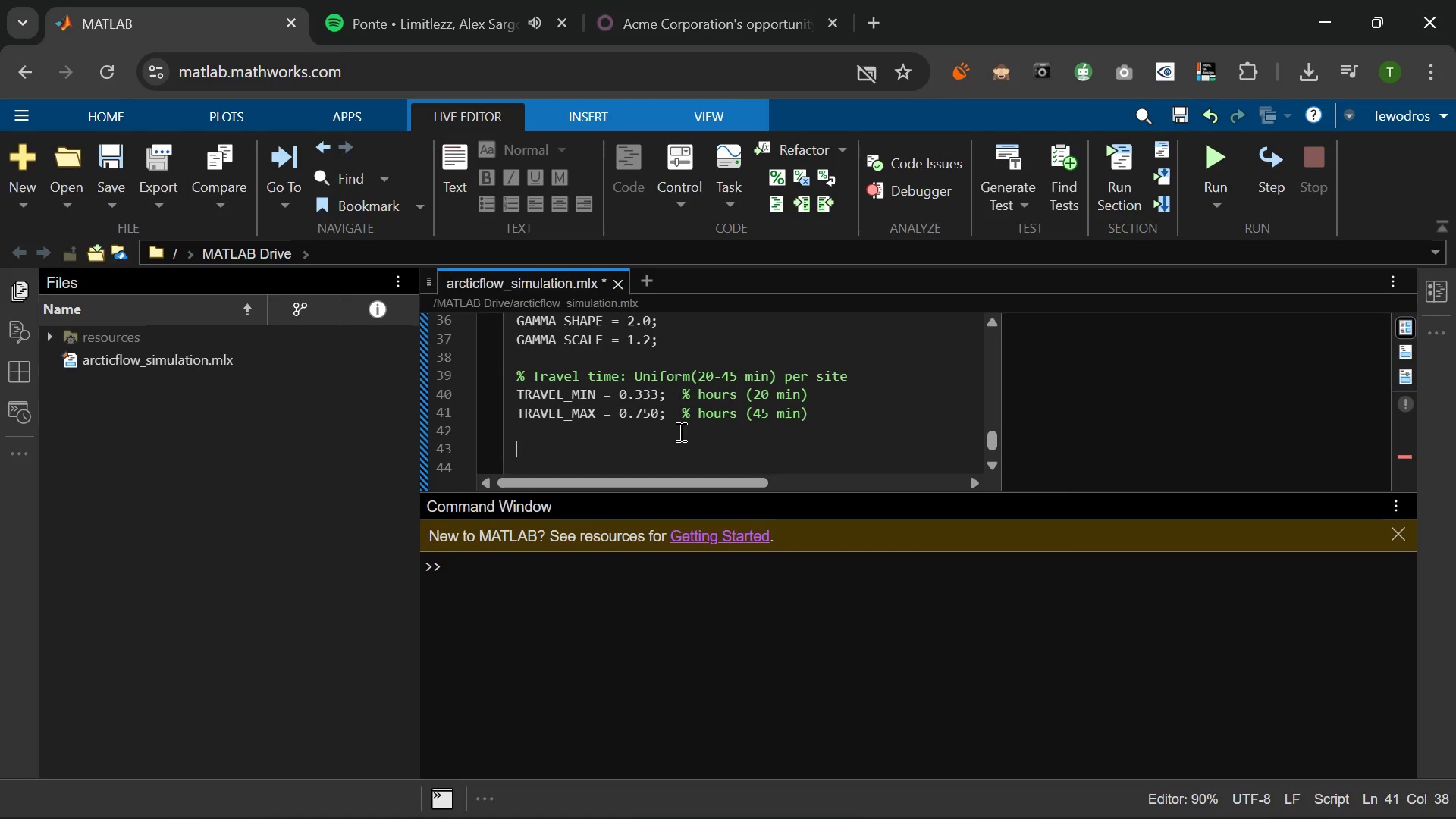 
type(6)
key(Backspace)
type(% Lead sweep range for threshold analysis)
 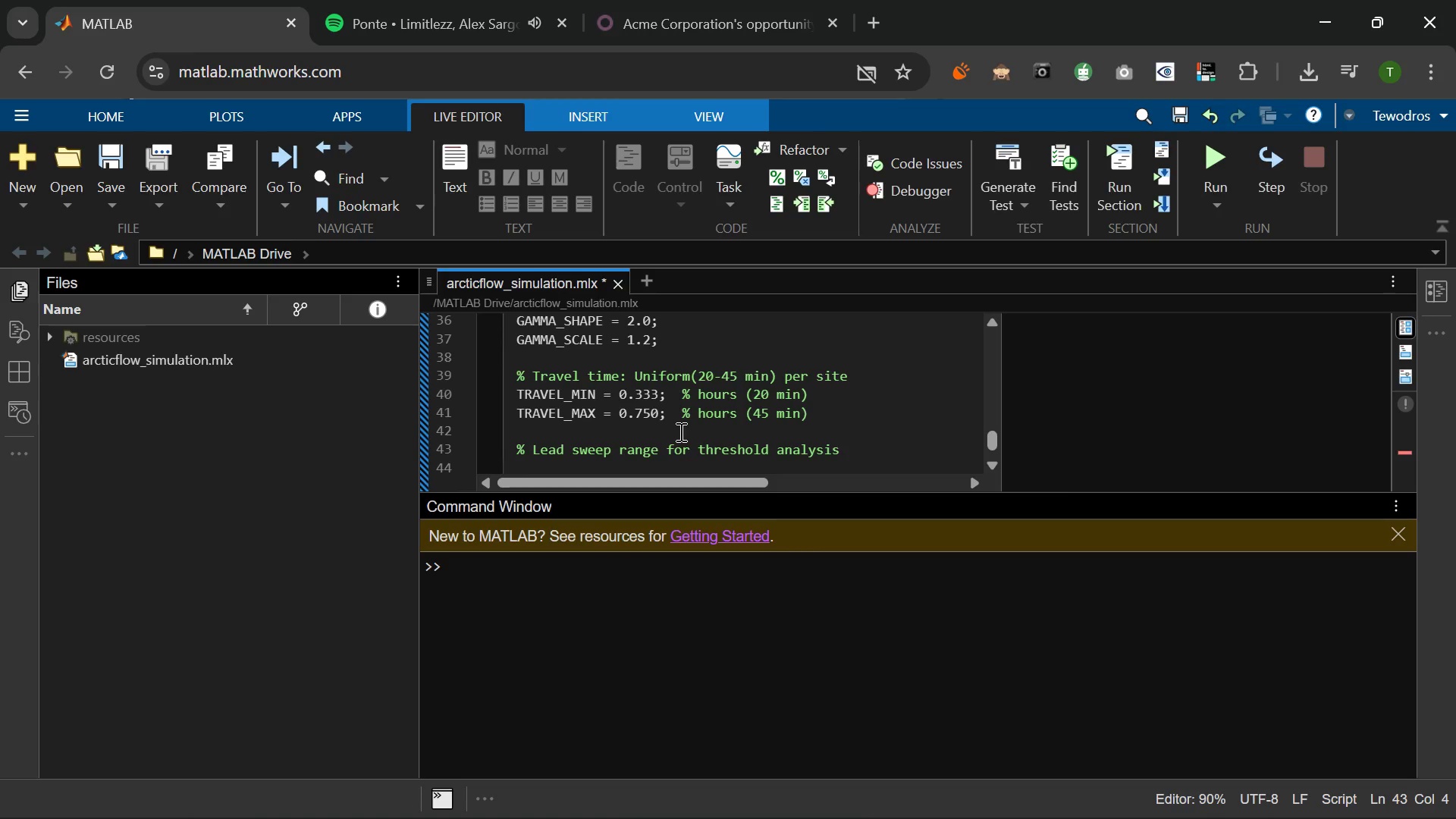 
key(Enter)
 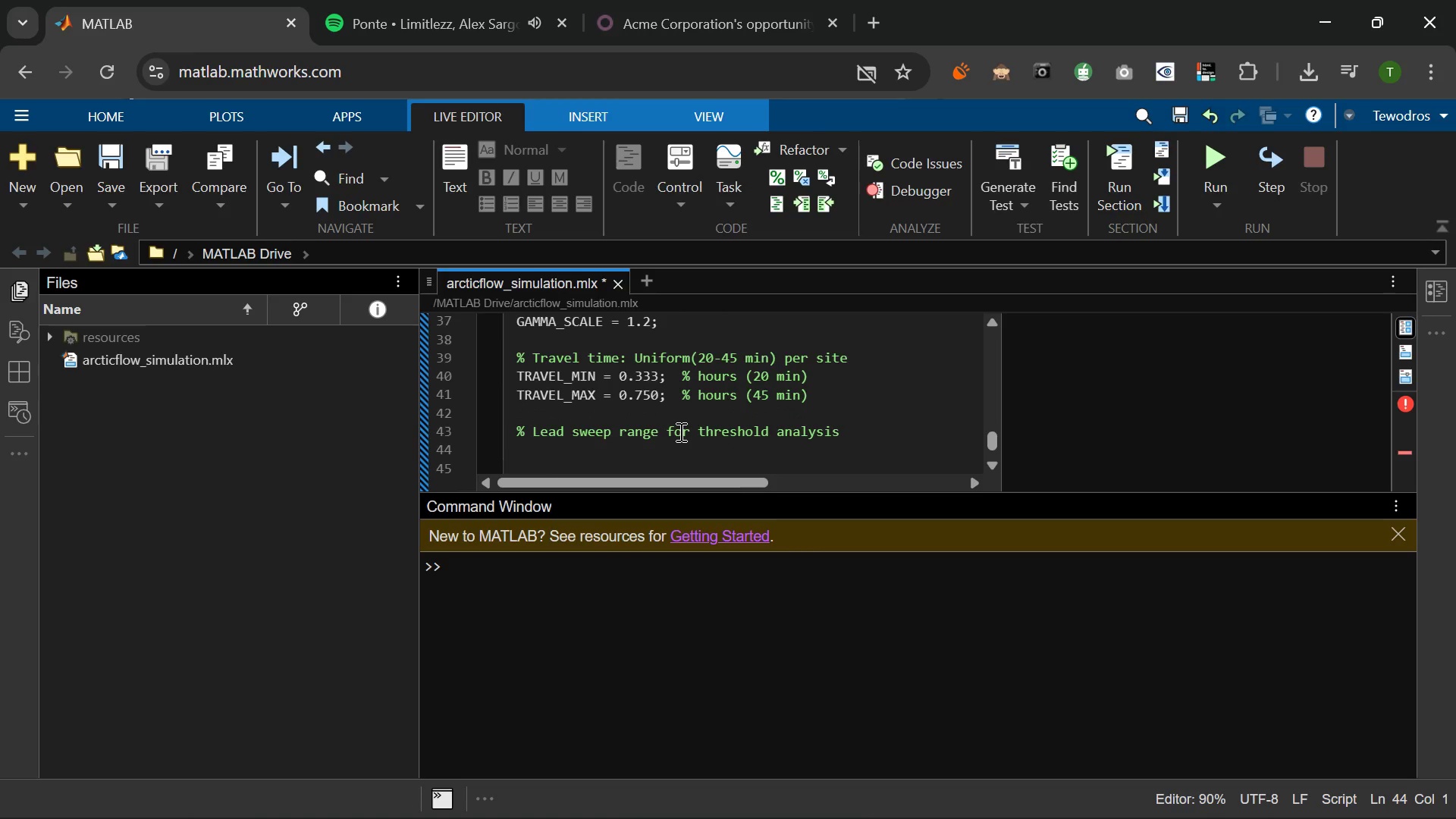 
hold_key(key=ShiftRight, duration=1.72)
 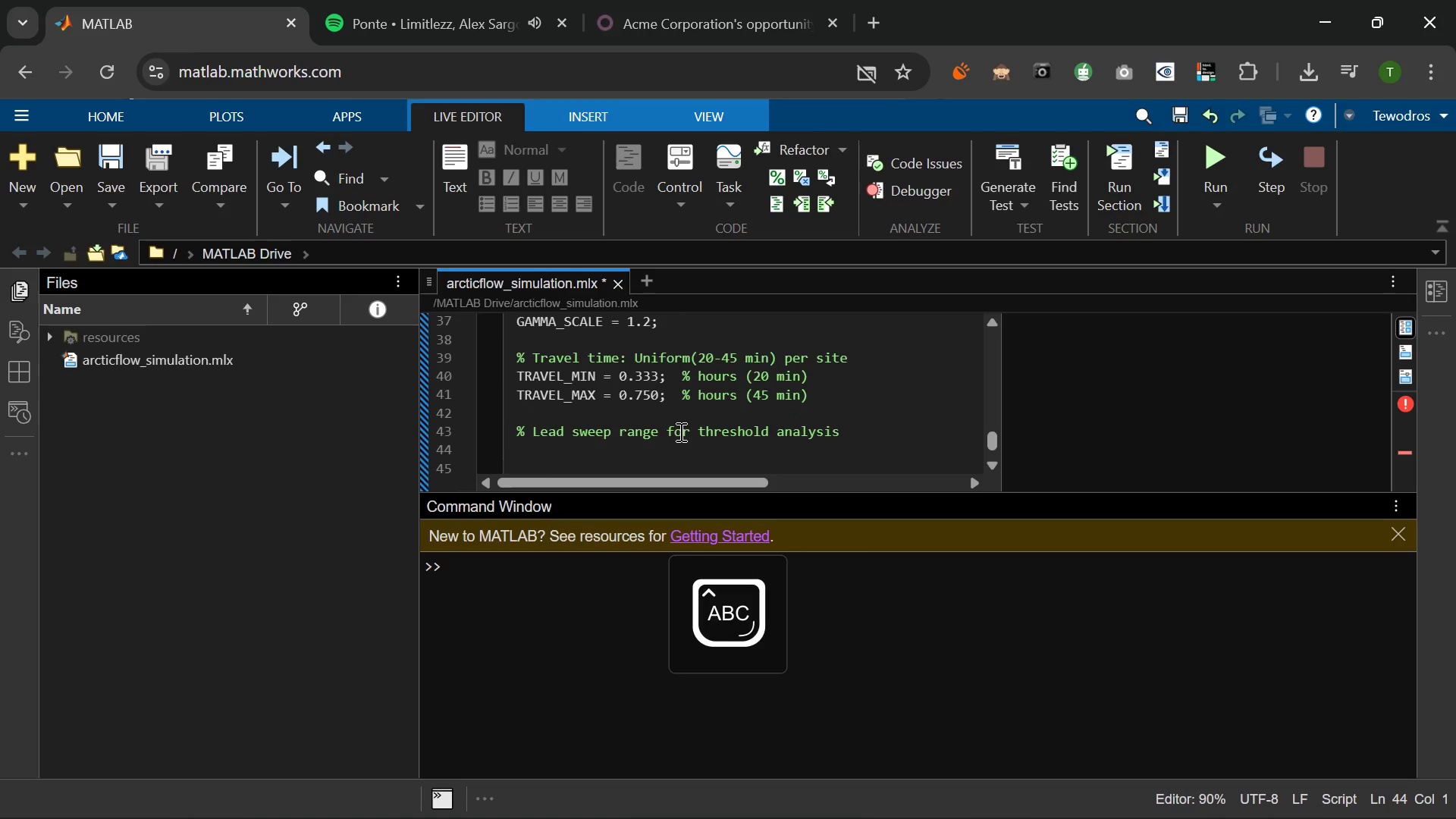 
type(SWEEP_MIN  = 20;)
 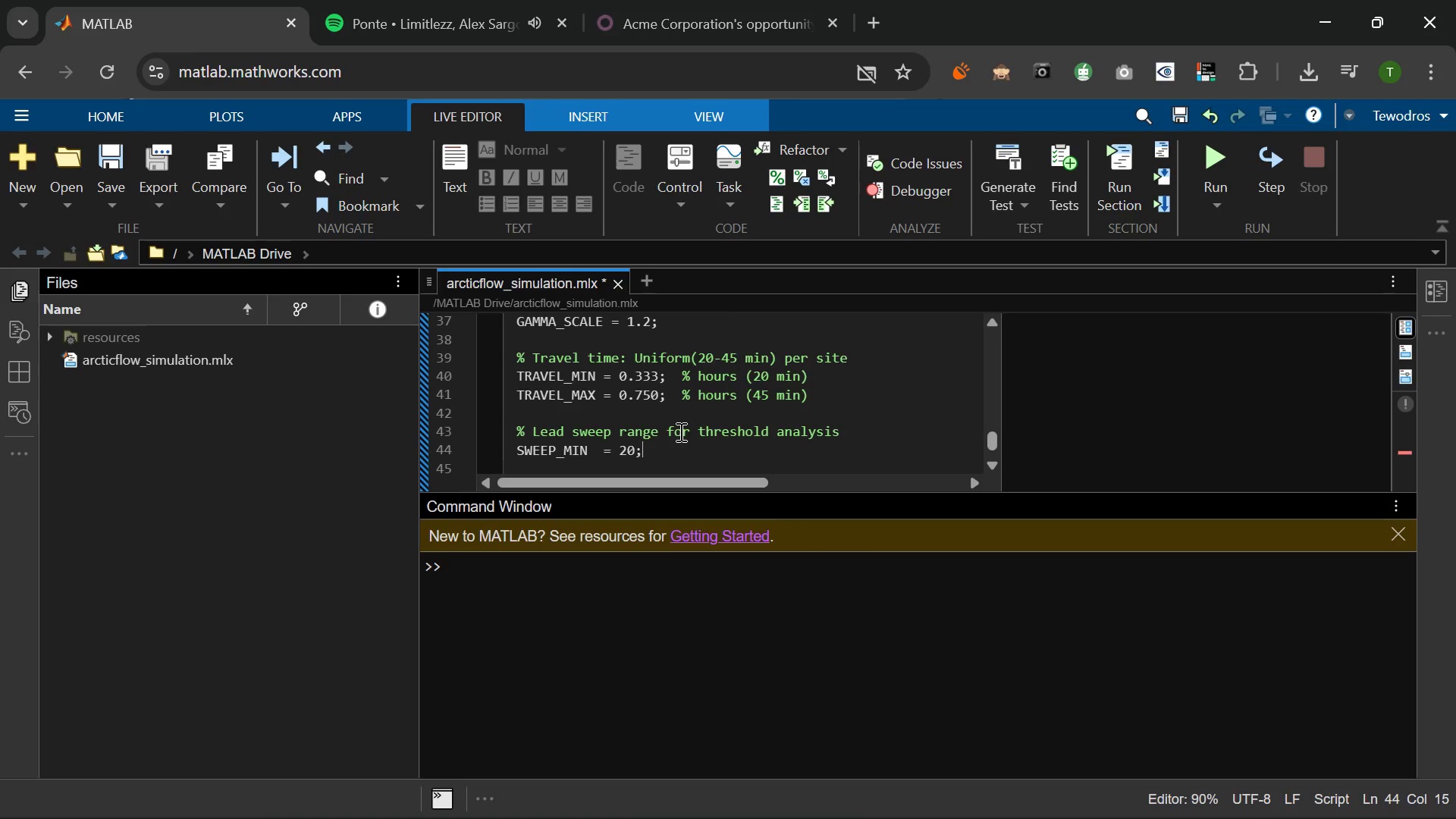 
wait(5.58)
 